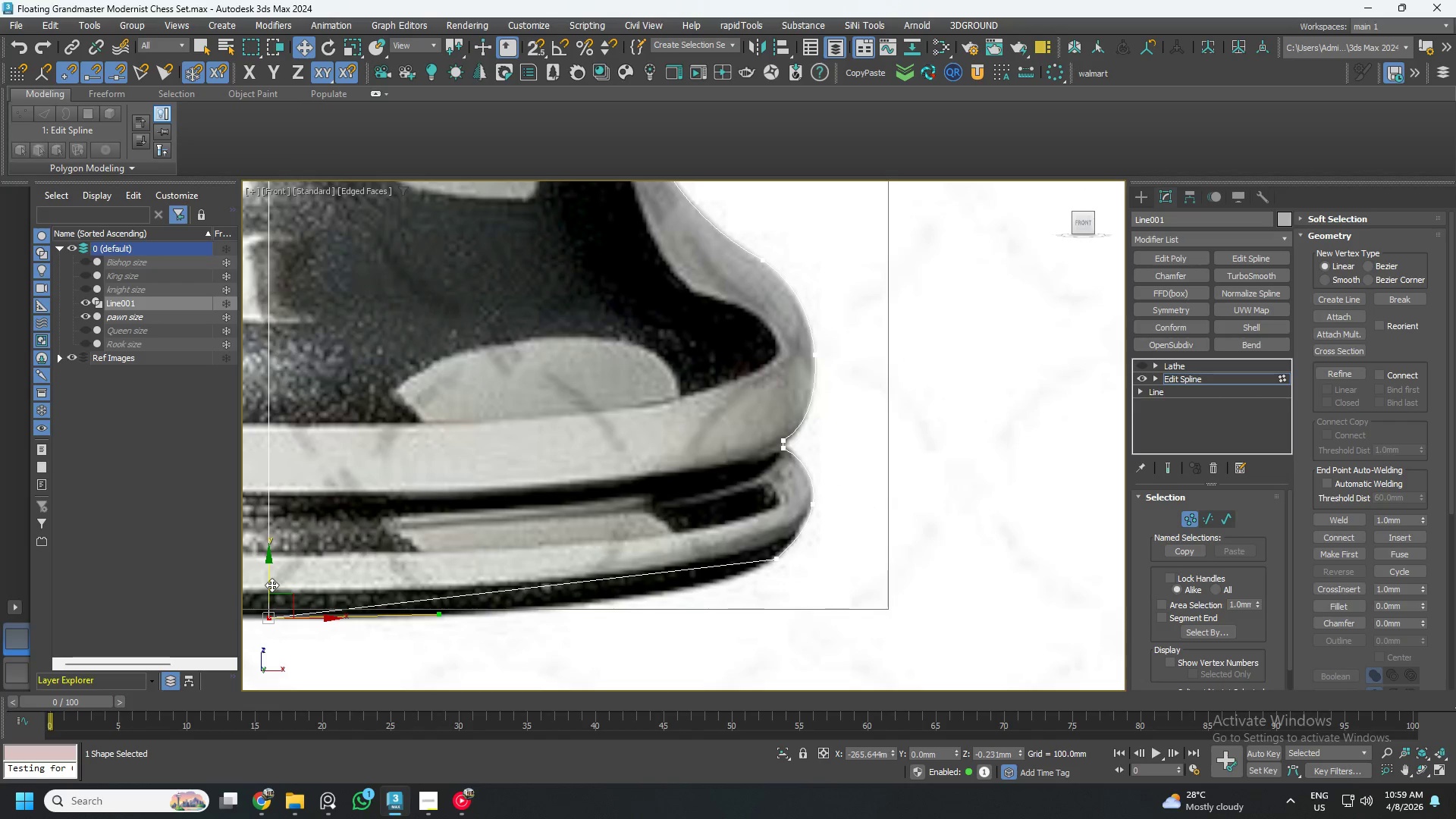 
key(S)
 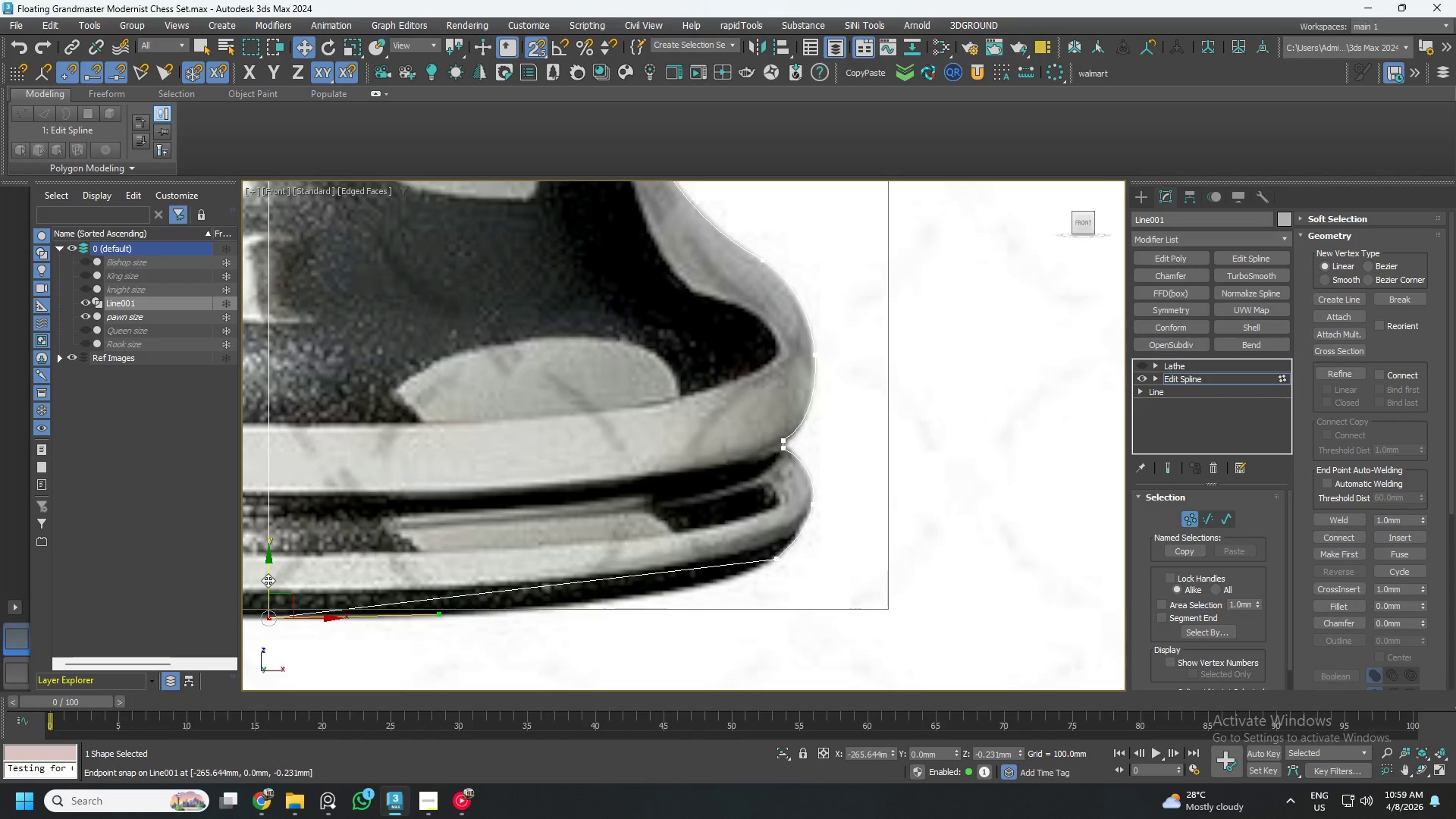 
left_click_drag(start_coordinate=[268, 580], to_coordinate=[770, 560])
 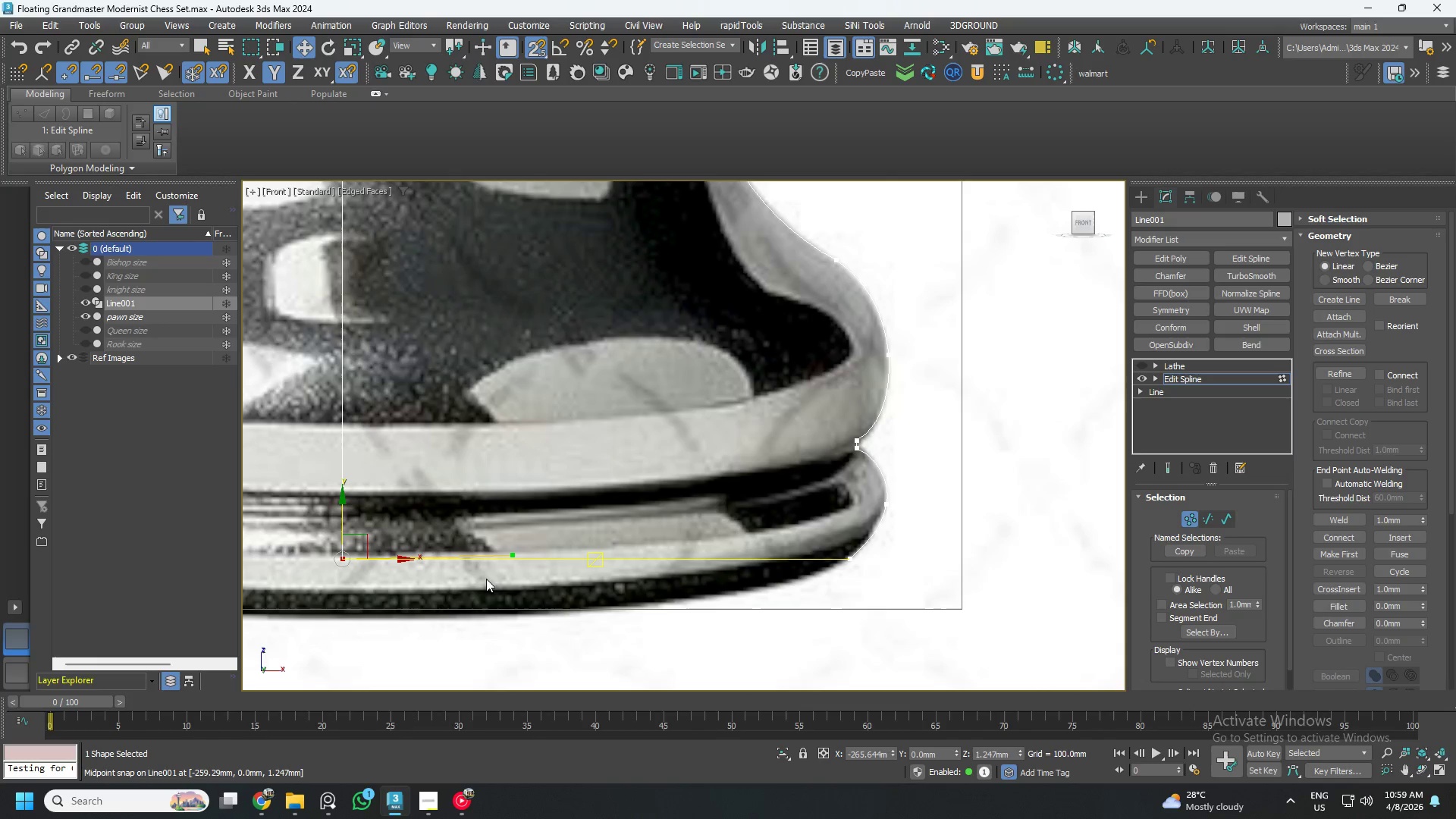 
key(S)
 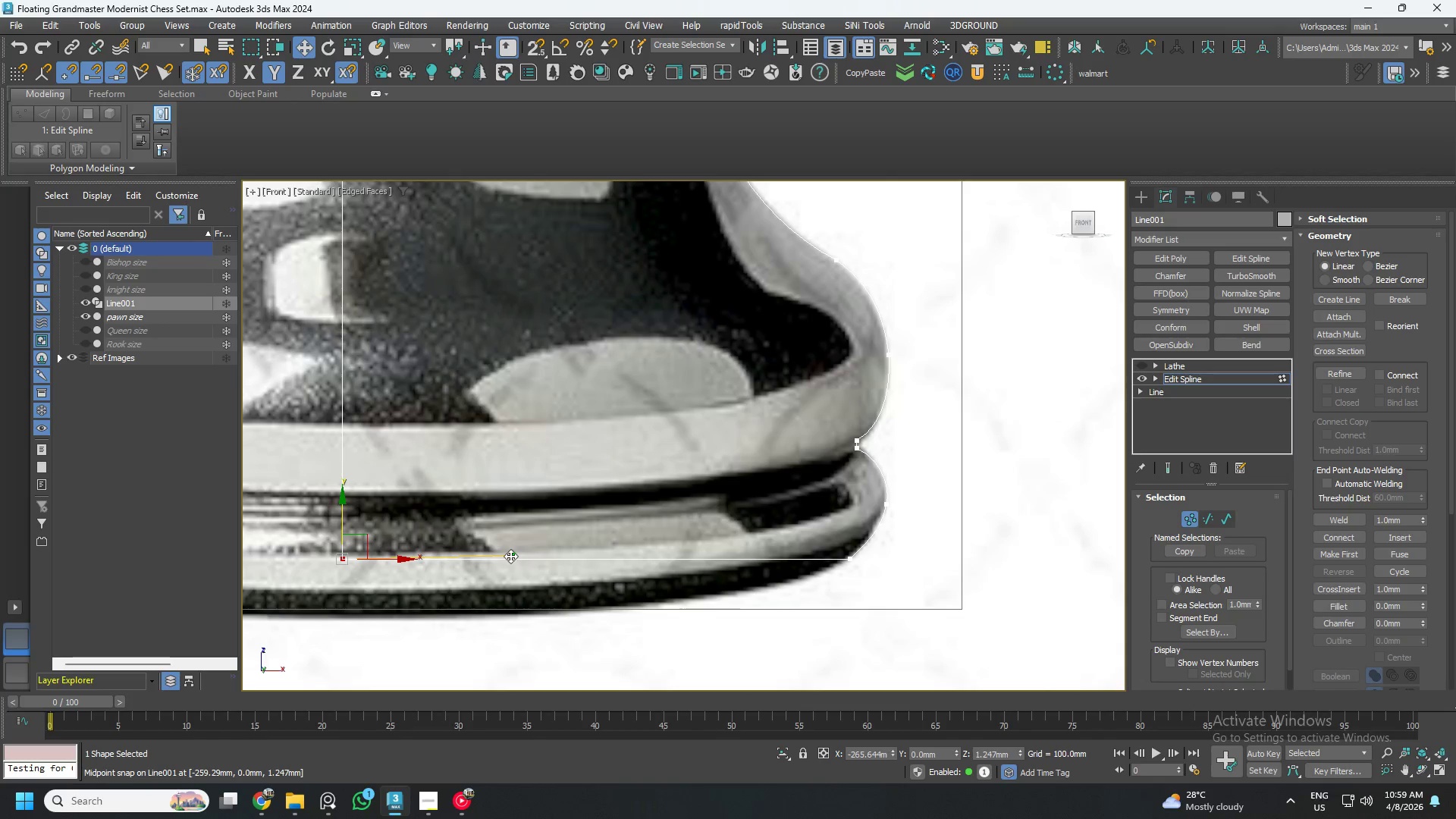 
left_click_drag(start_coordinate=[513, 558], to_coordinate=[513, 565])
 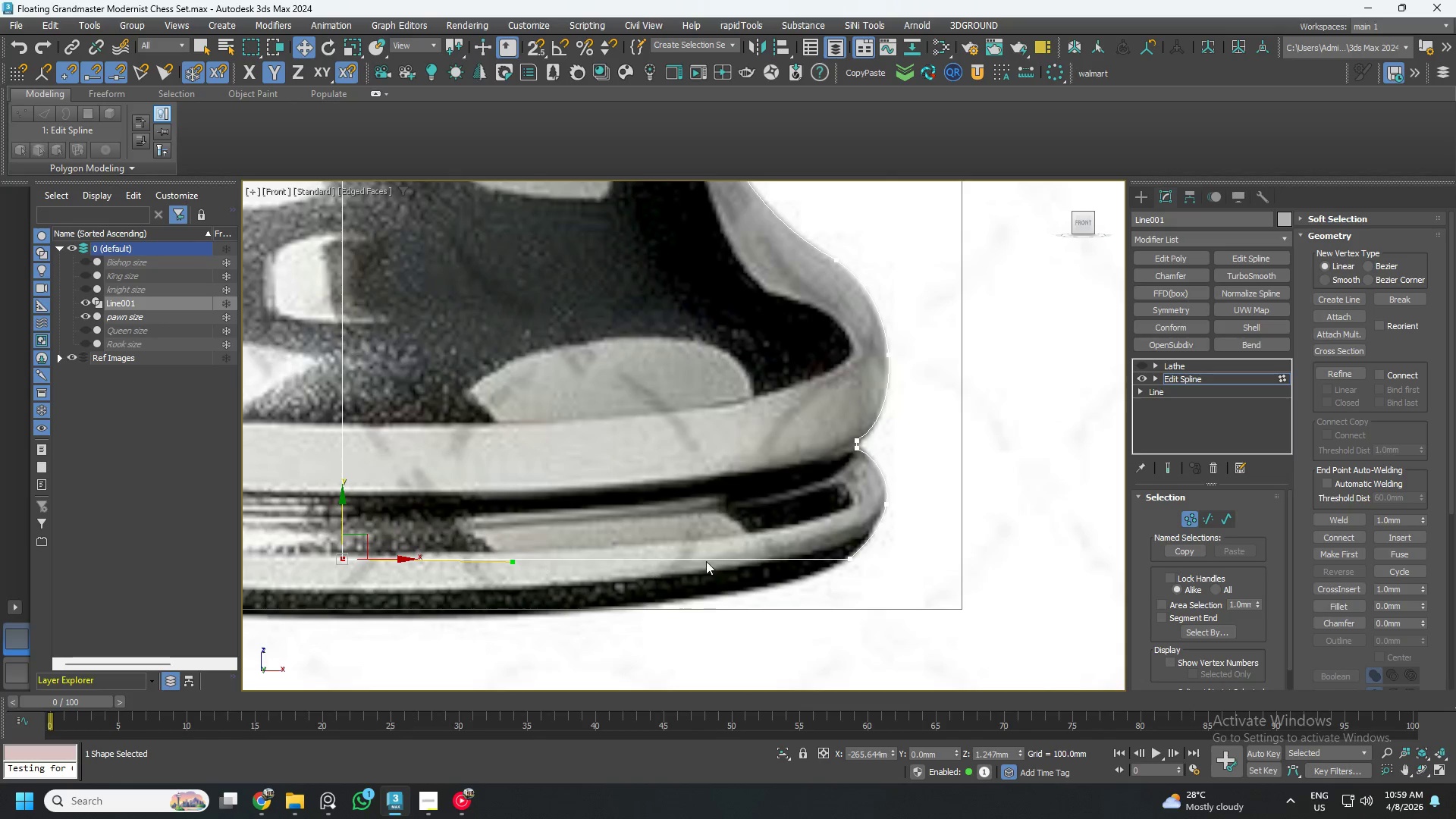 
scroll: coordinate [711, 561], scroll_direction: down, amount: 1.0
 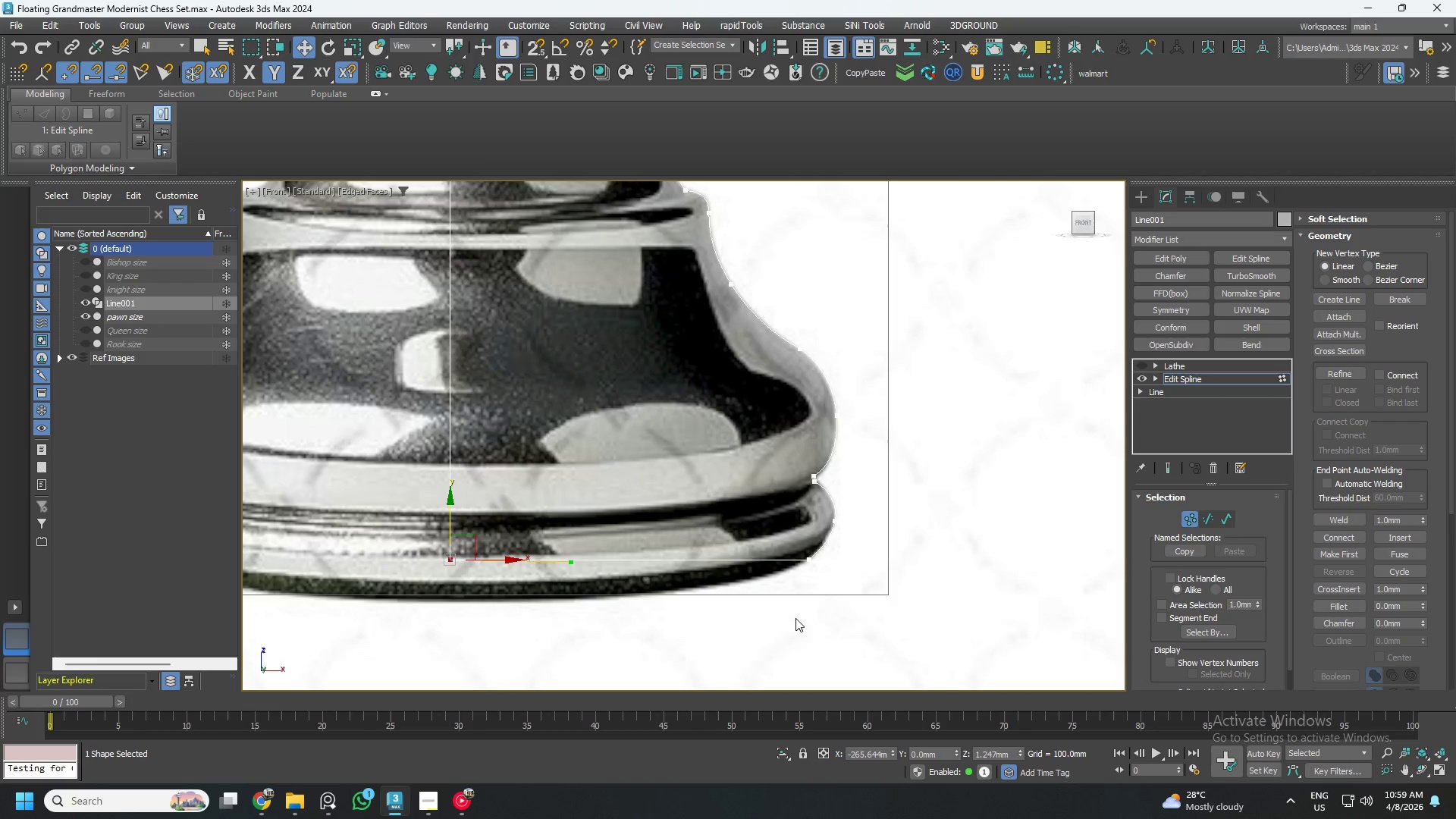 
left_click_drag(start_coordinate=[832, 625], to_coordinate=[428, 532])
 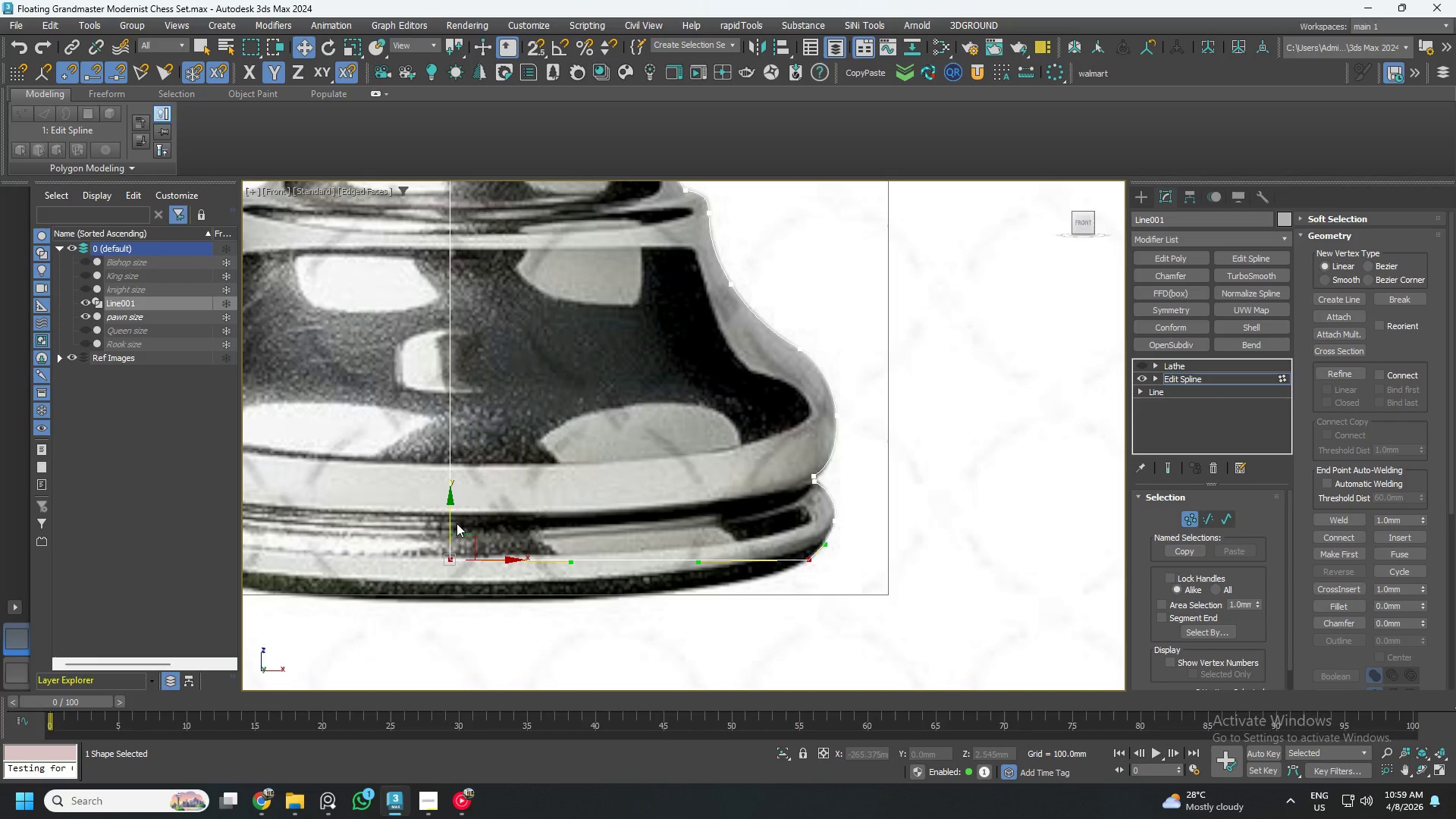 
left_click_drag(start_coordinate=[450, 521], to_coordinate=[453, 530])
 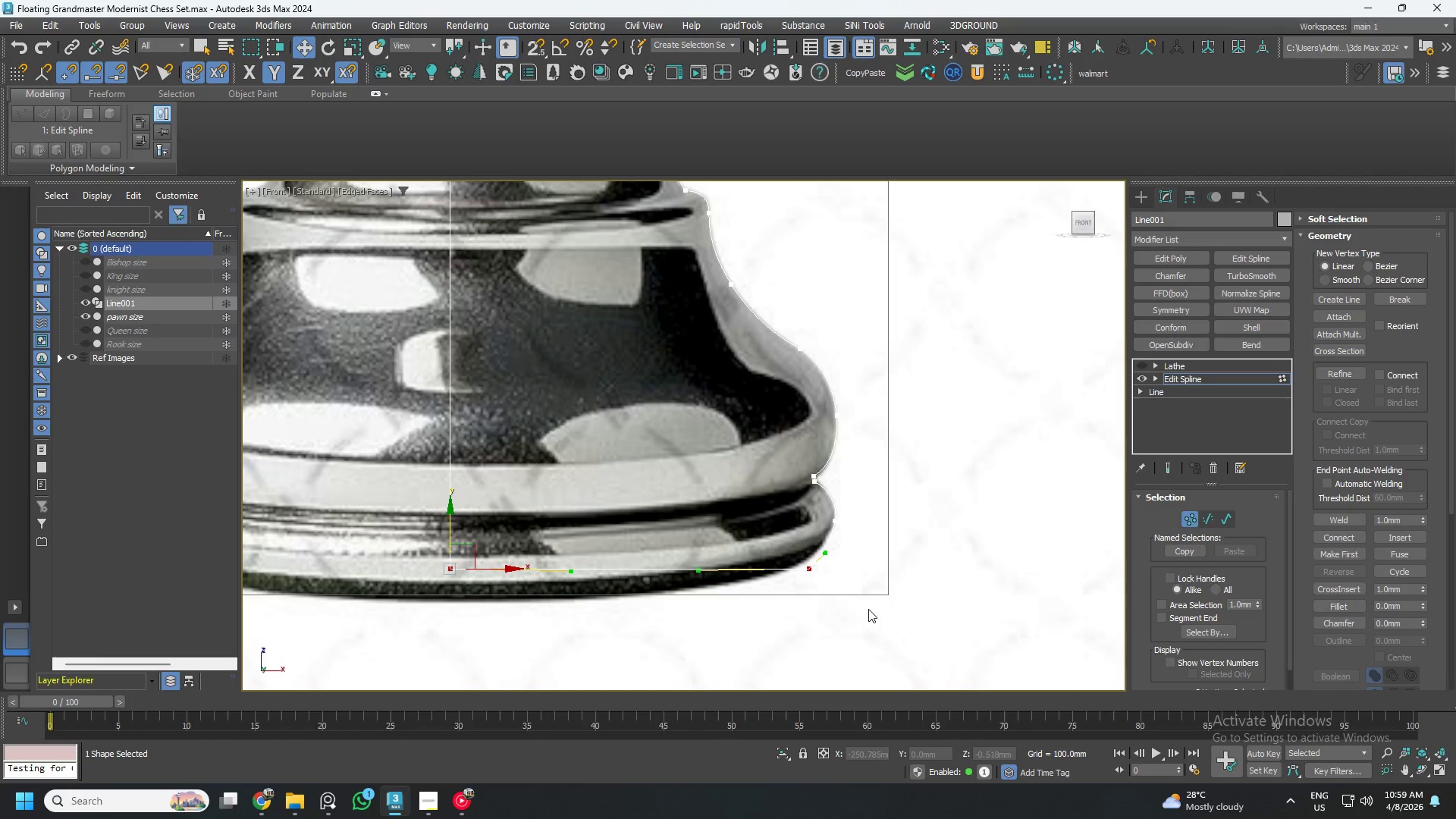 
left_click_drag(start_coordinate=[866, 606], to_coordinate=[774, 552])
 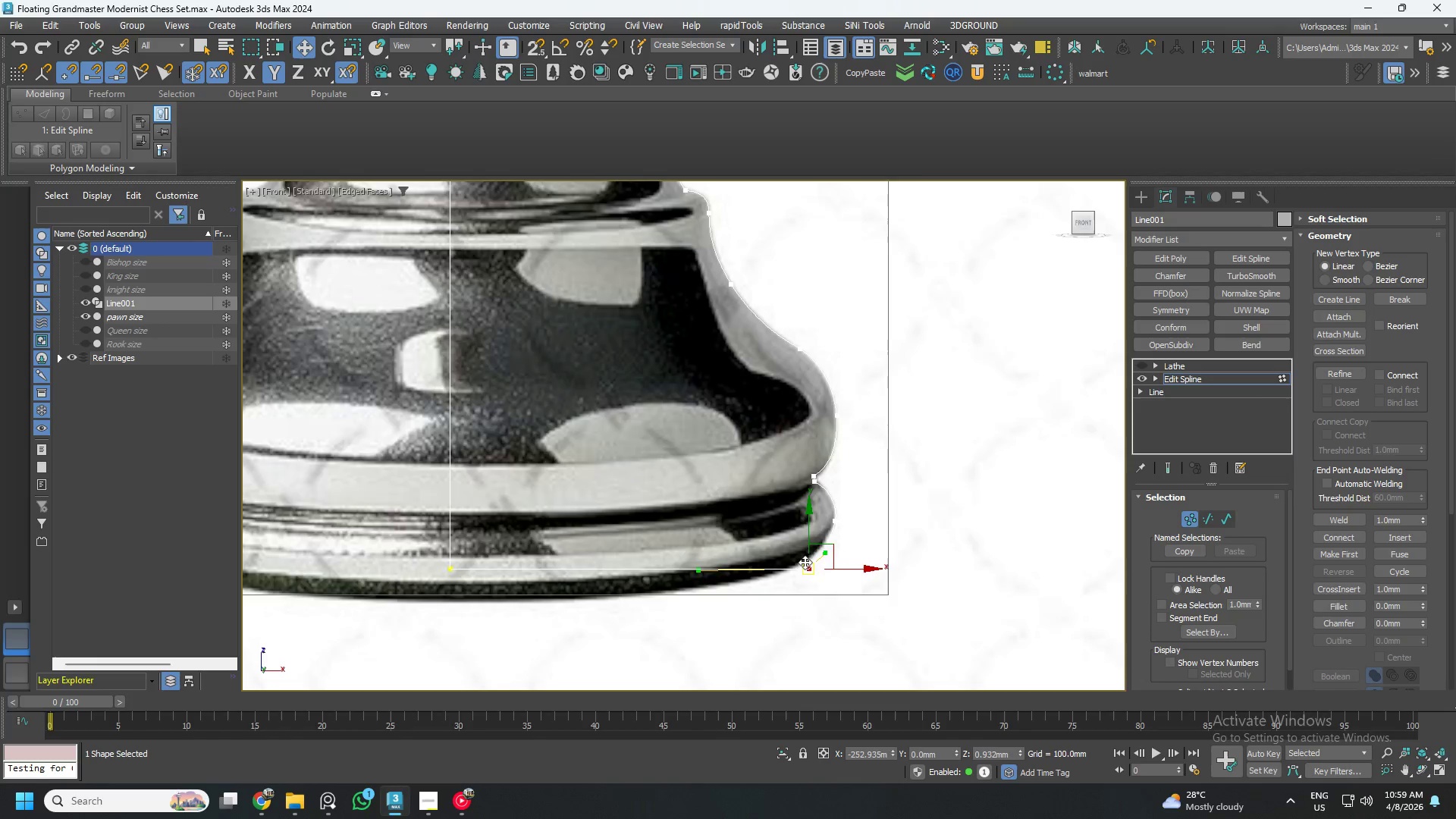 
scroll: coordinate [822, 566], scroll_direction: up, amount: 3.0
 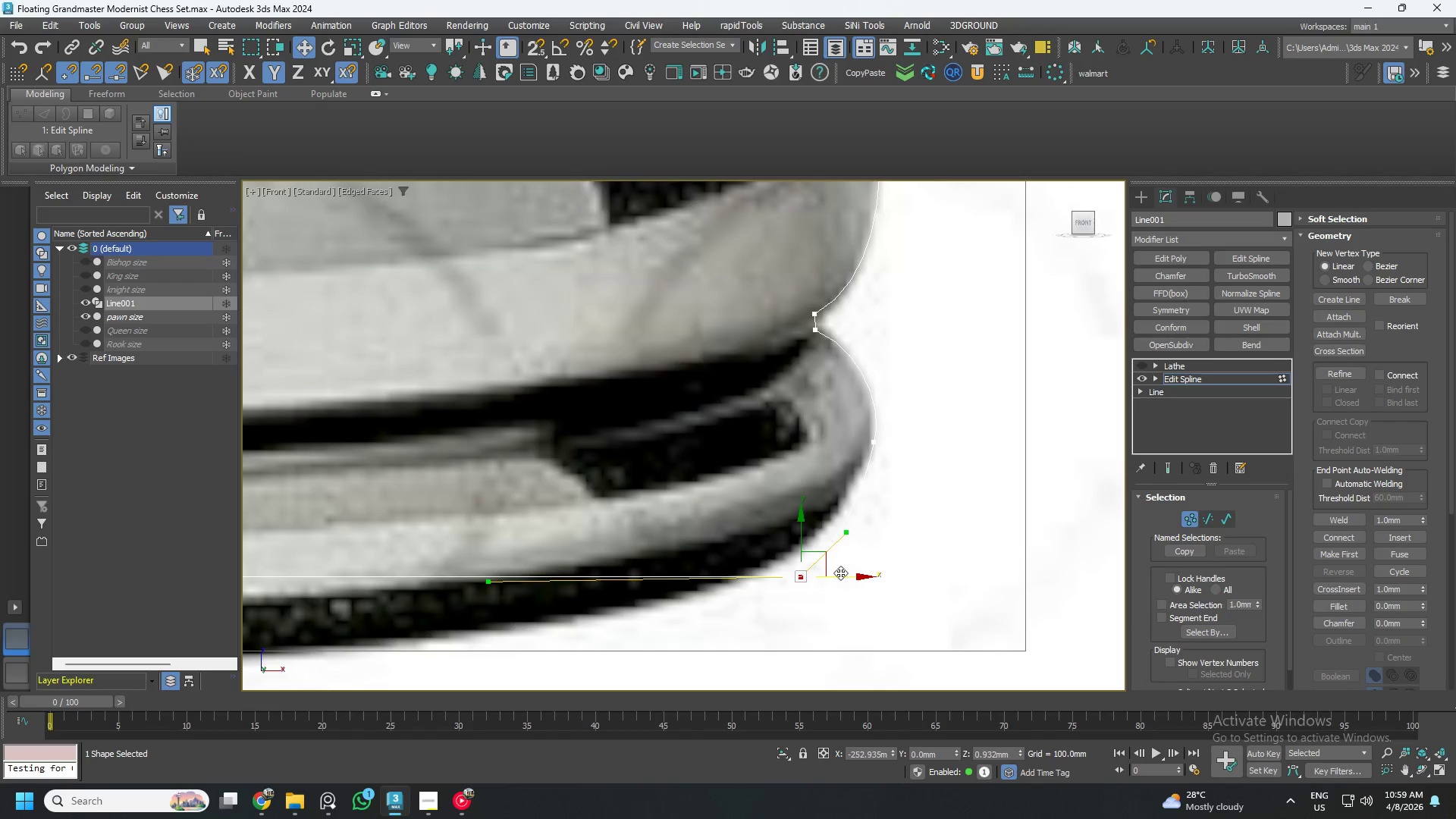 
left_click_drag(start_coordinate=[840, 573], to_coordinate=[789, 571])
 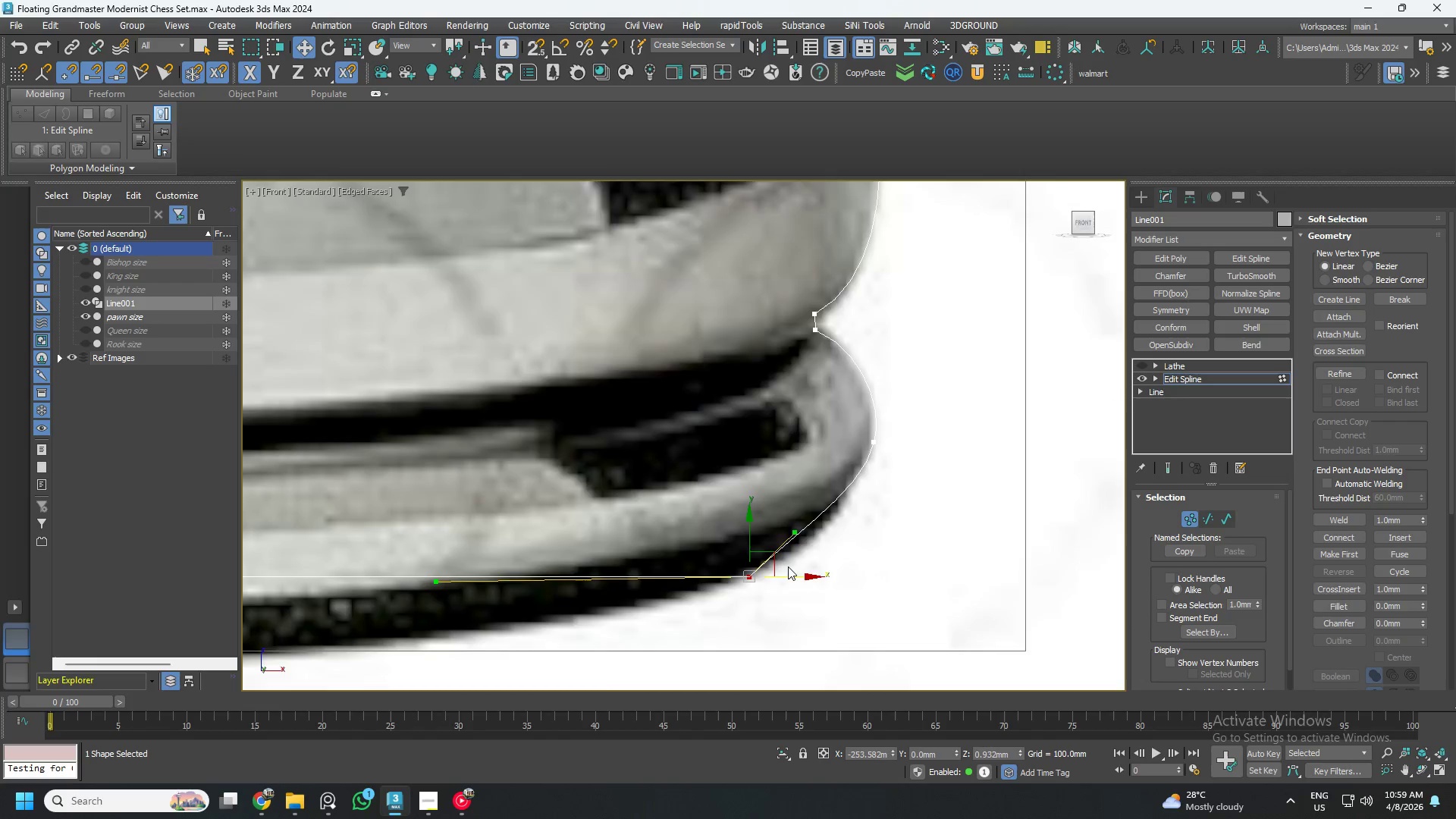 
scroll: coordinate [779, 554], scroll_direction: up, amount: 2.0
 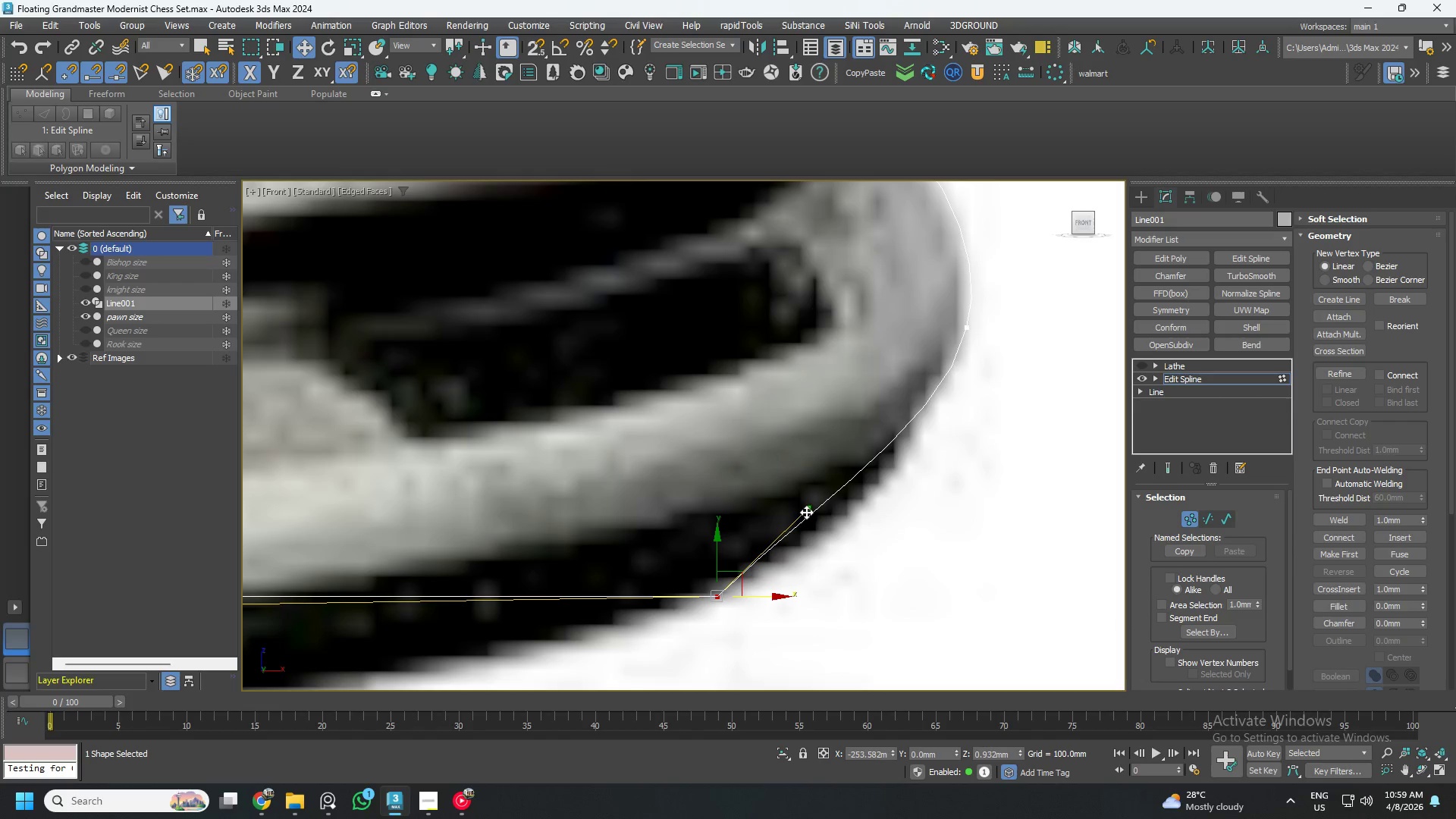 
left_click_drag(start_coordinate=[806, 512], to_coordinate=[834, 540])
 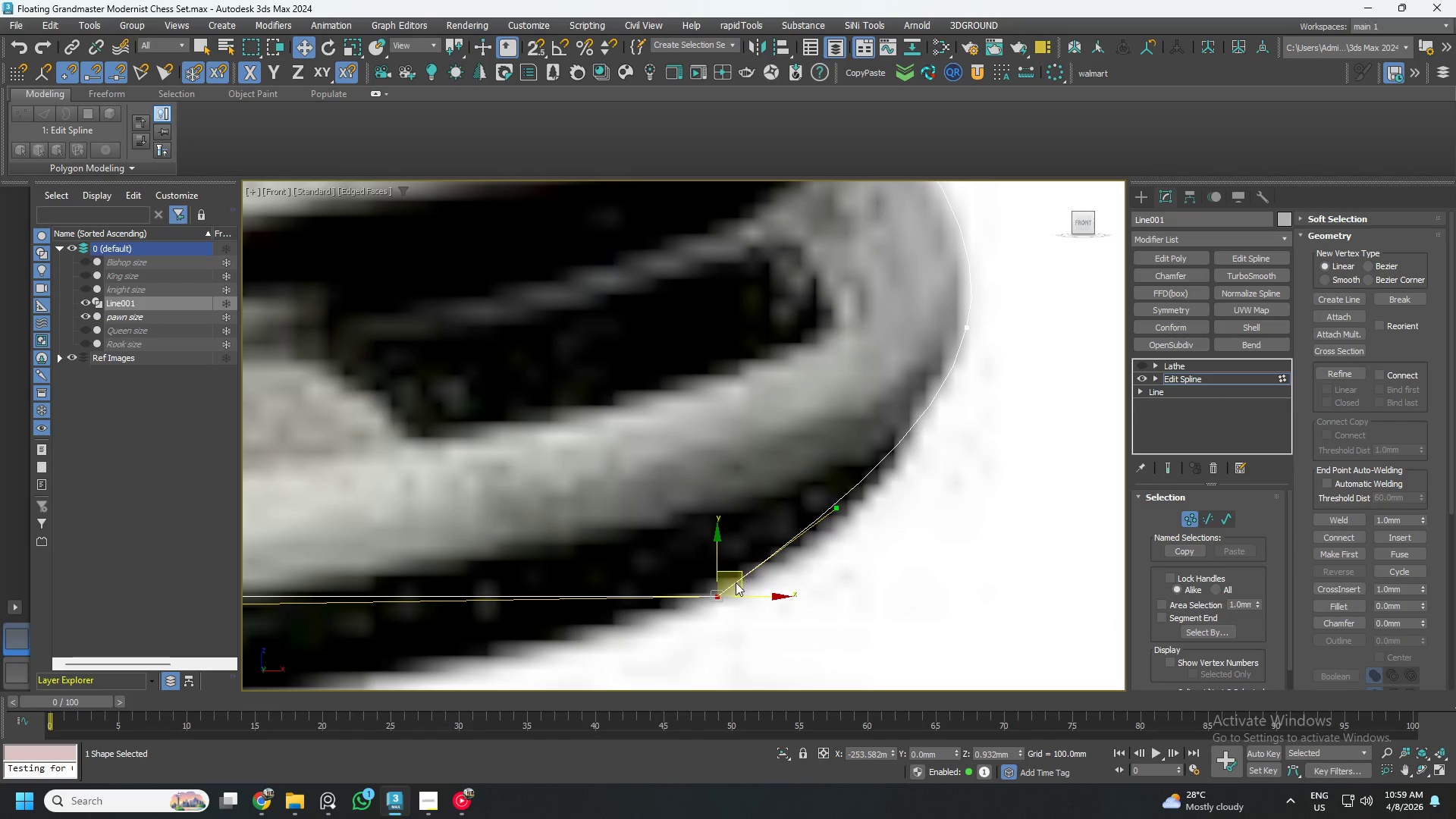 
left_click([732, 582])
 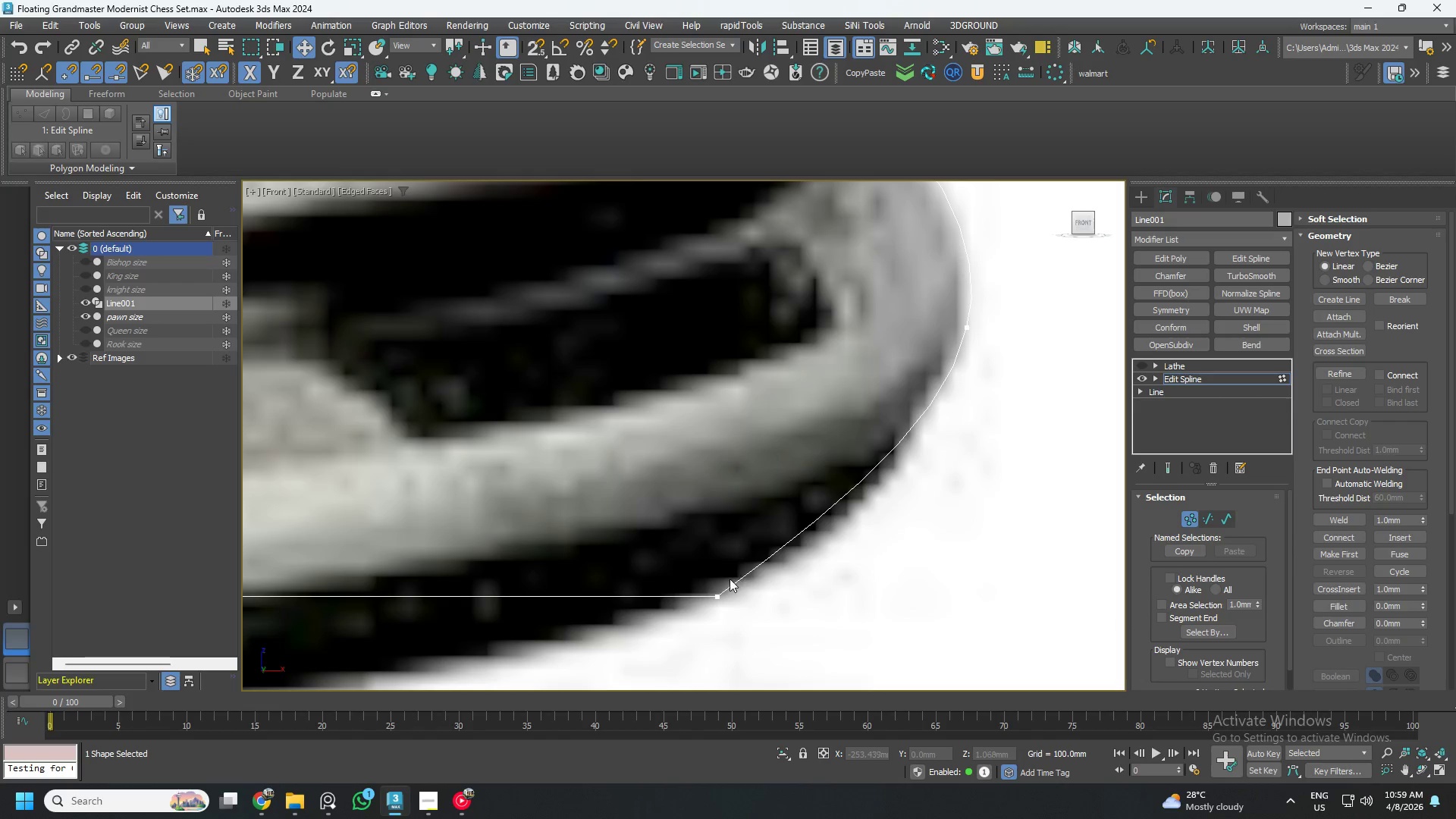 
left_click_drag(start_coordinate=[682, 567], to_coordinate=[817, 667])
 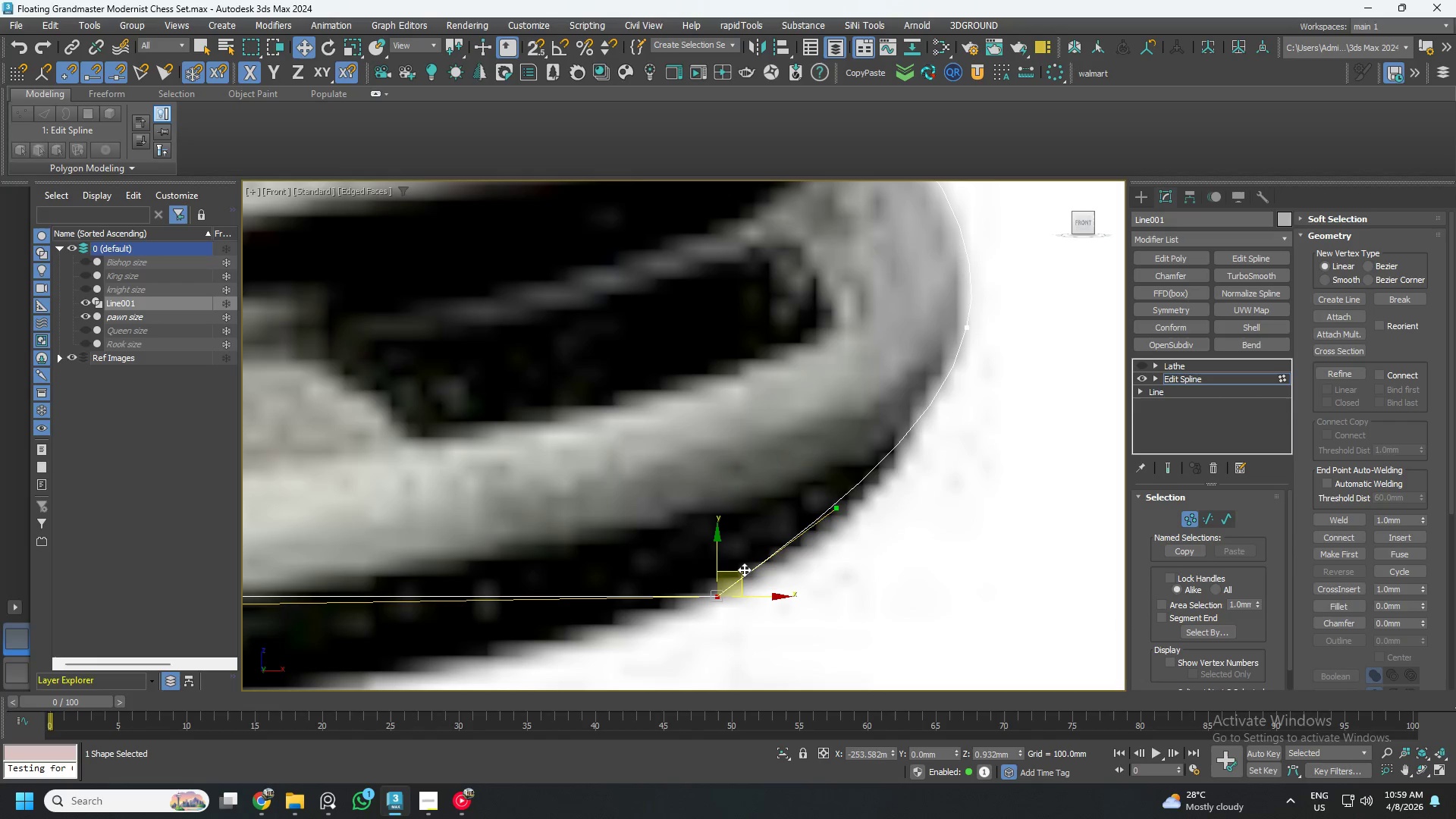 
left_click([742, 570])
 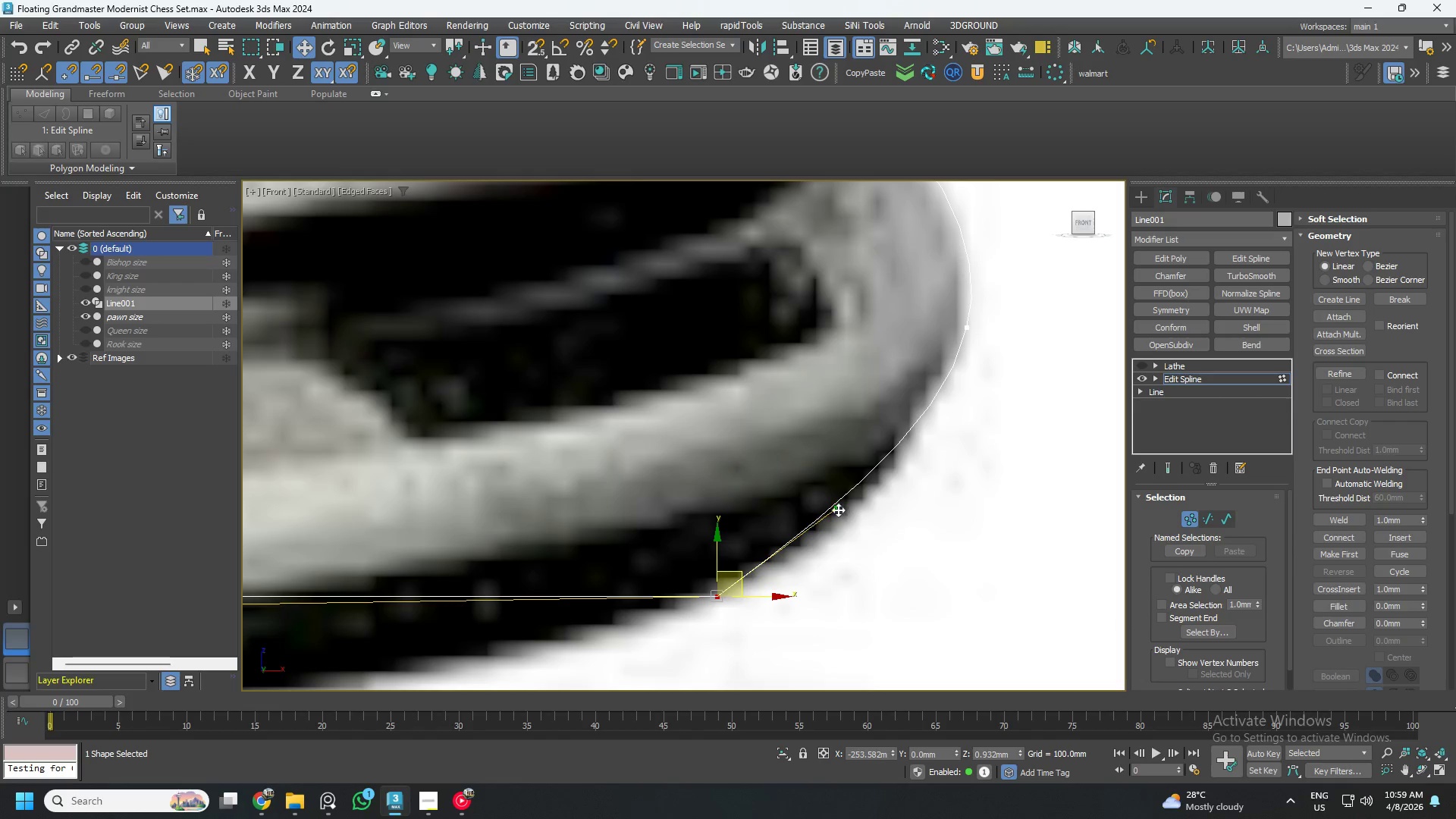 
left_click_drag(start_coordinate=[836, 510], to_coordinate=[859, 532])
 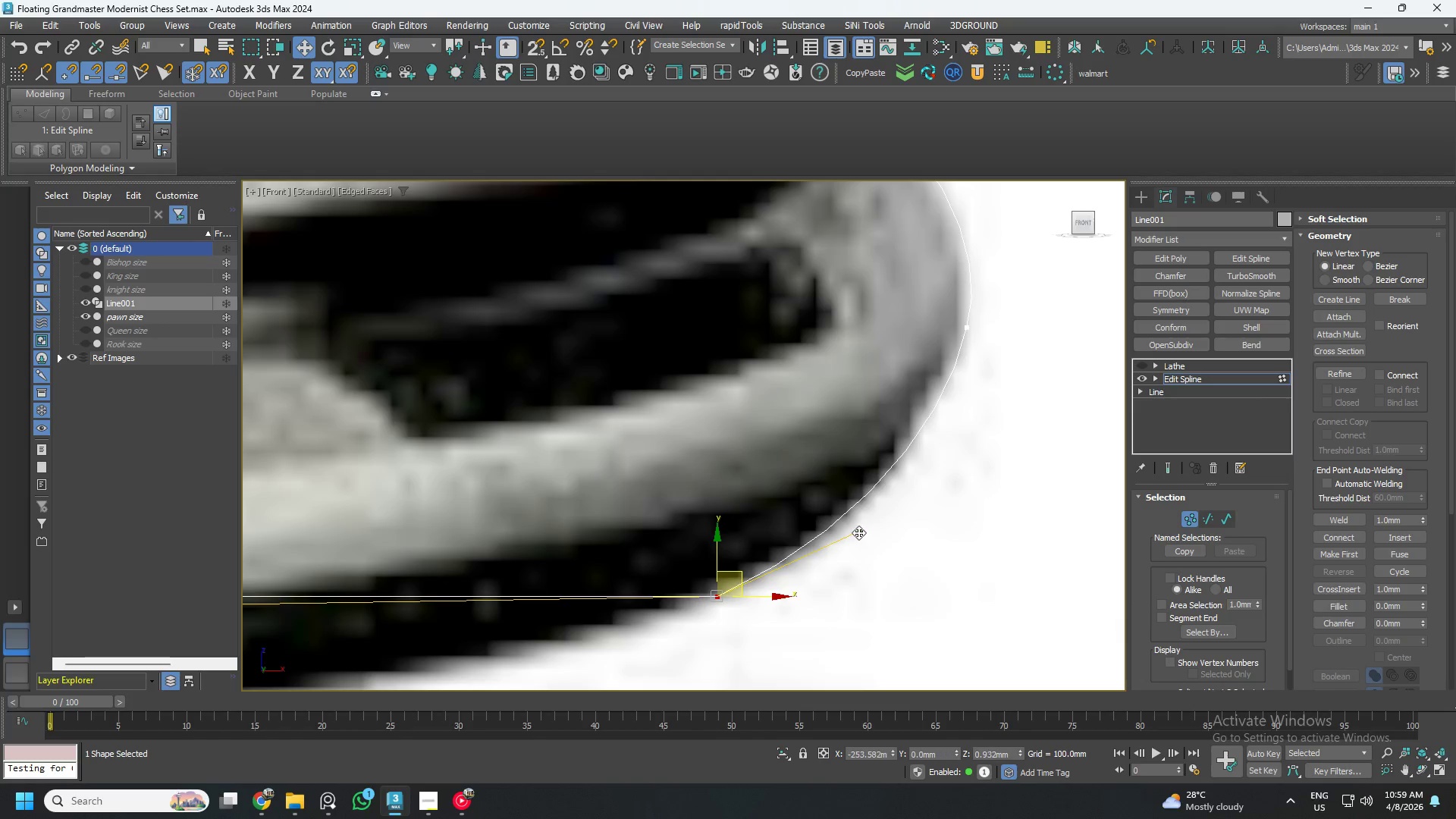 
scroll: coordinate [858, 532], scroll_direction: down, amount: 4.0
 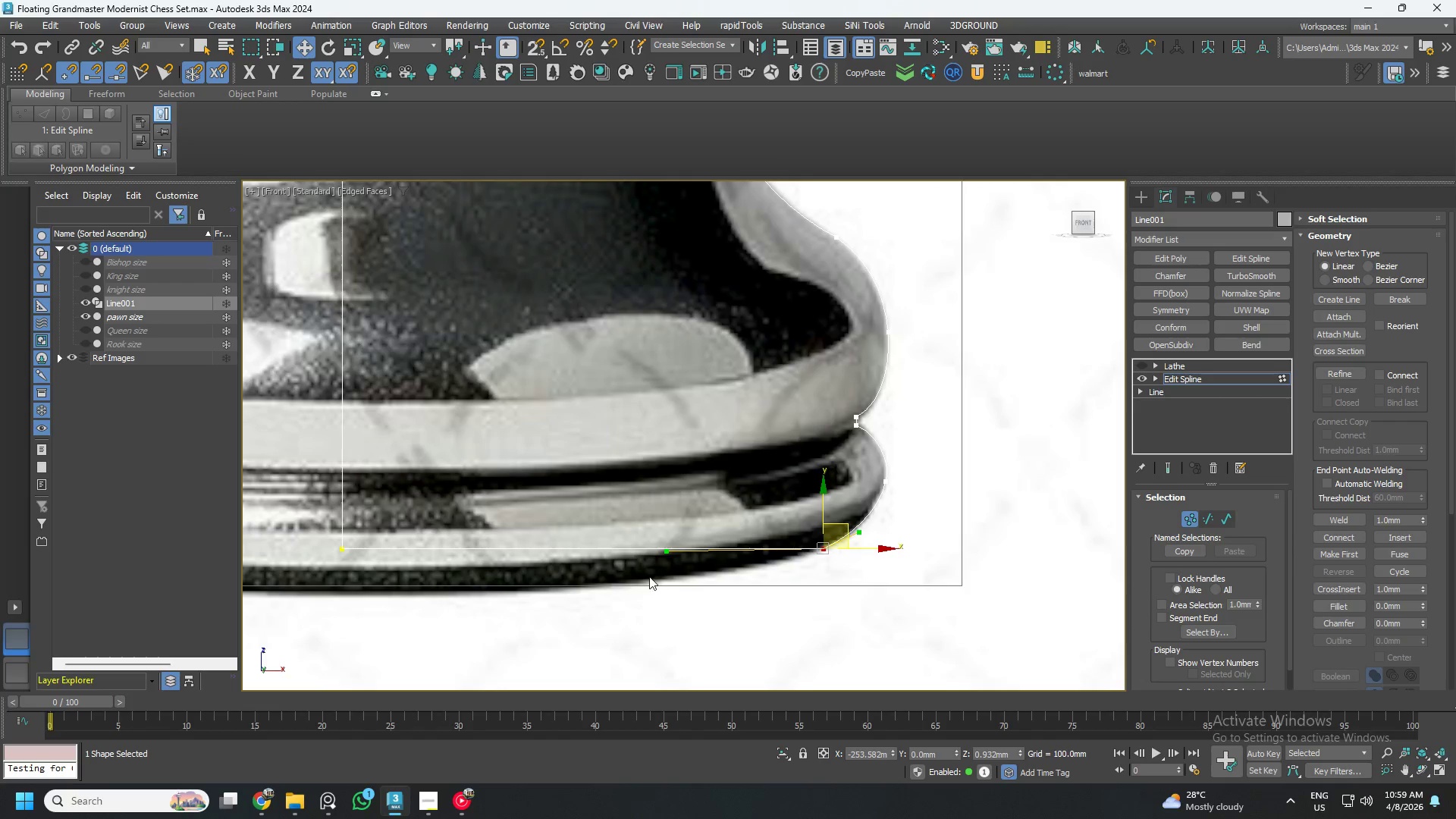 
middle_click([641, 577])
 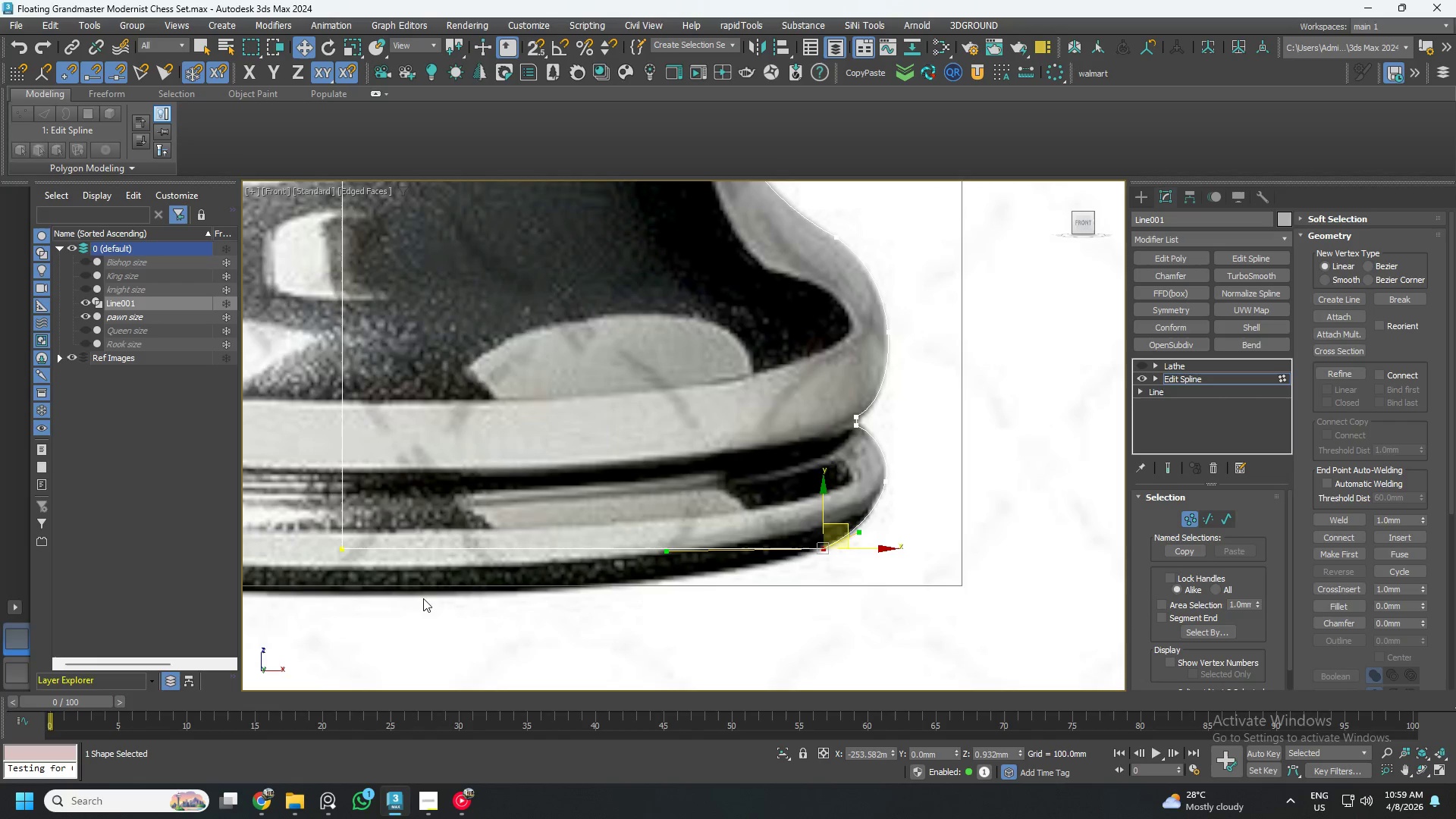 
left_click_drag(start_coordinate=[419, 601], to_coordinate=[302, 513])
 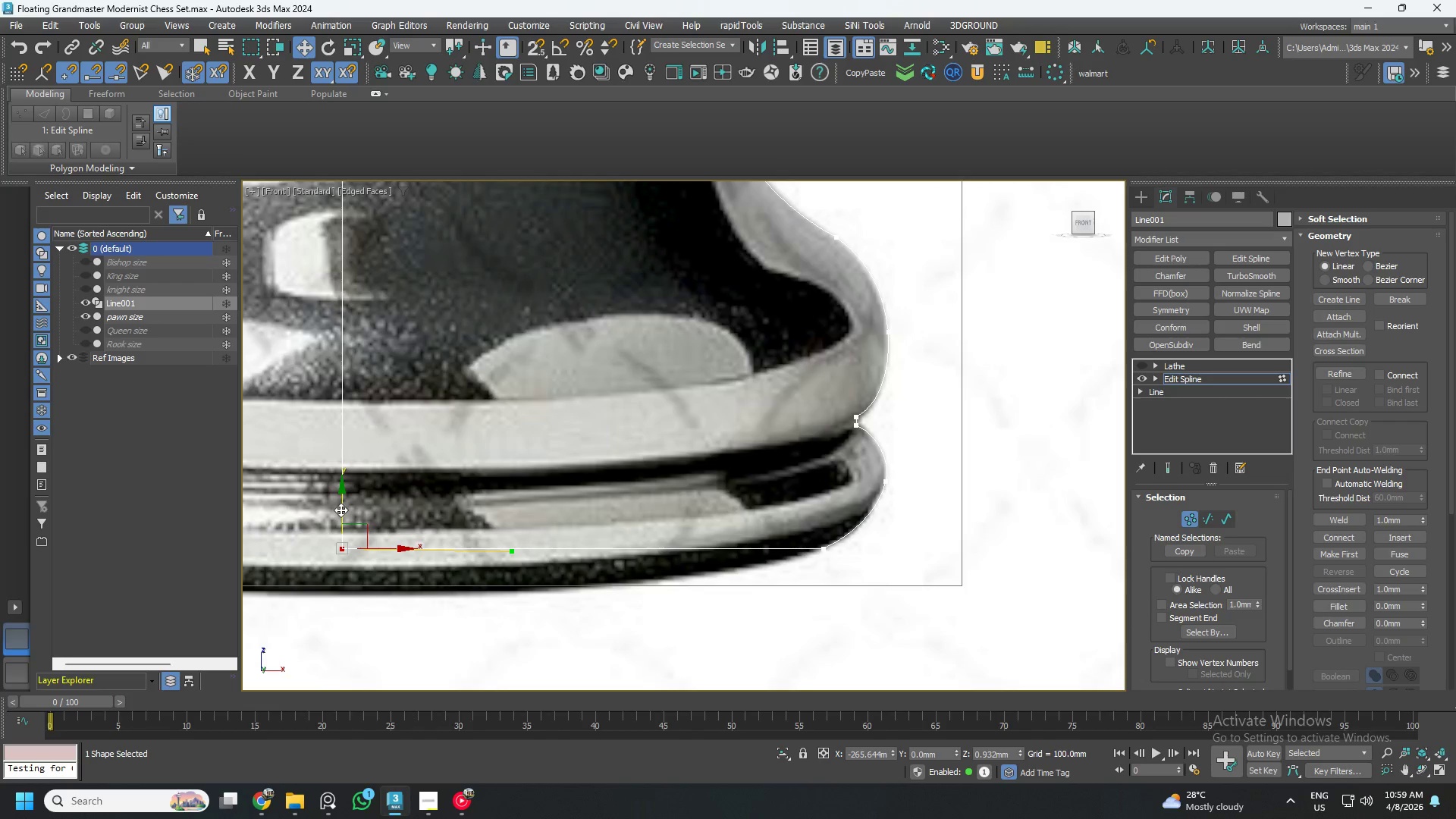 
key(S)
 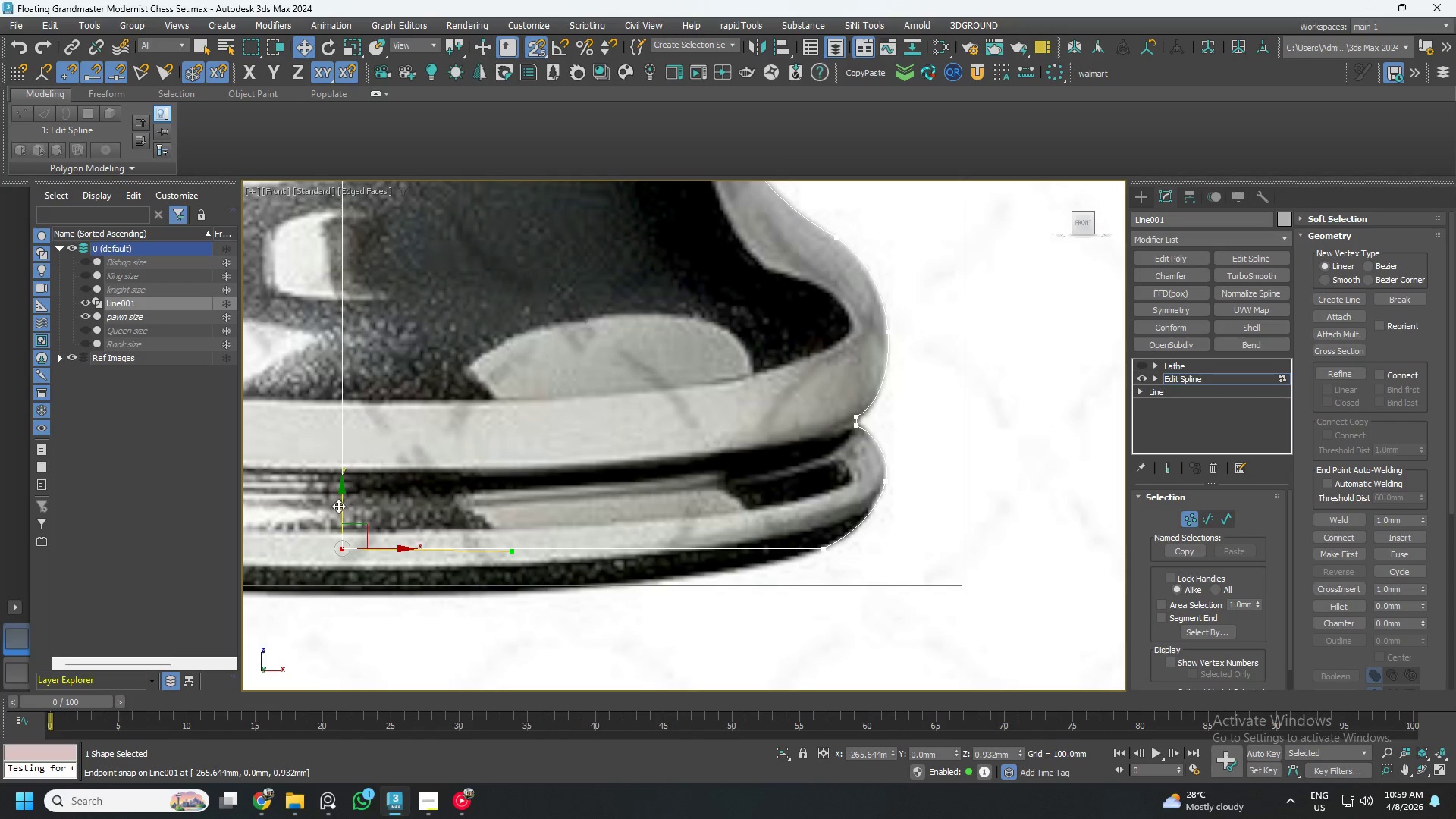 
left_click_drag(start_coordinate=[338, 506], to_coordinate=[789, 553])
 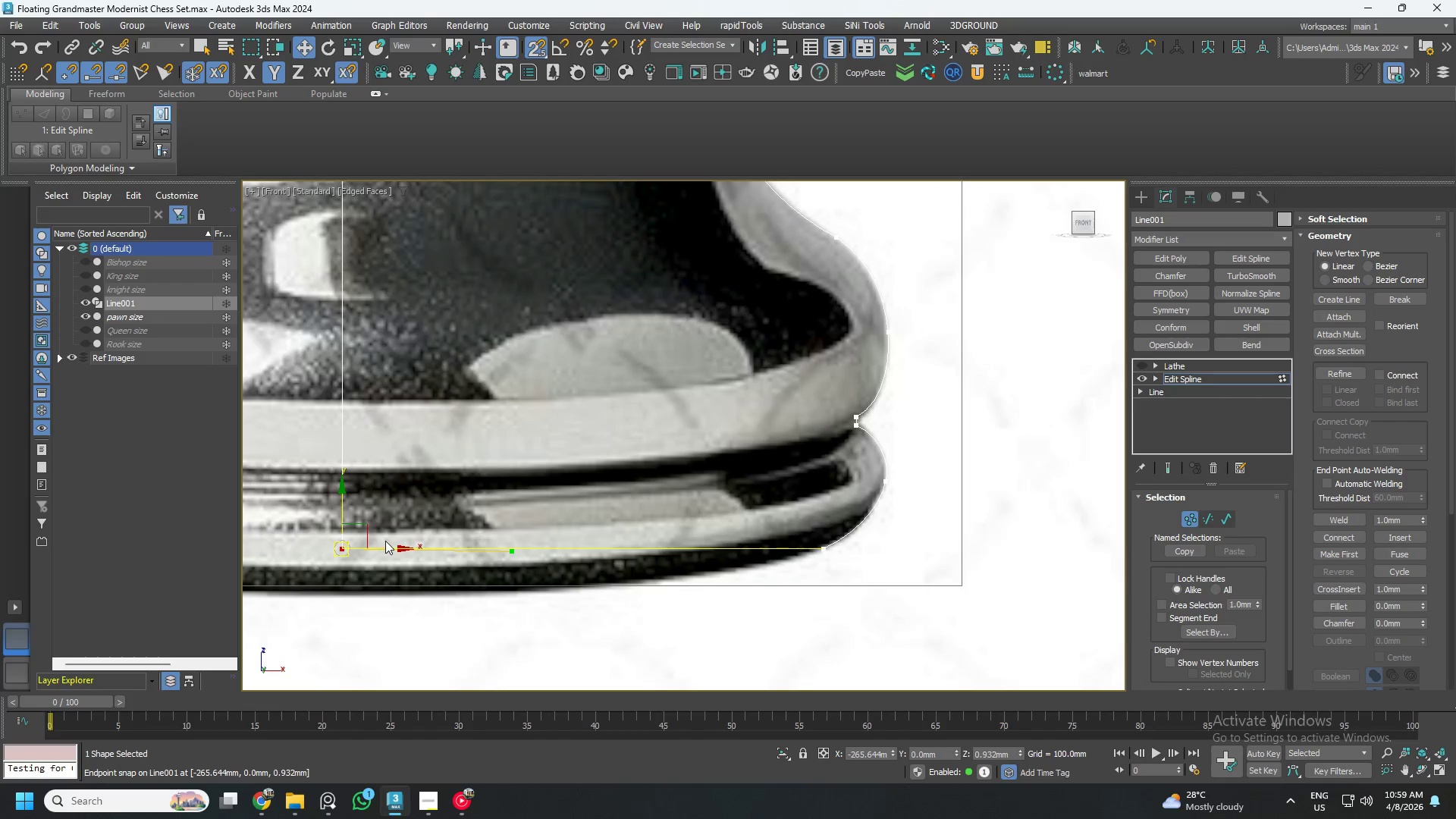 
key(S)
 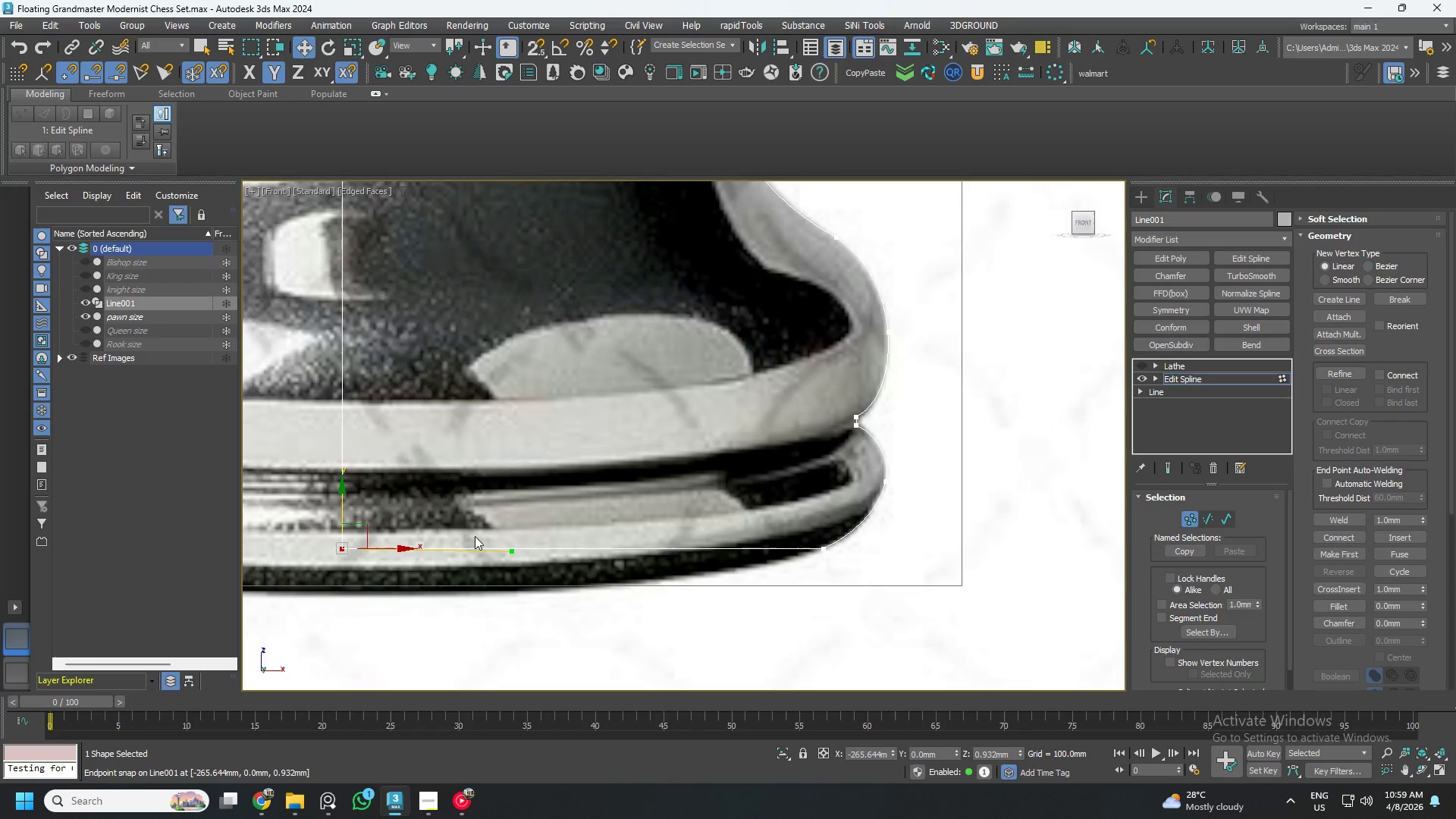 
scroll: coordinate [529, 544], scroll_direction: down, amount: 1.0
 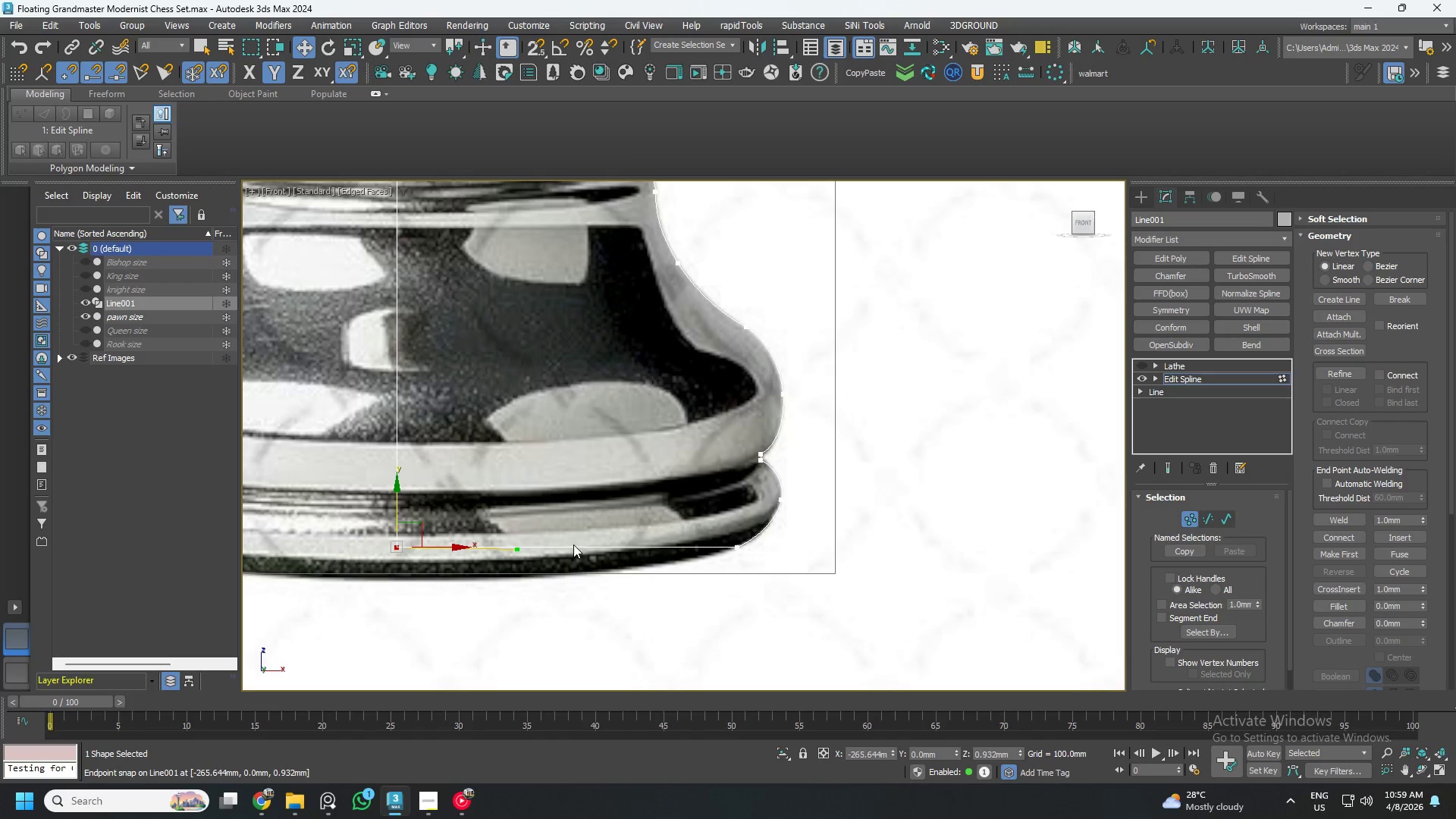 
key(Control+S)
 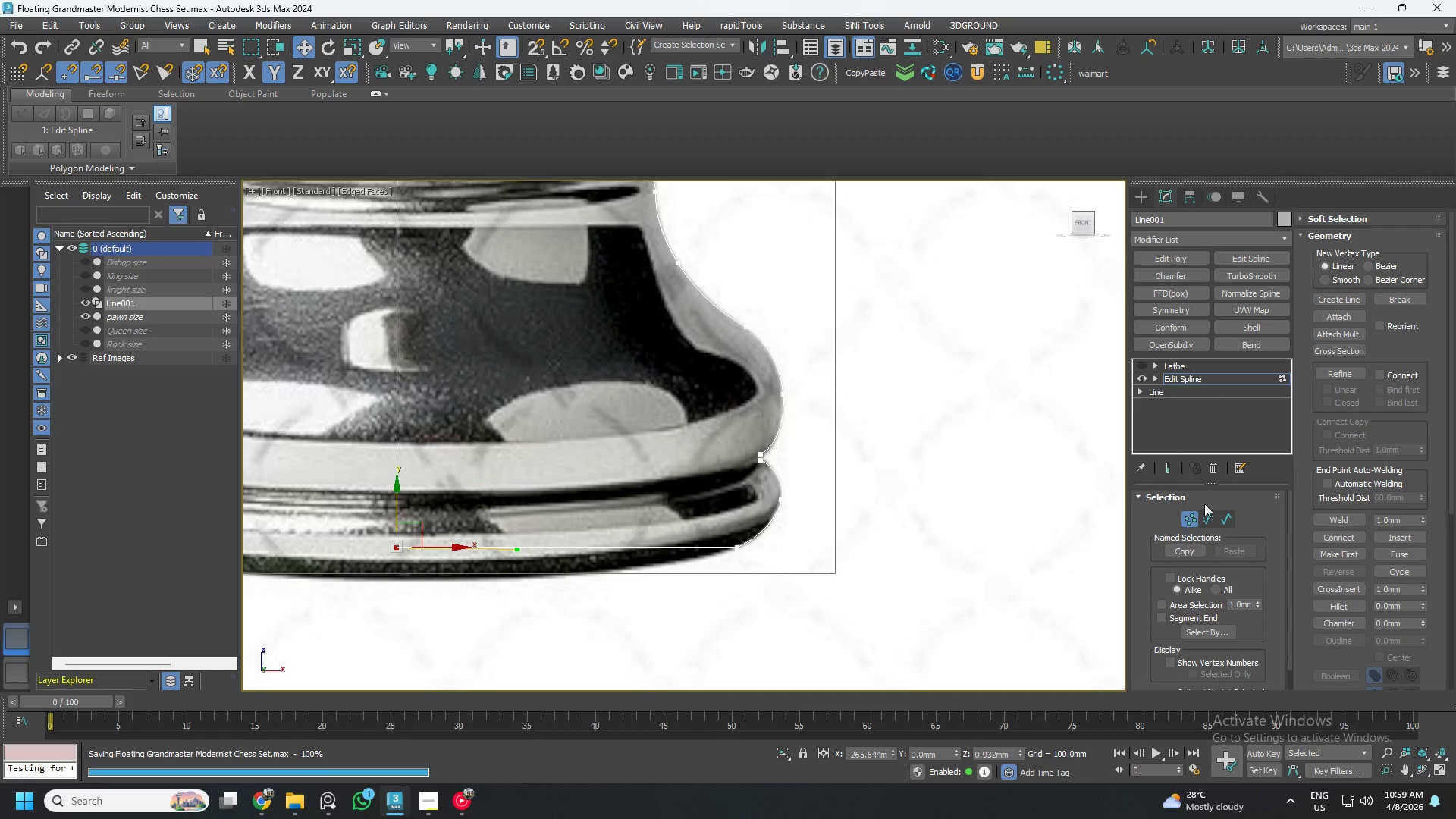 
left_click([1193, 519])
 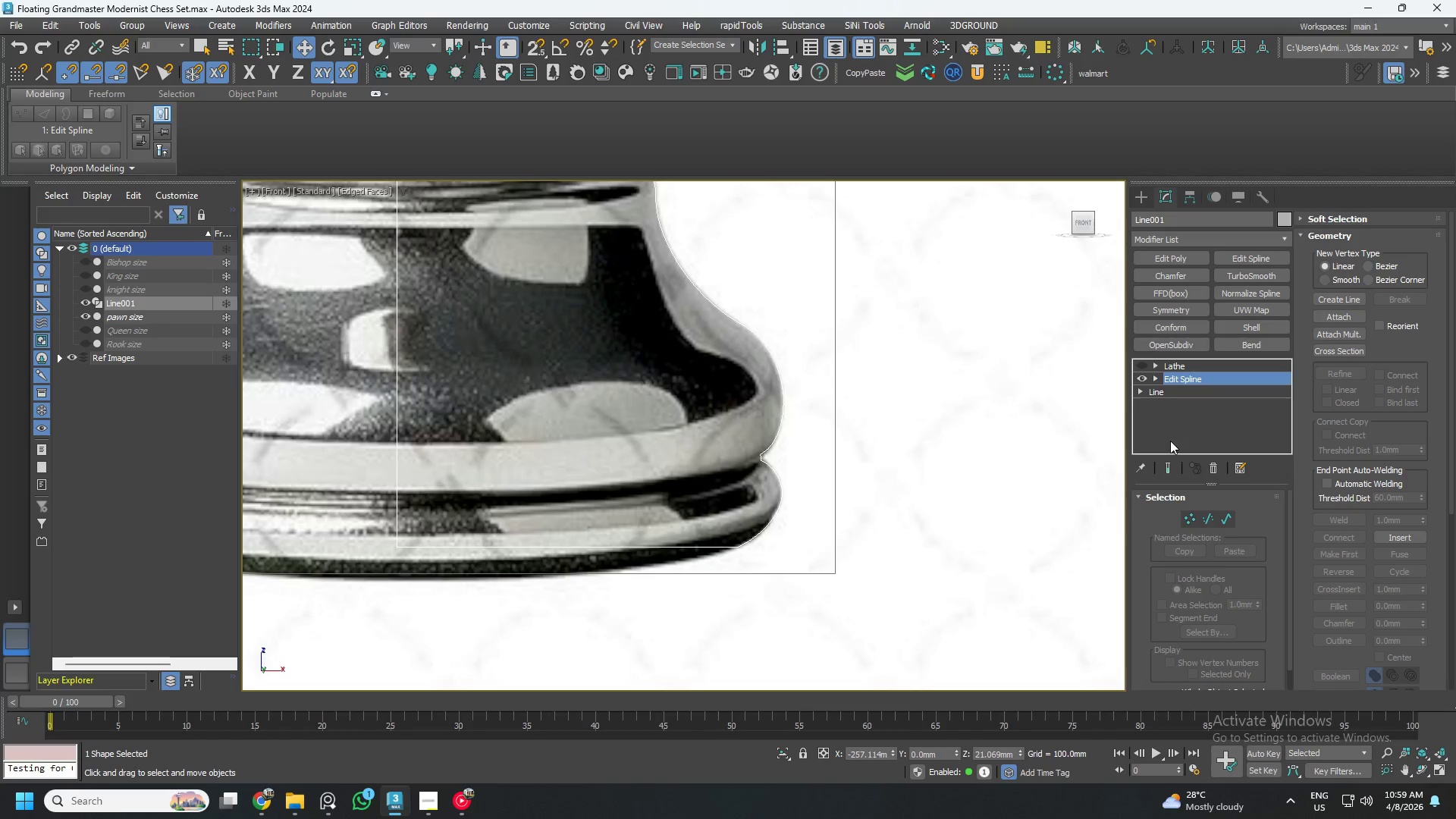 
left_click([1170, 462])
 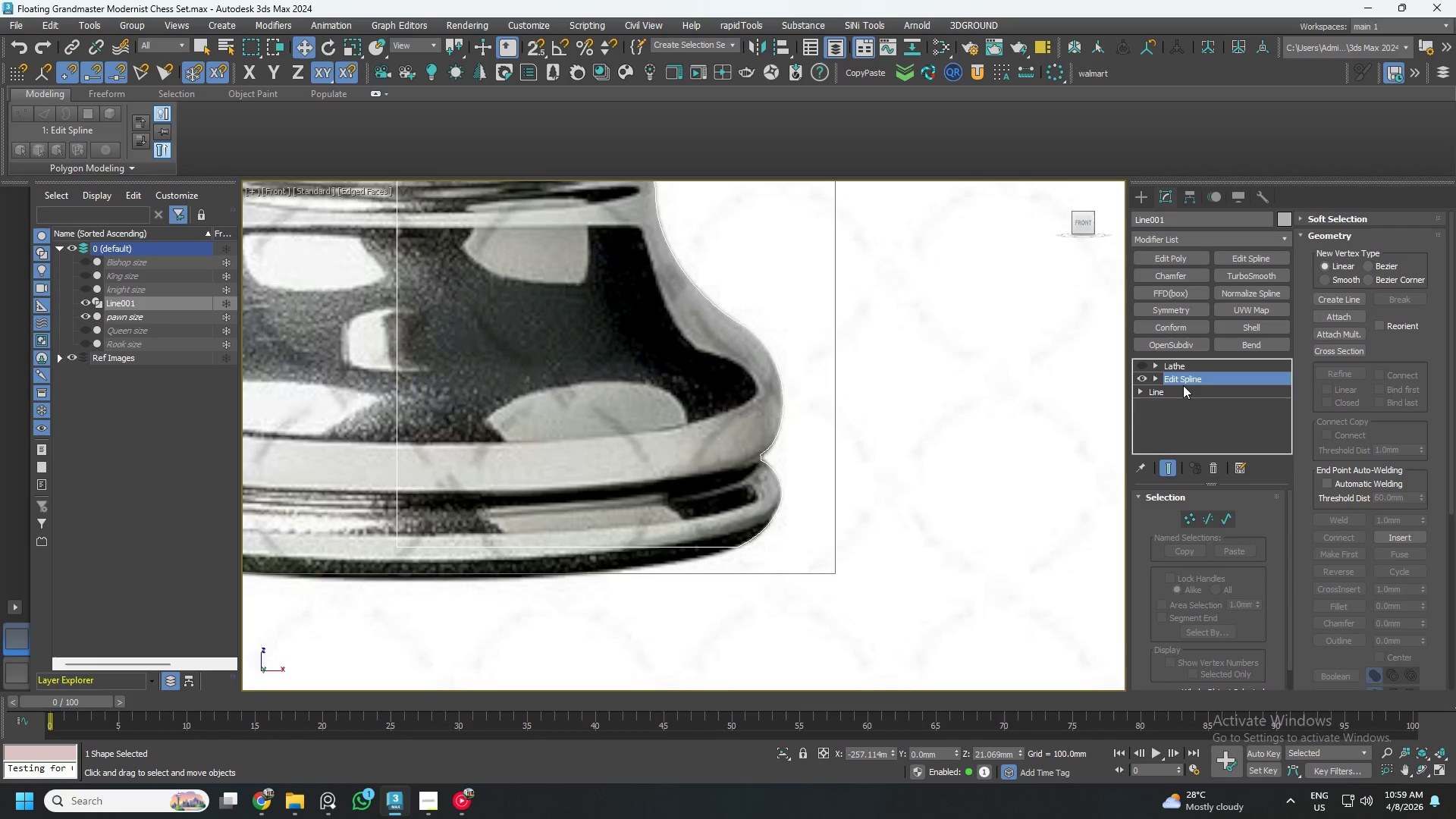 
left_click([1181, 365])
 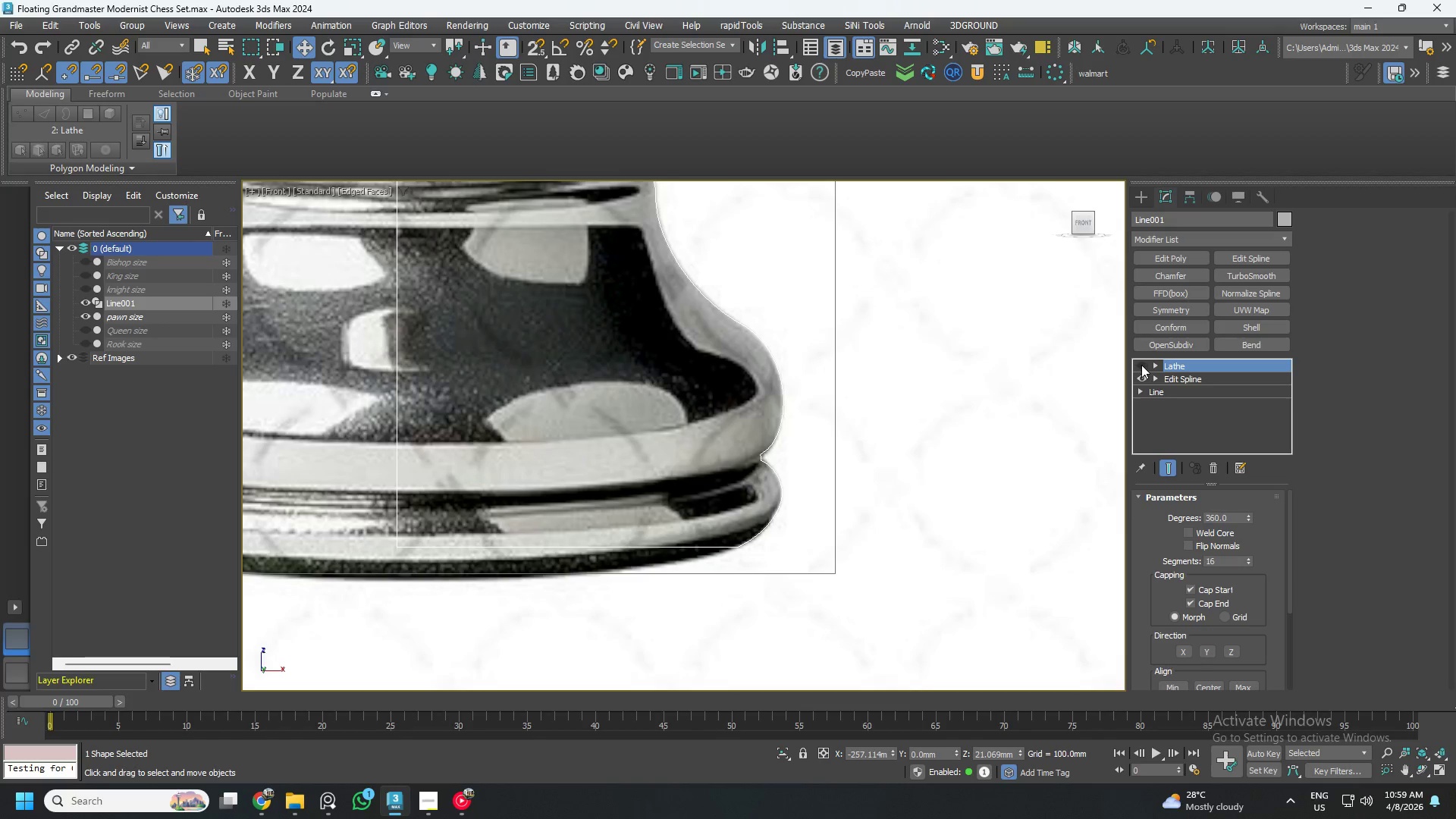 
left_click([1141, 365])
 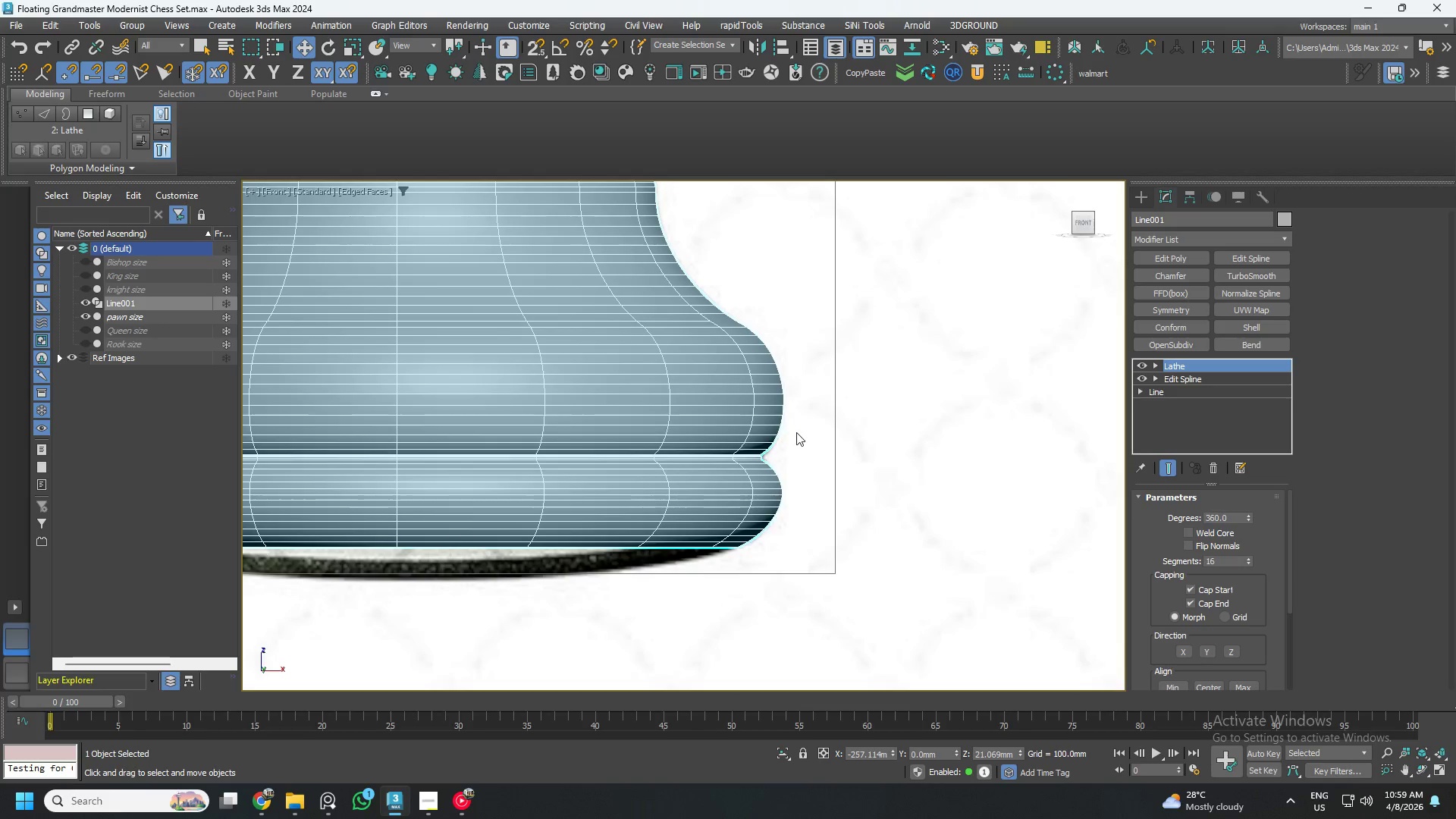 
key(Alt+X)
 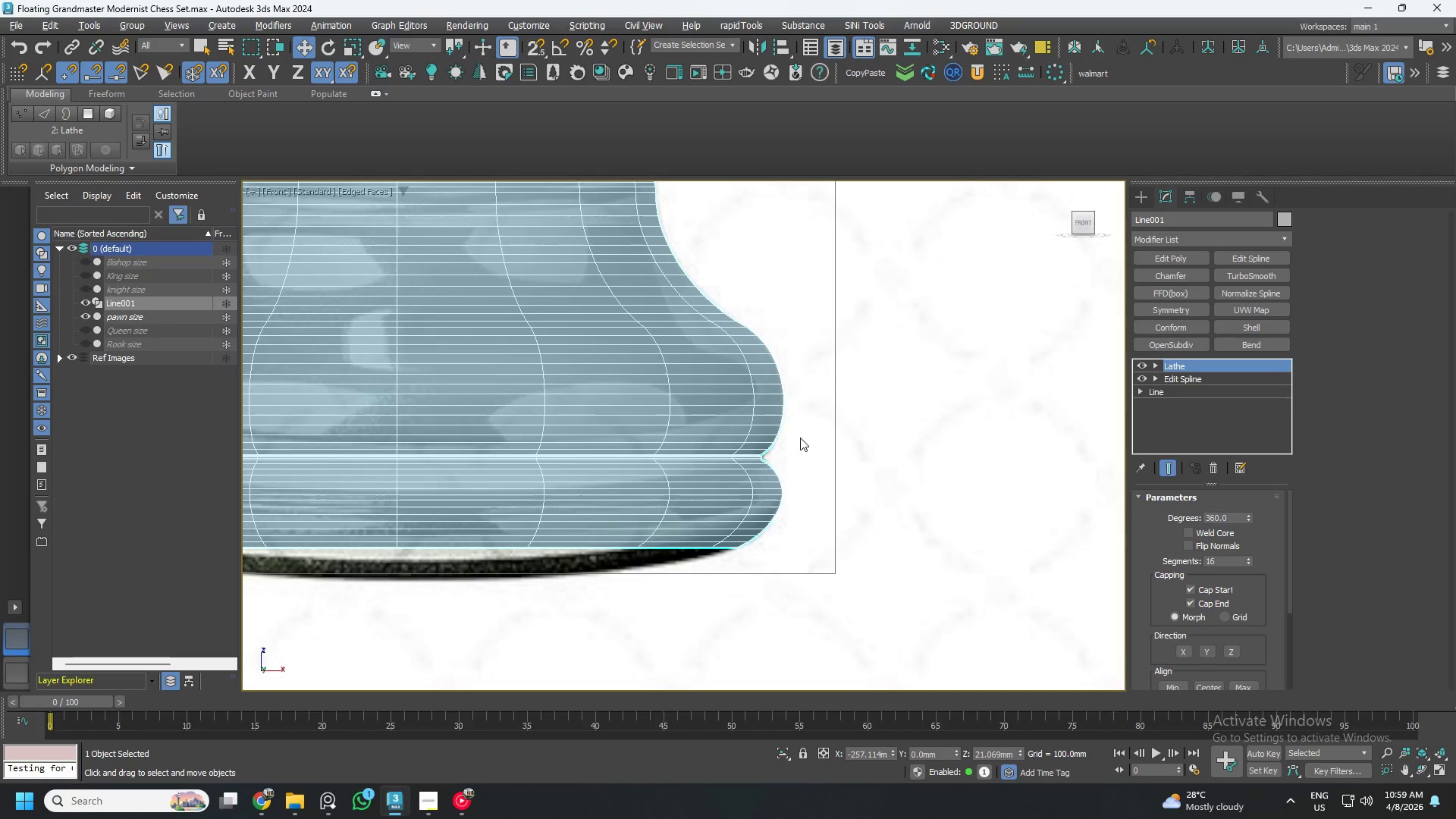 
scroll: coordinate [802, 438], scroll_direction: down, amount: 2.0
 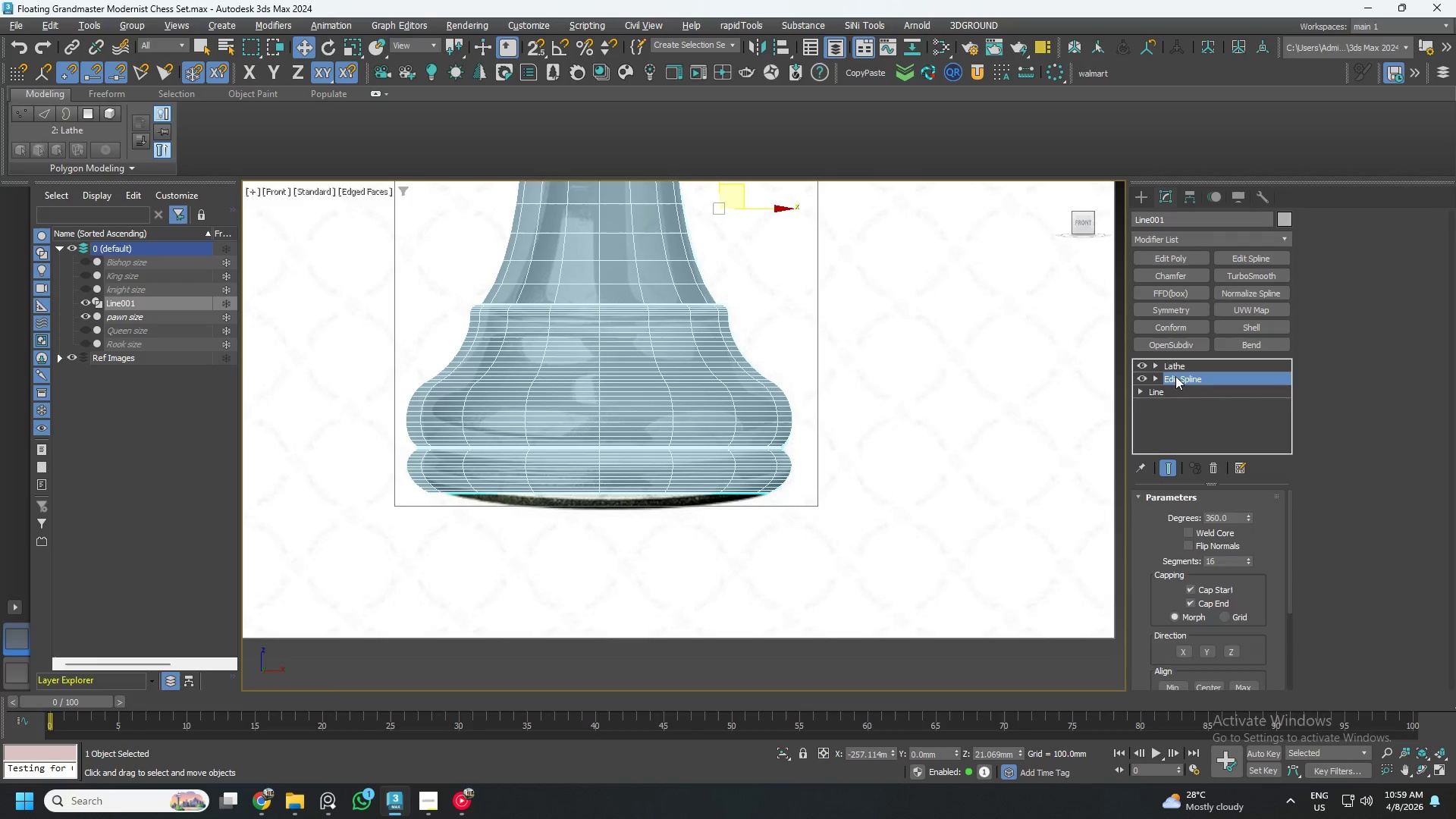 
key(1)
 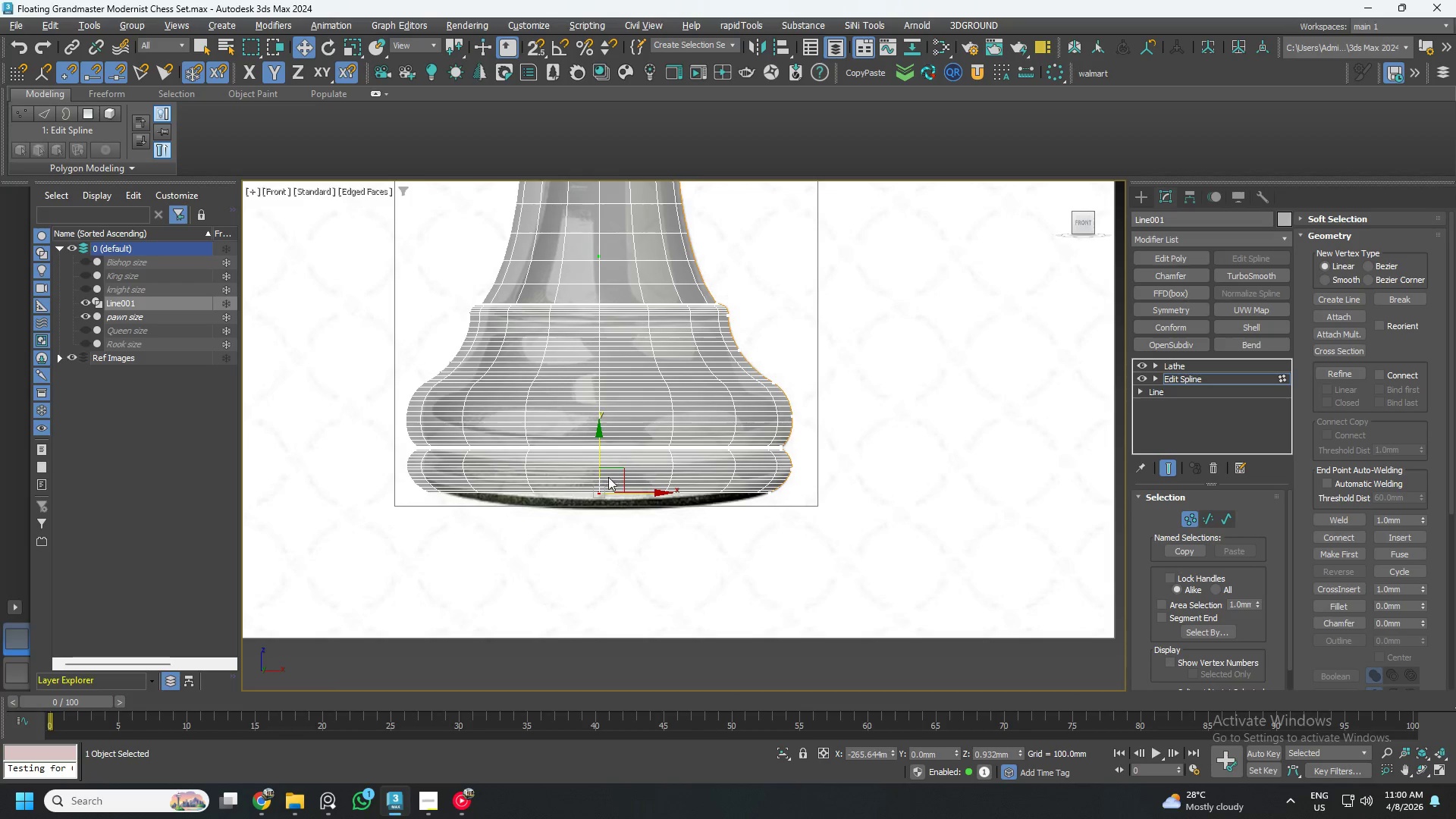 
scroll: coordinate [896, 490], scroll_direction: up, amount: 7.0
 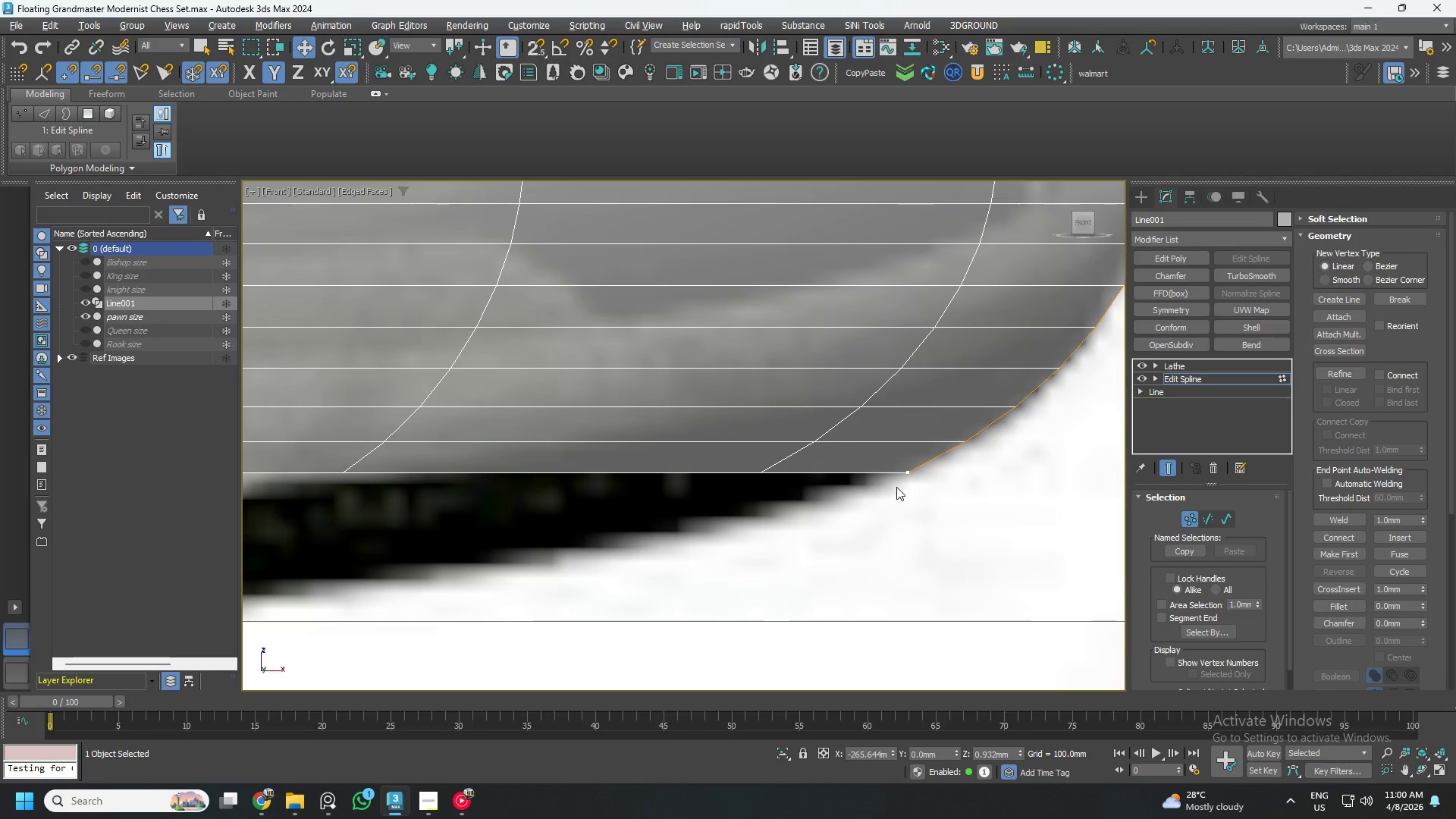 
hold_key(key=AltLeft, duration=1.5)
 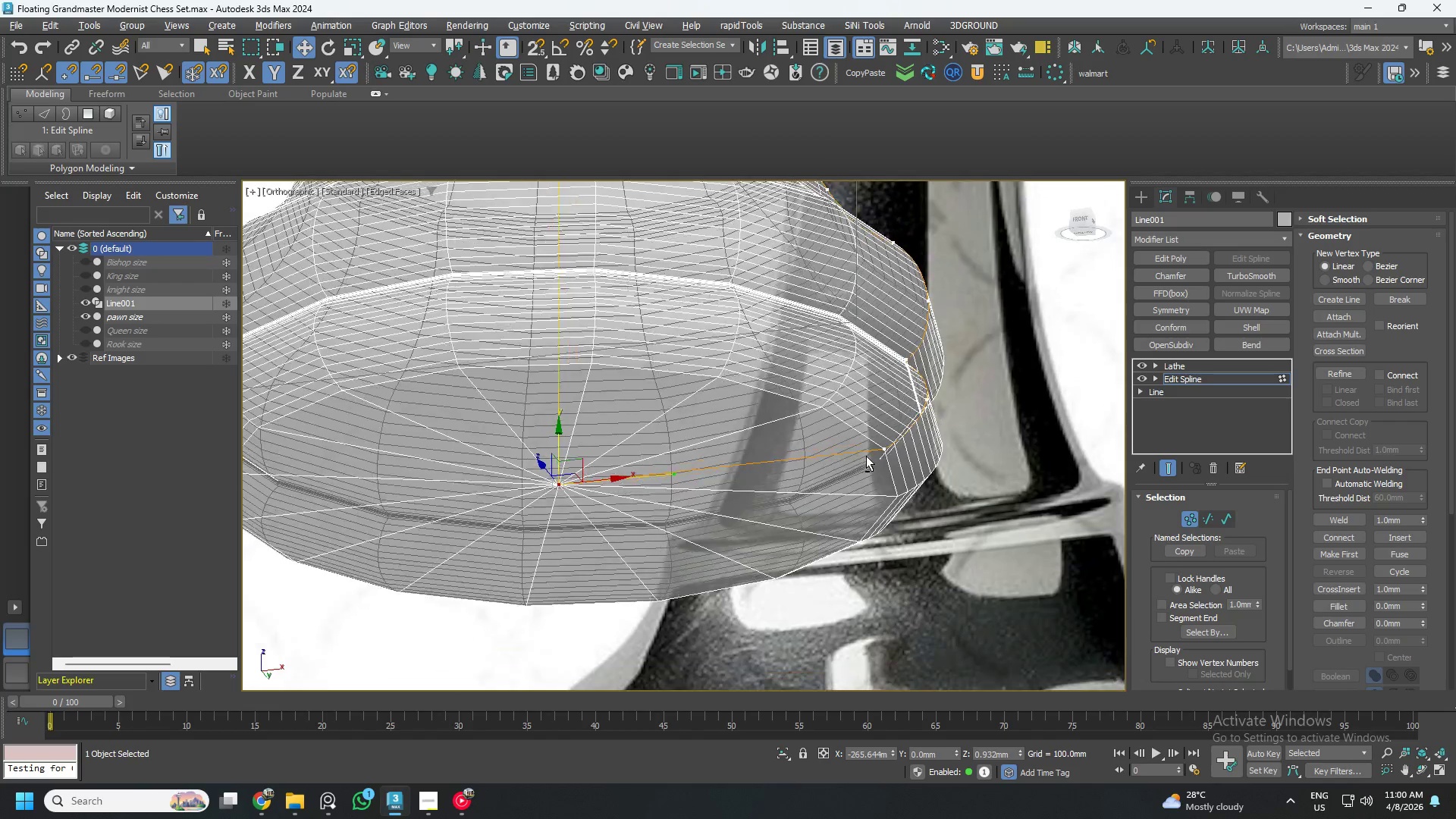 
scroll: coordinate [897, 487], scroll_direction: down, amount: 5.0
 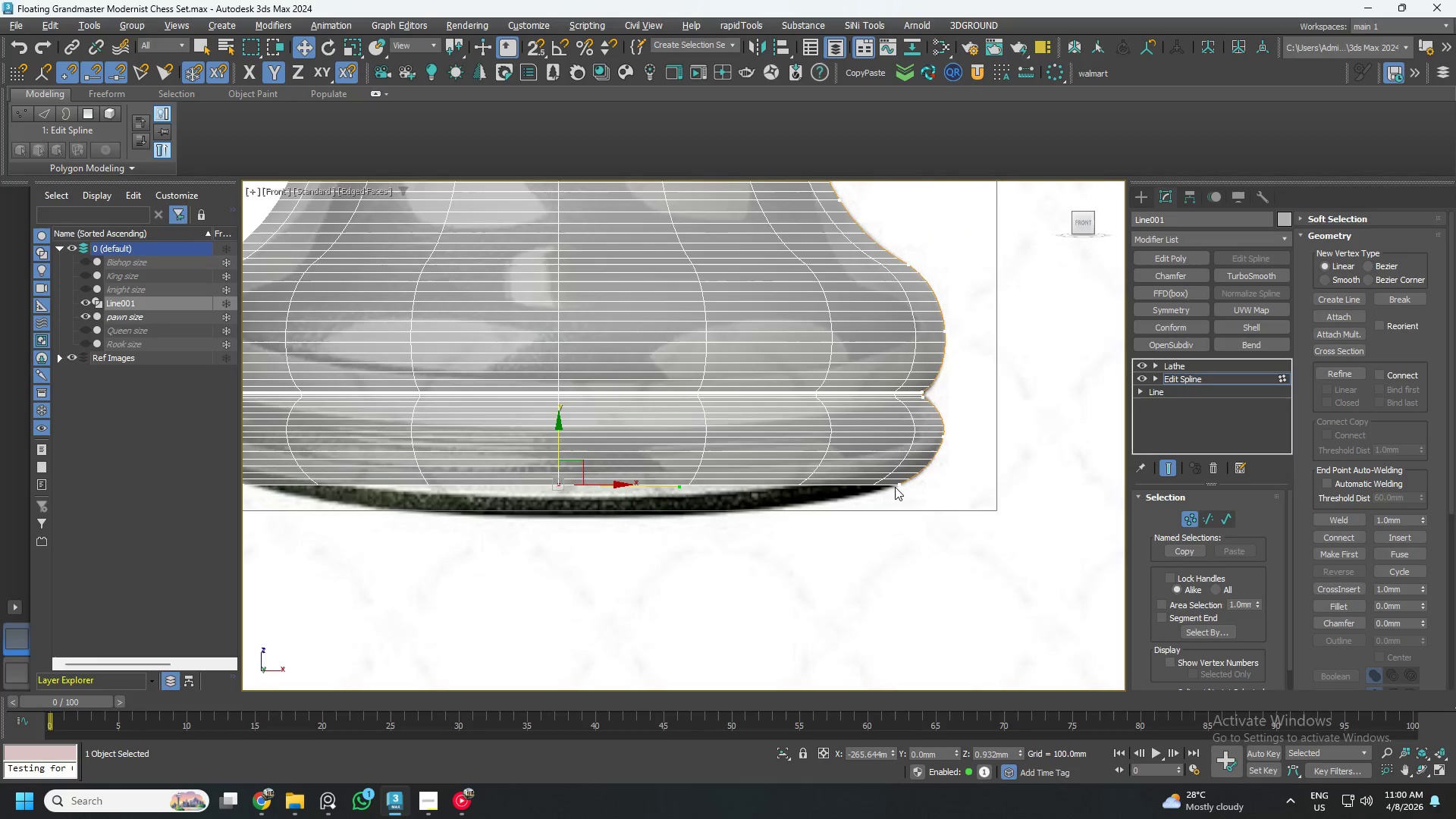 
hold_key(key=AltLeft, duration=1.51)
 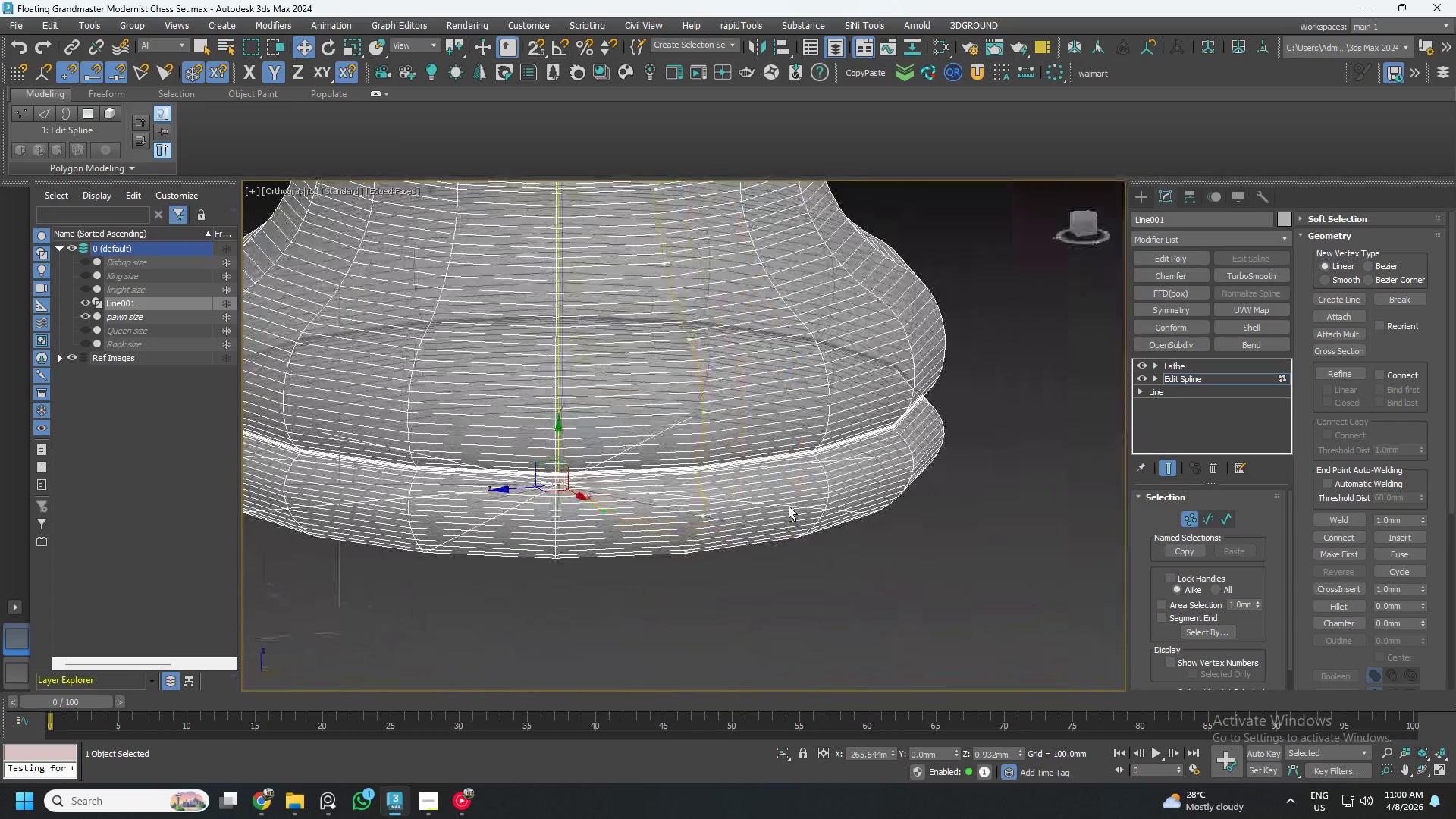 
hold_key(key=AltLeft, duration=1.52)
 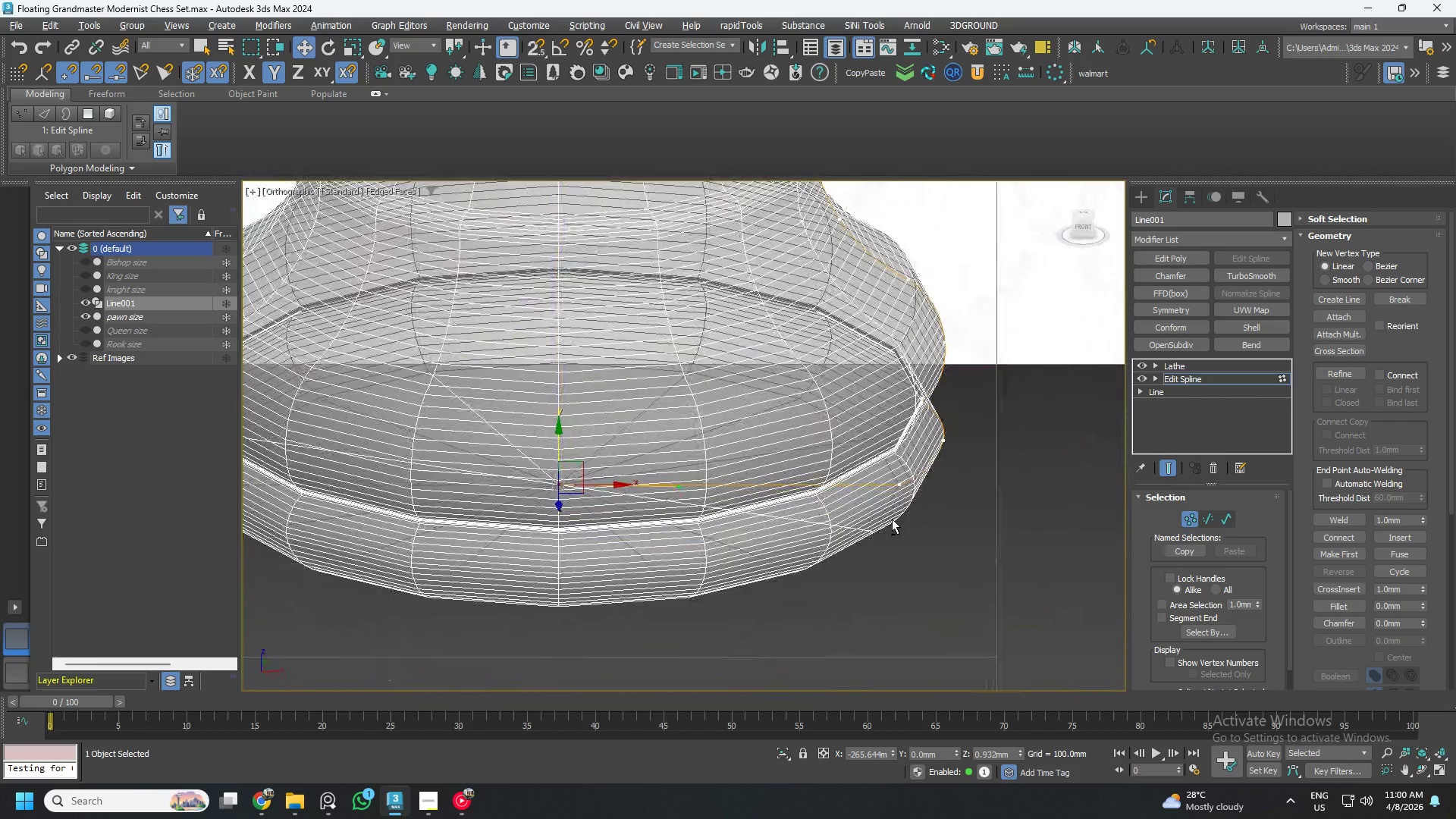 
key(Alt+AltLeft)
 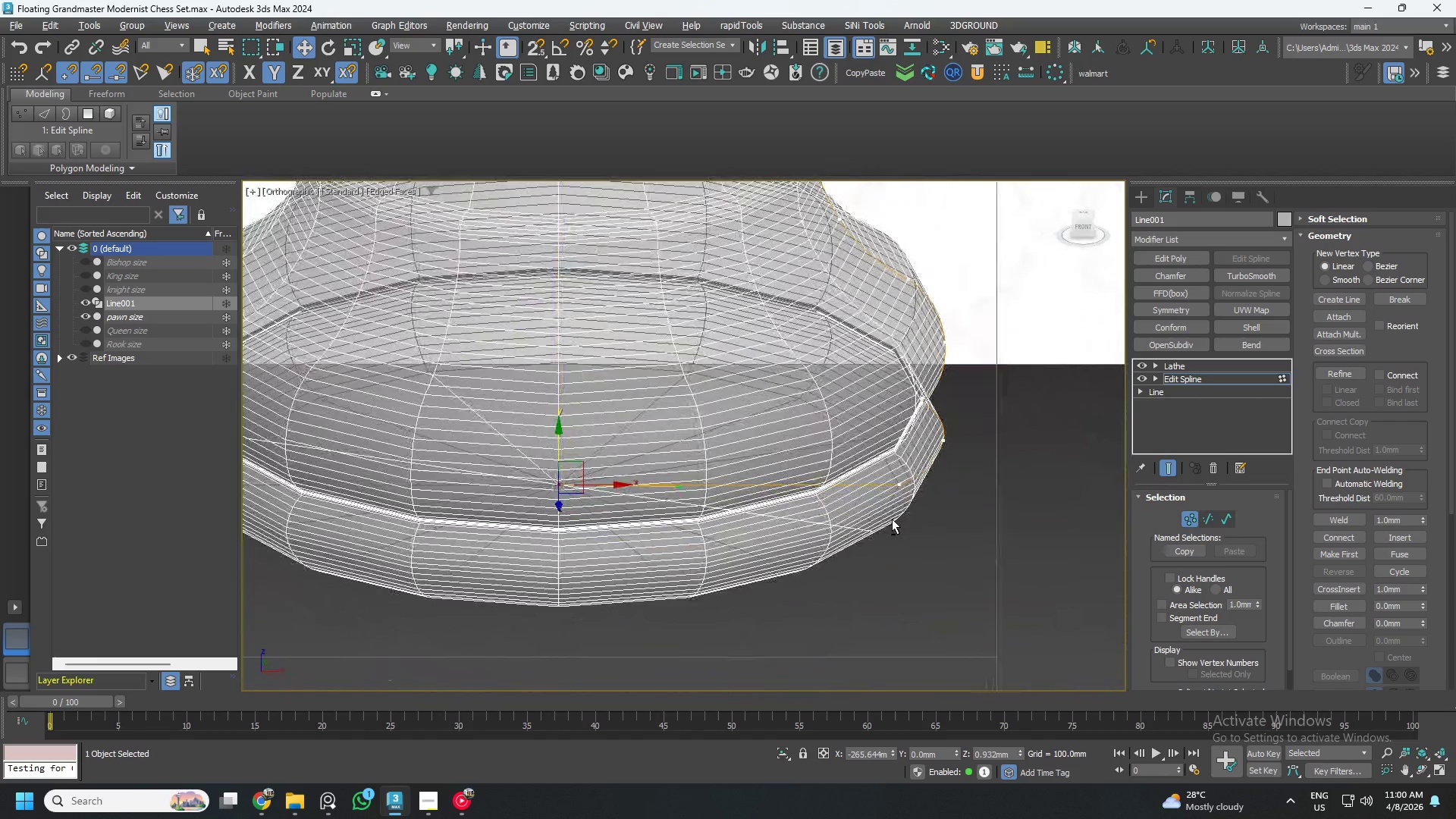 
key(Alt+AltLeft)
 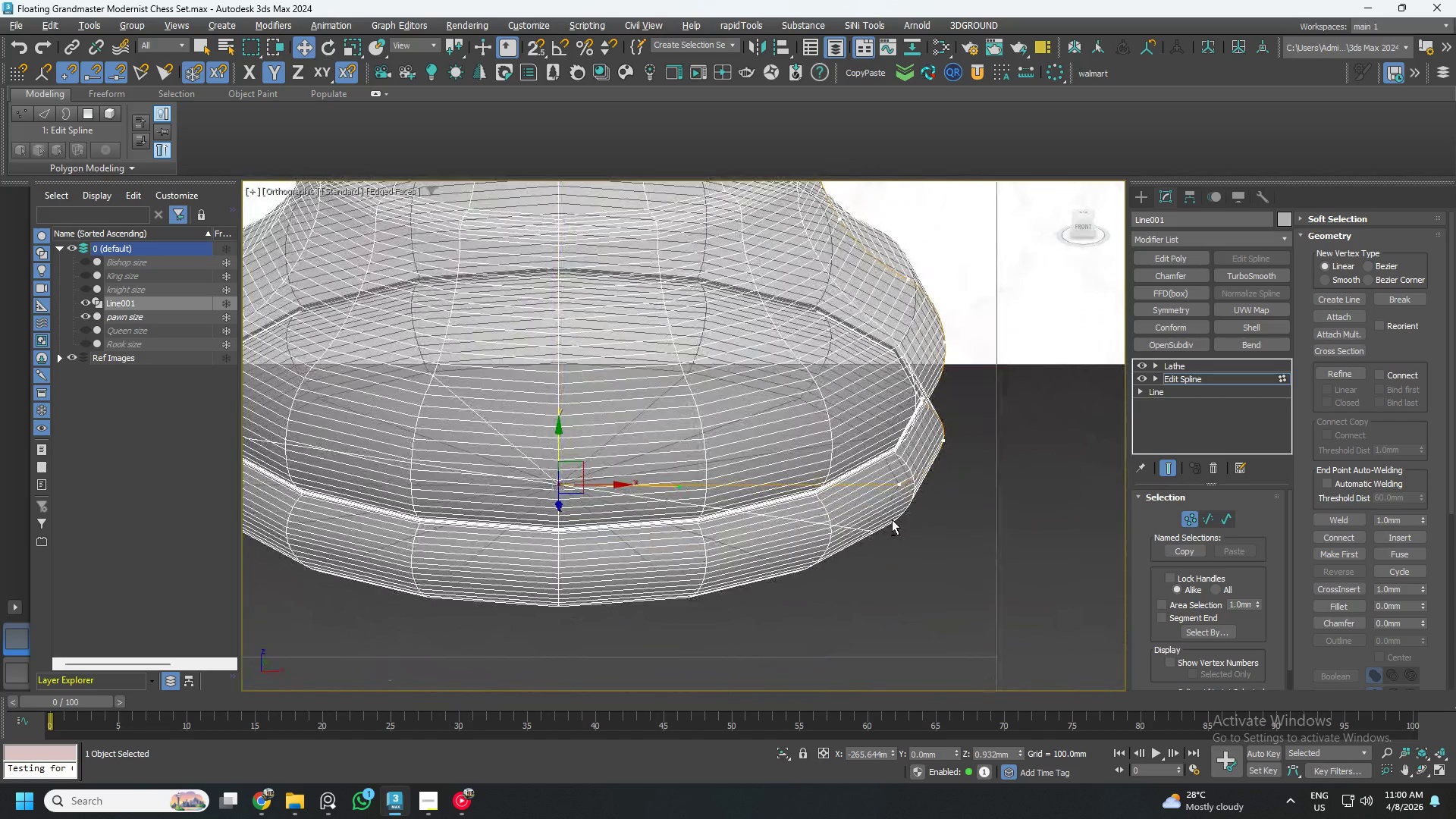 
key(Alt+AltLeft)
 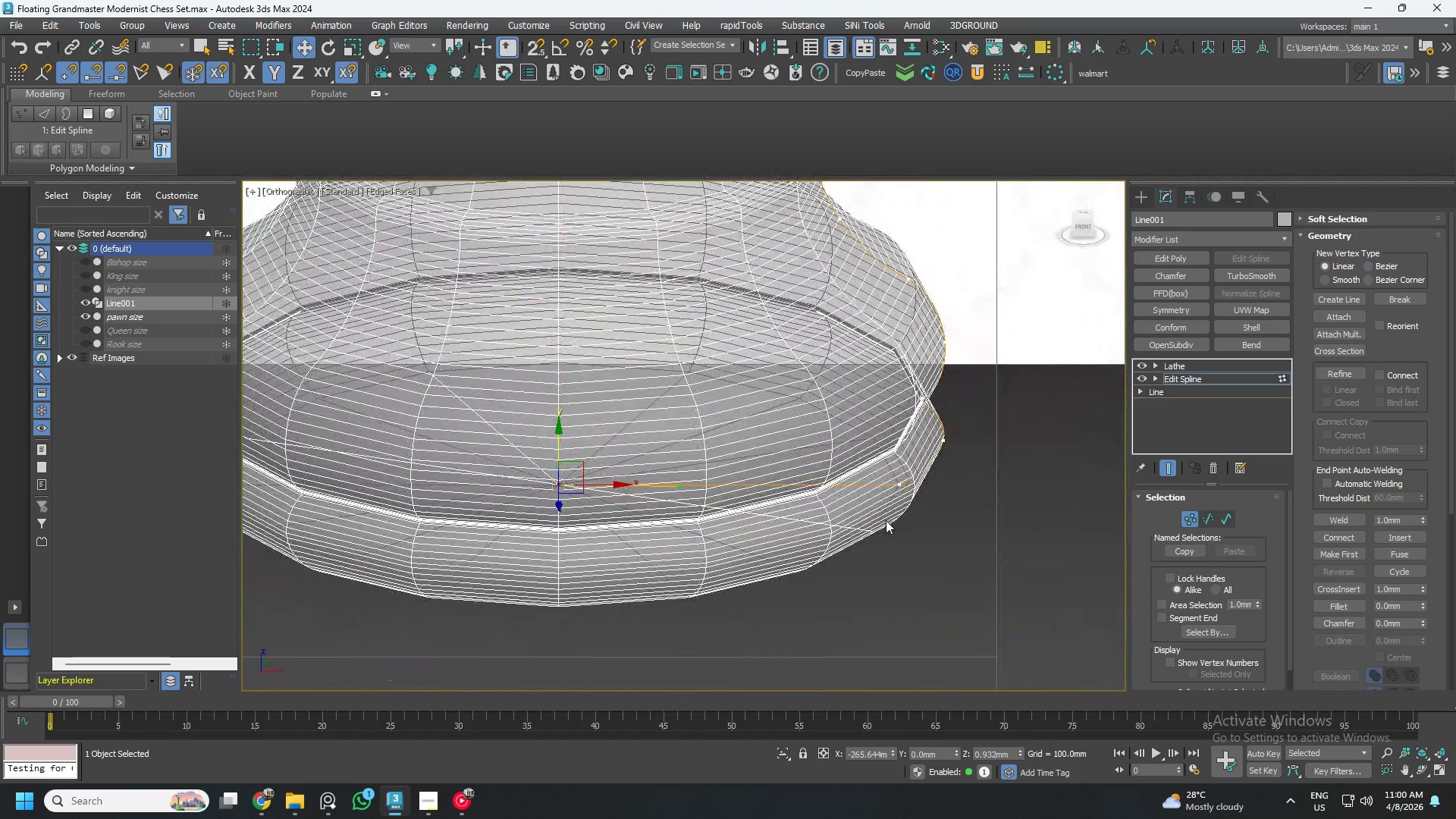 
scroll: coordinate [882, 522], scroll_direction: down, amount: 3.0
 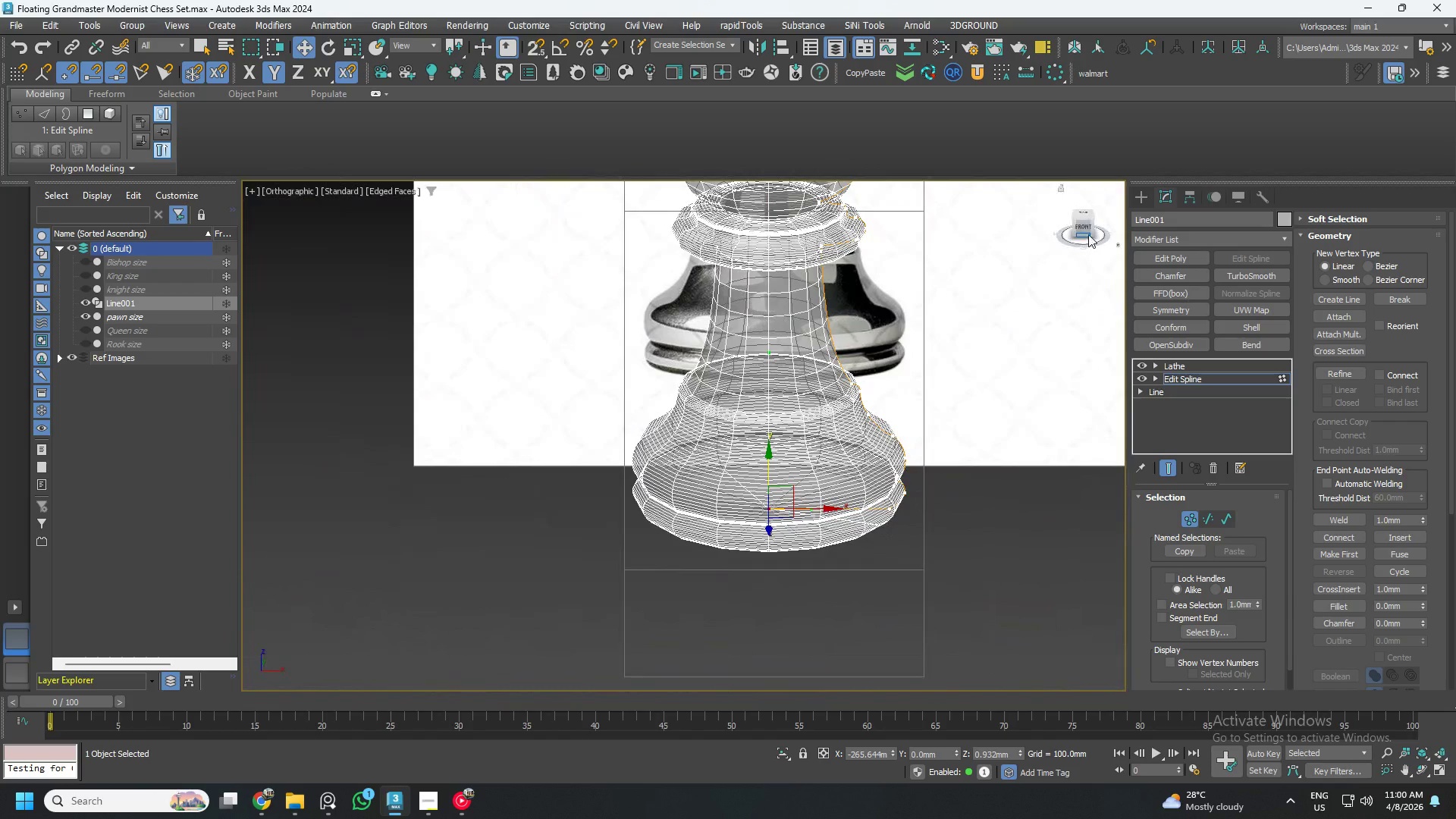 
left_click([1088, 229])
 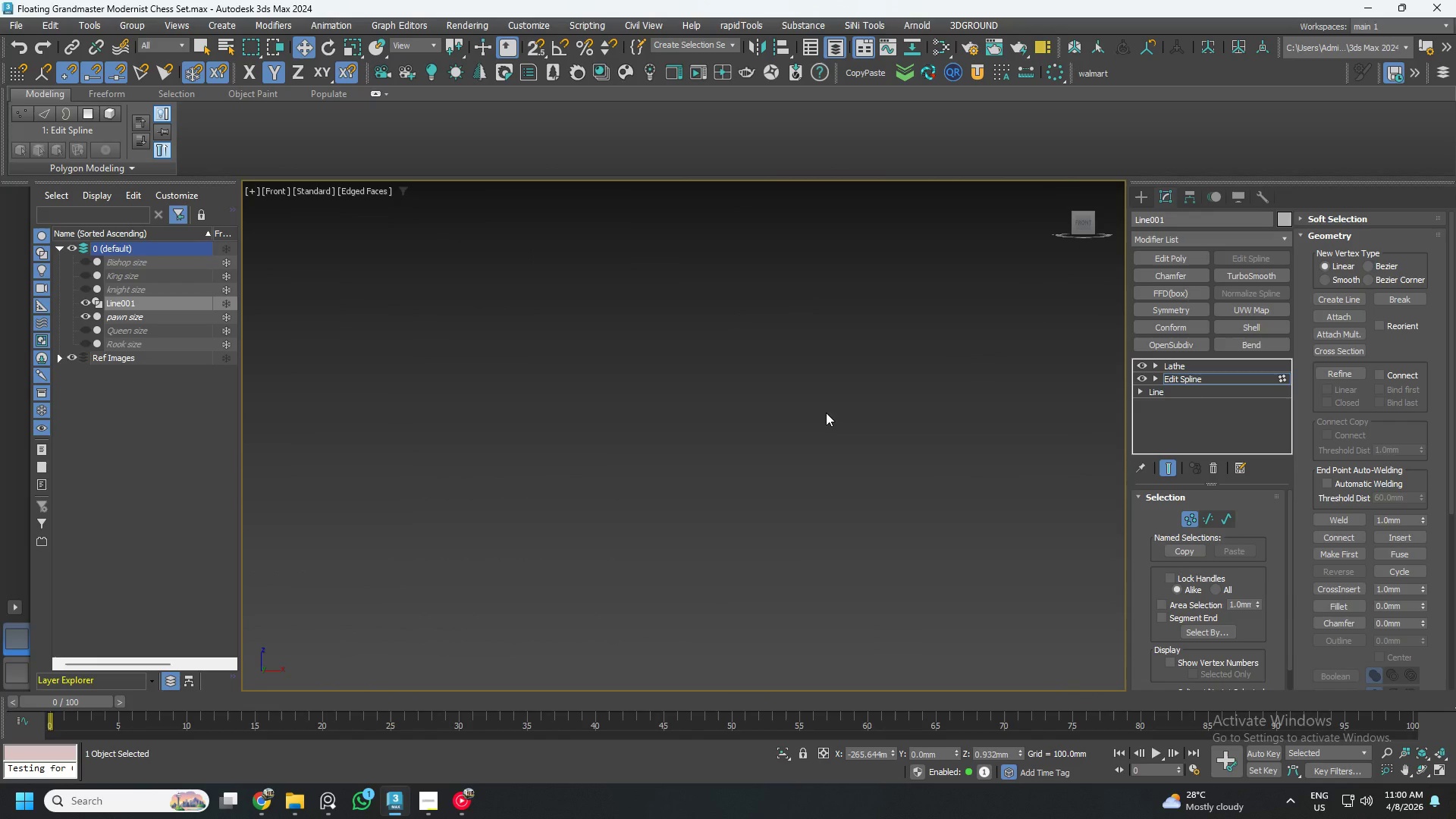 
key(Z)
 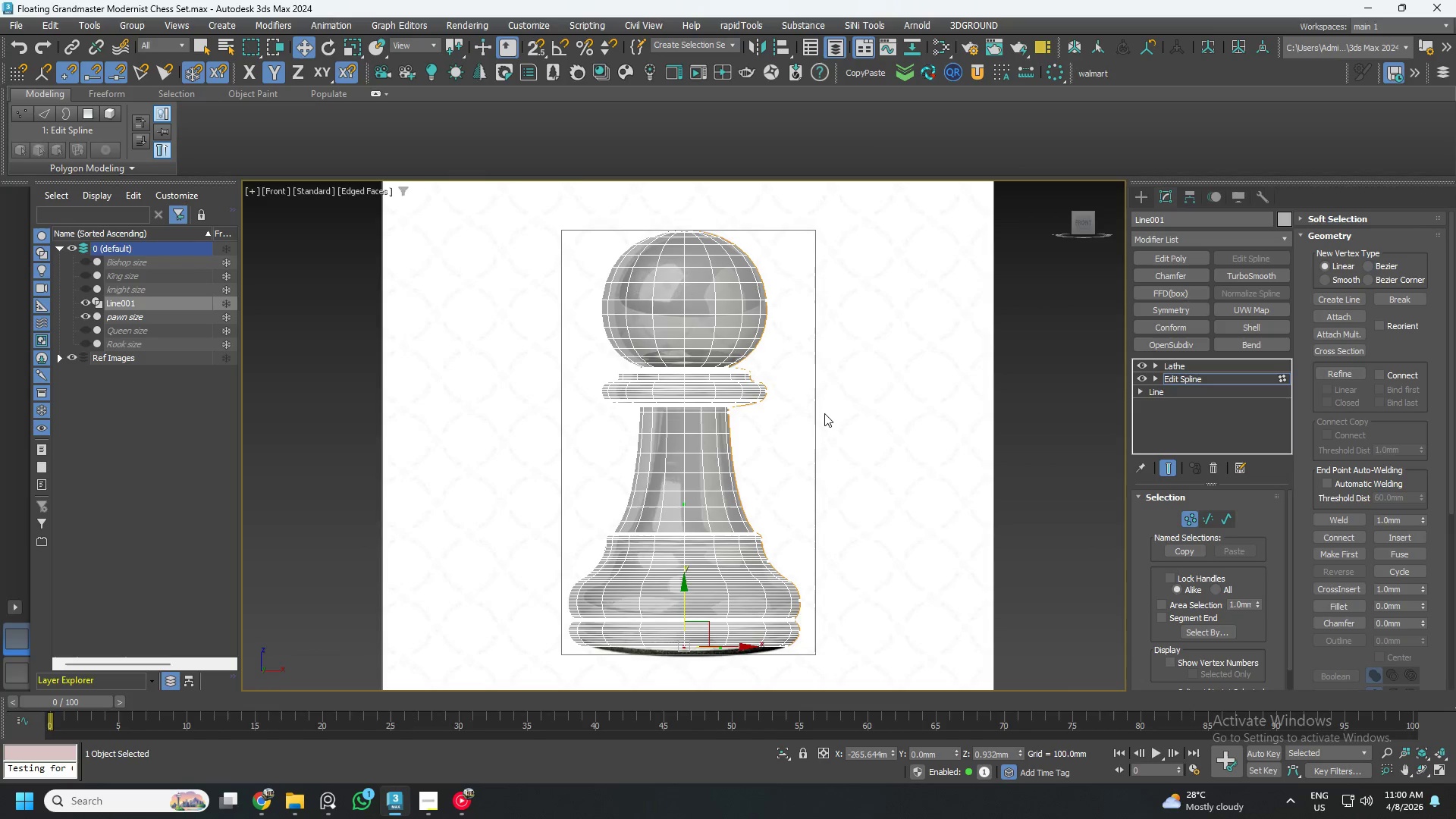 
scroll: coordinate [836, 524], scroll_direction: up, amount: 12.0
 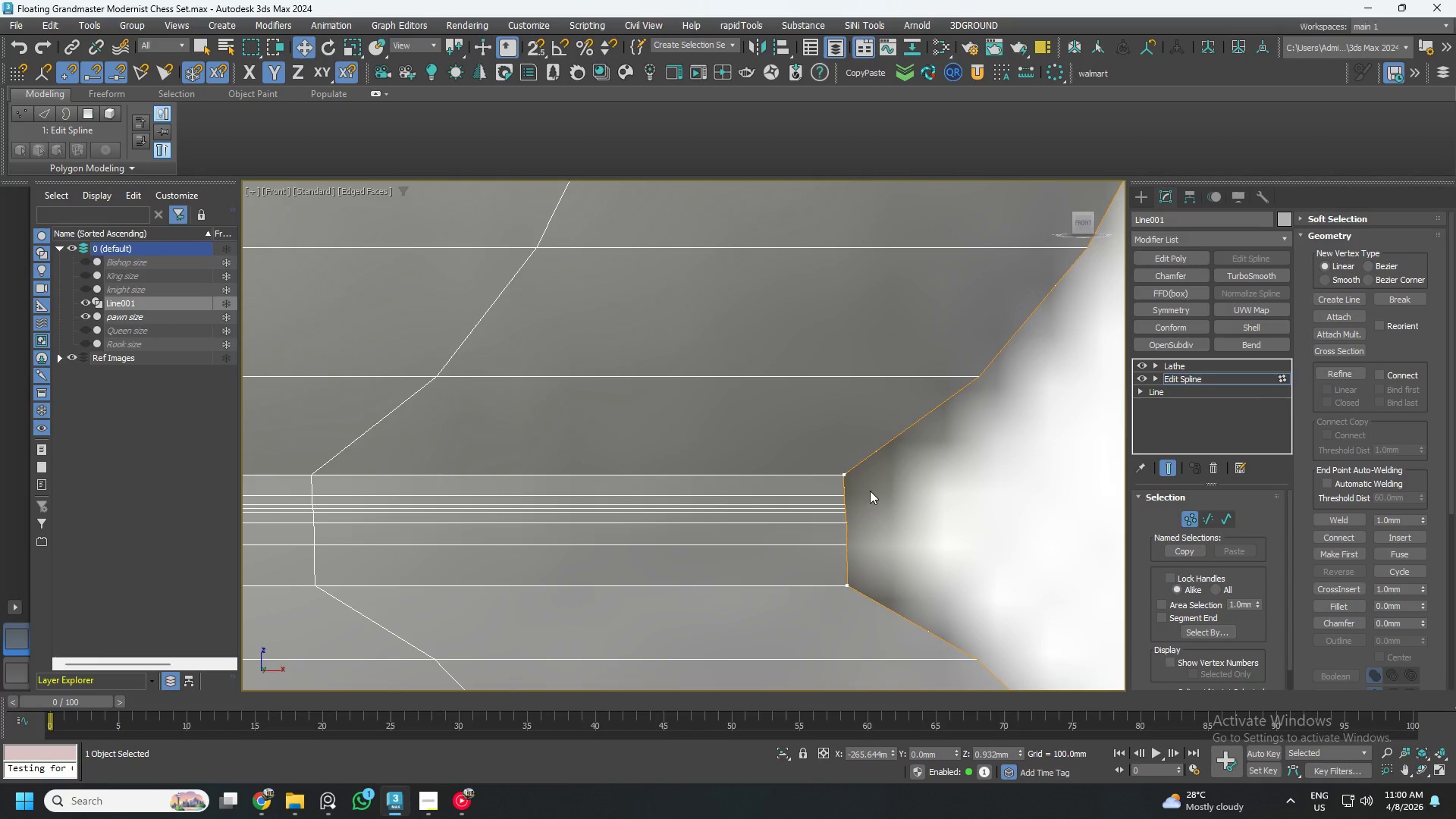 
left_click_drag(start_coordinate=[871, 497], to_coordinate=[820, 463])
 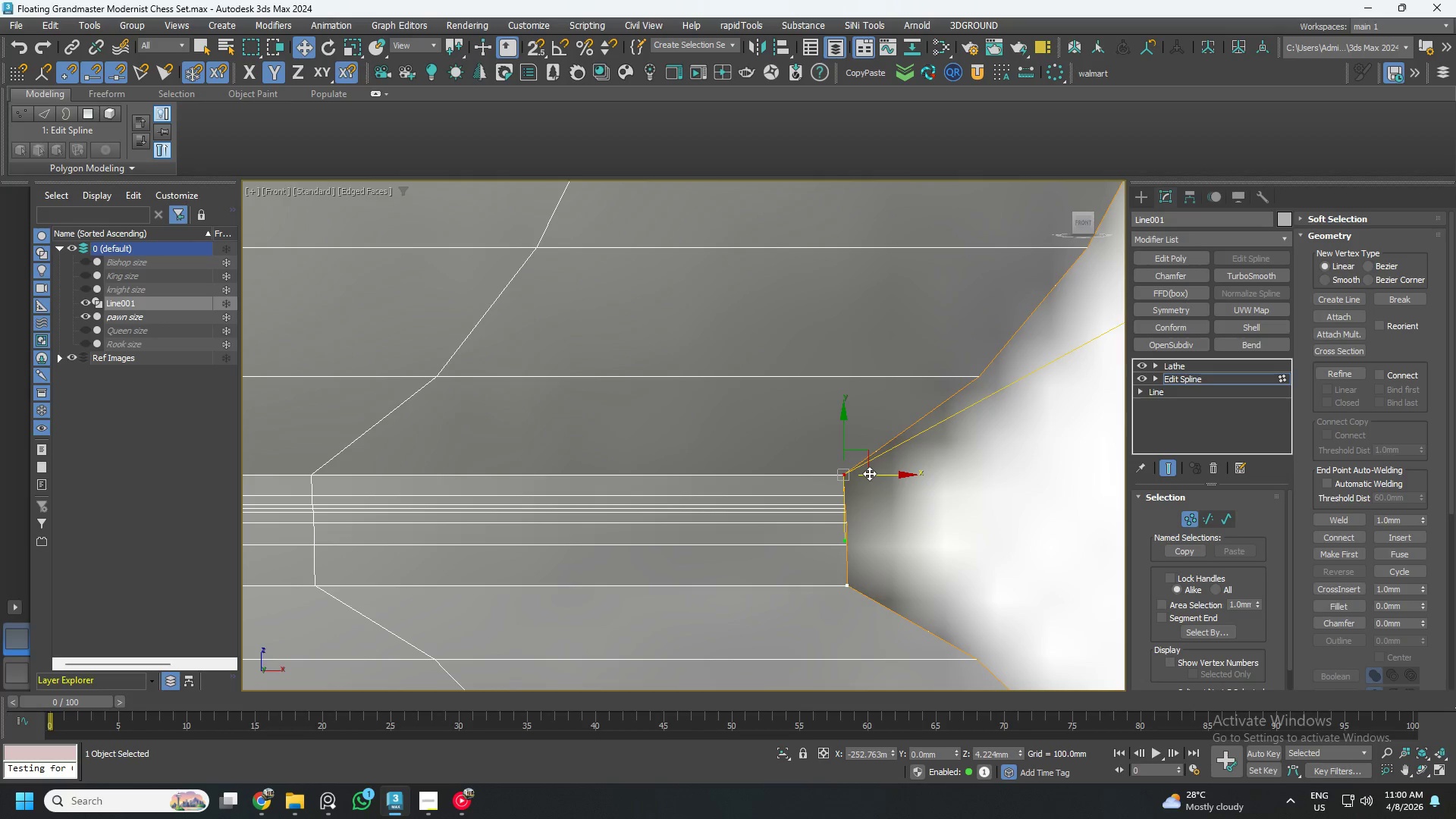 
key(S)
 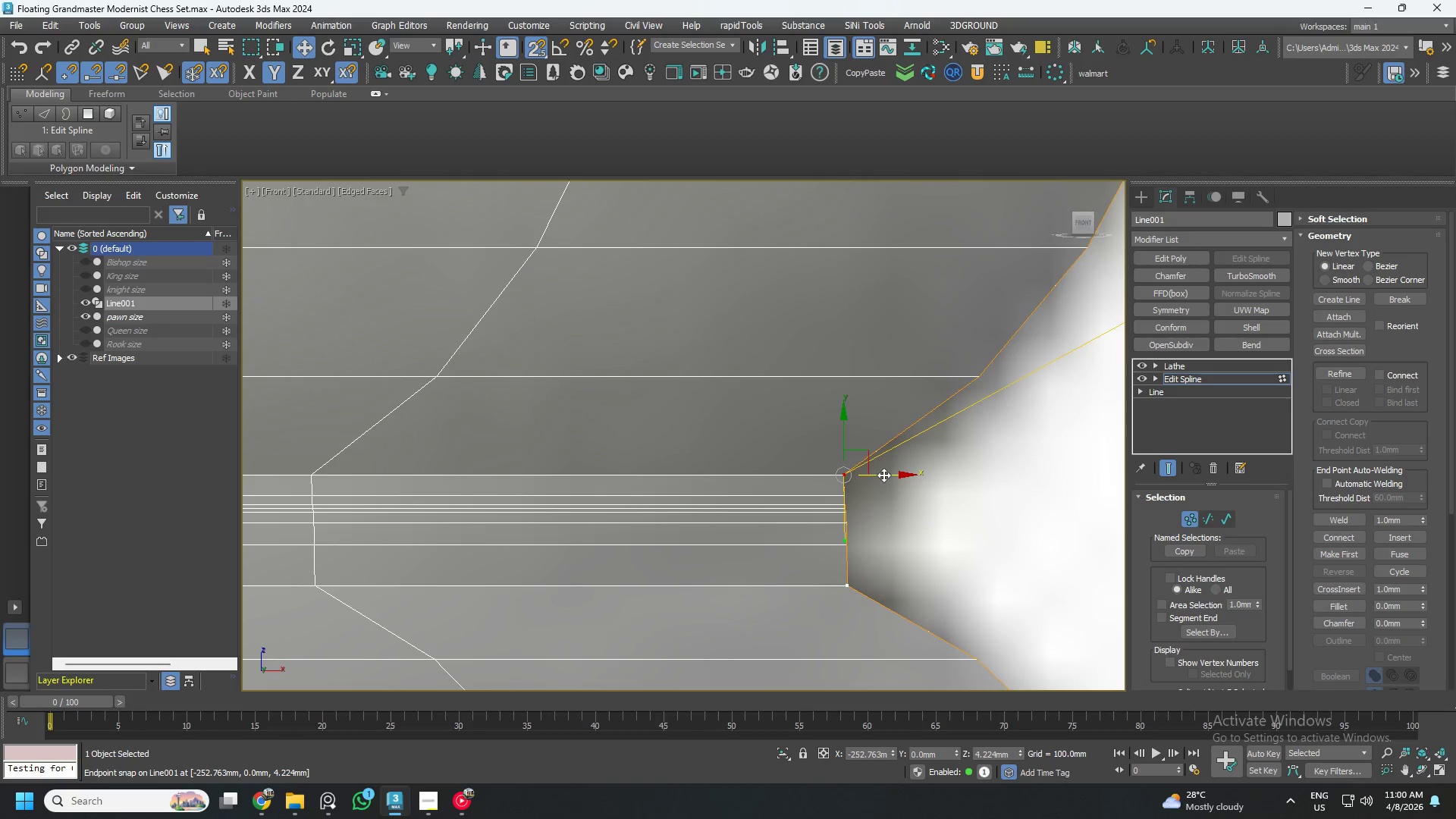 
left_click_drag(start_coordinate=[883, 476], to_coordinate=[846, 577])
 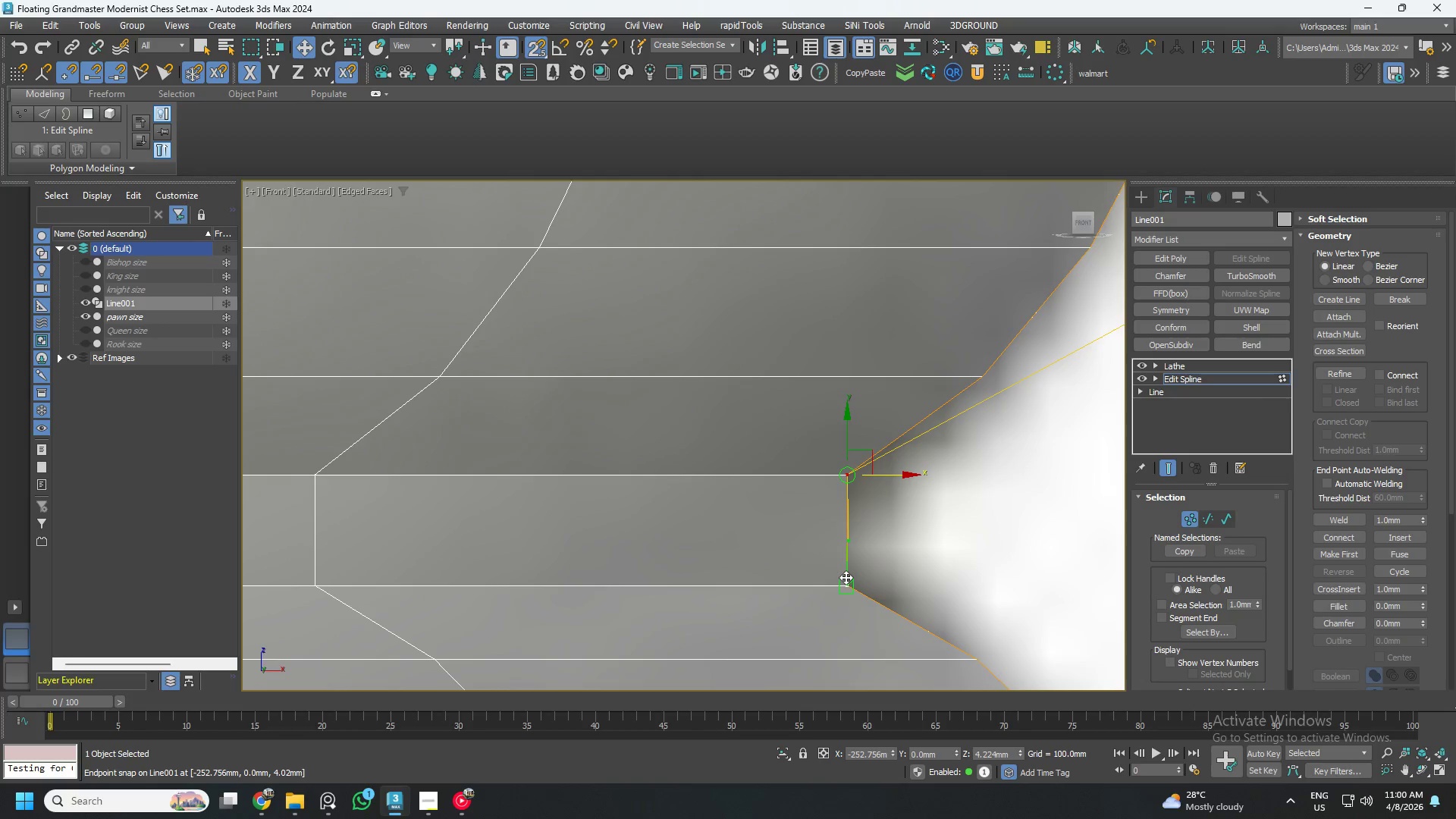 
scroll: coordinate [849, 574], scroll_direction: down, amount: 2.0
 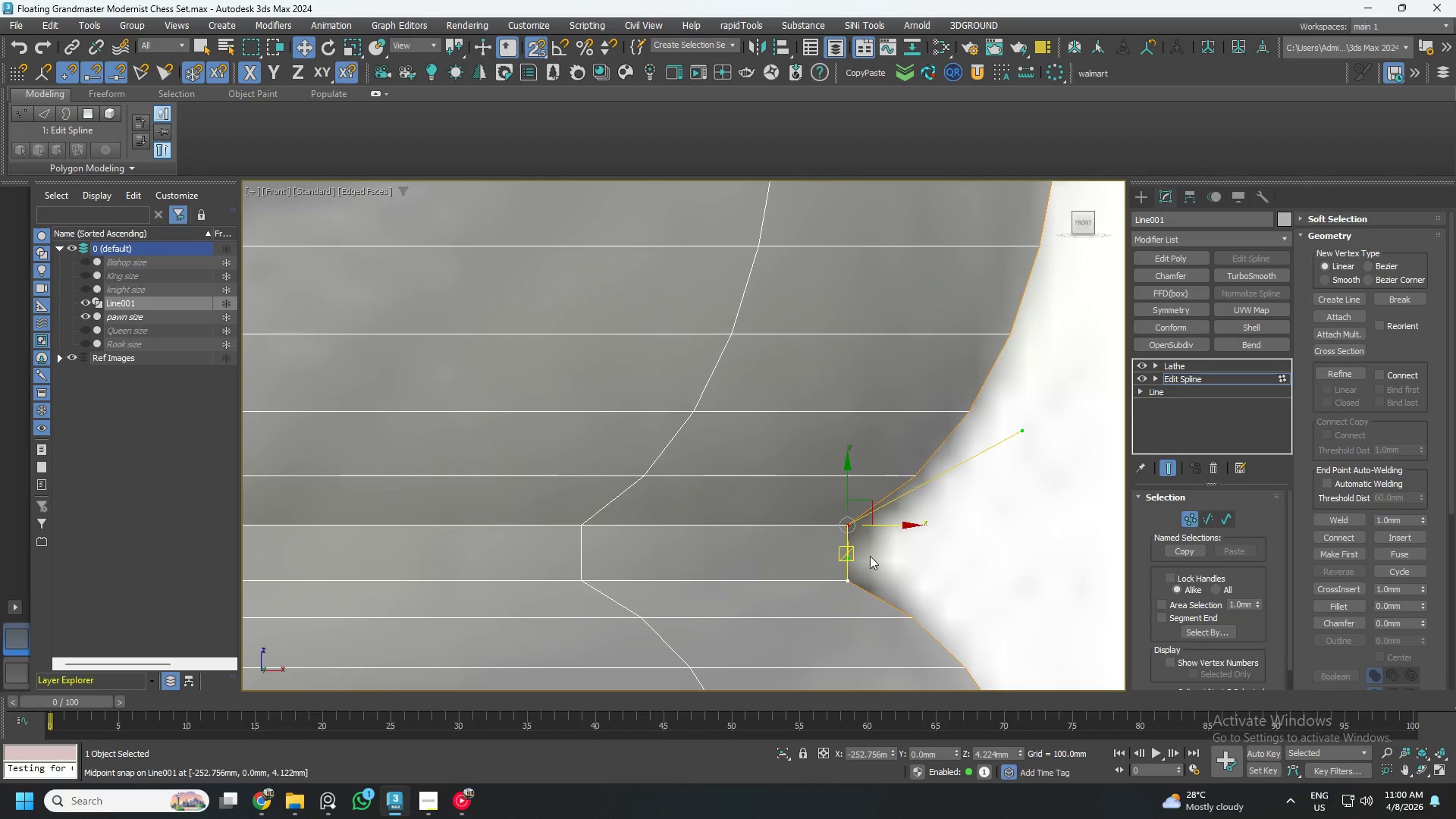 
key(S)
 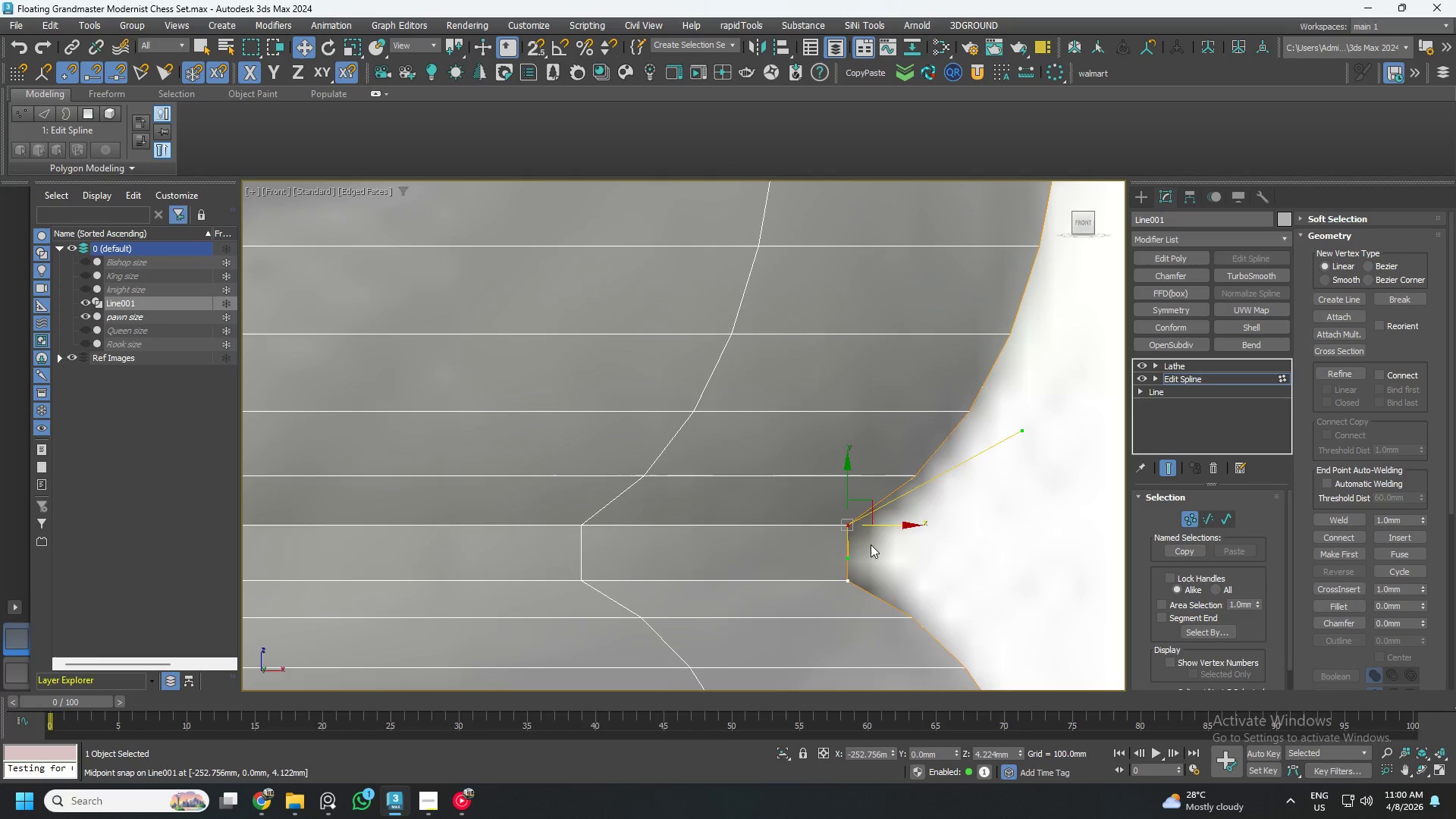 
scroll: coordinate [836, 520], scroll_direction: down, amount: 8.0
 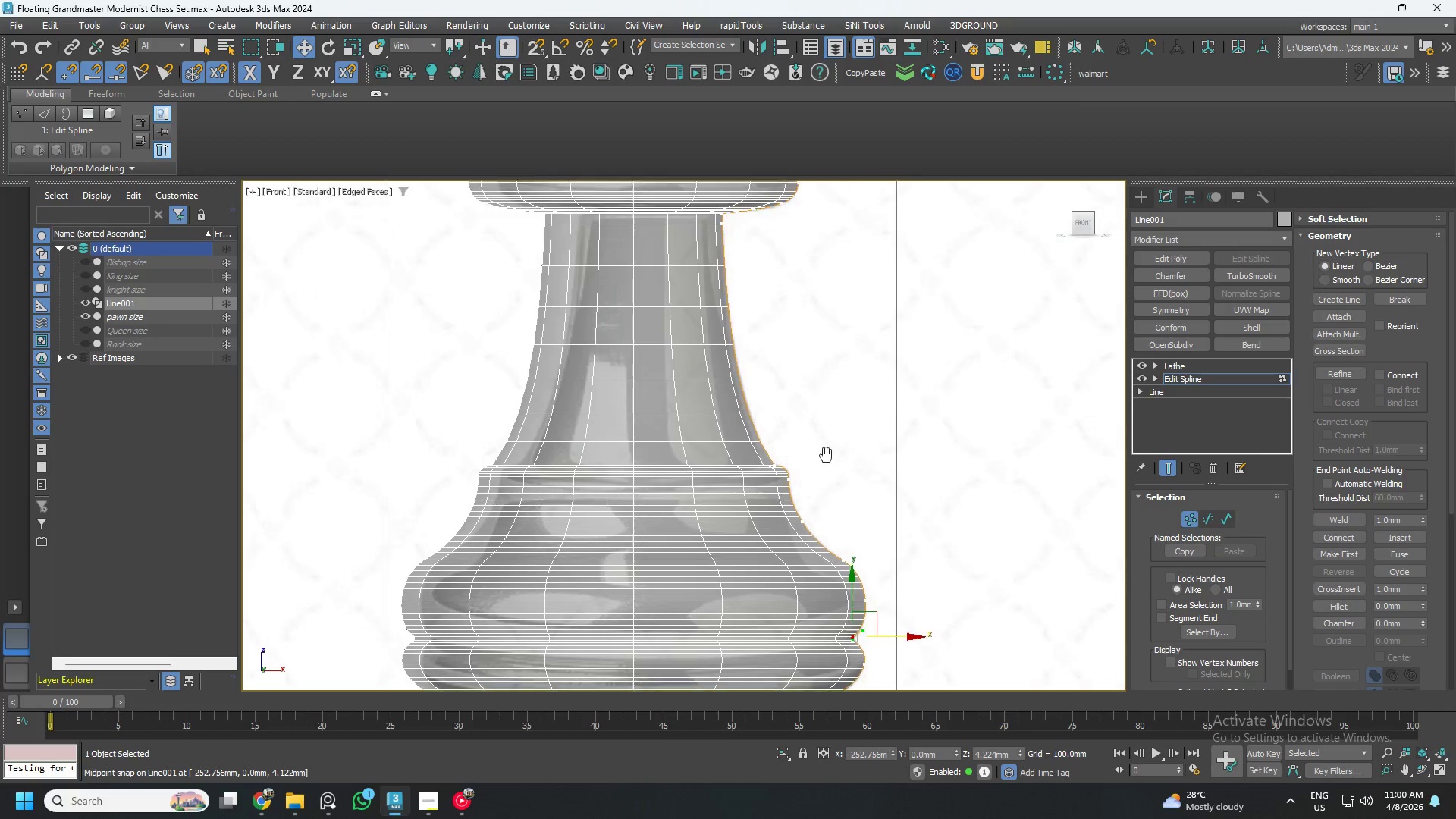 
scroll: coordinate [632, 488], scroll_direction: up, amount: 11.0
 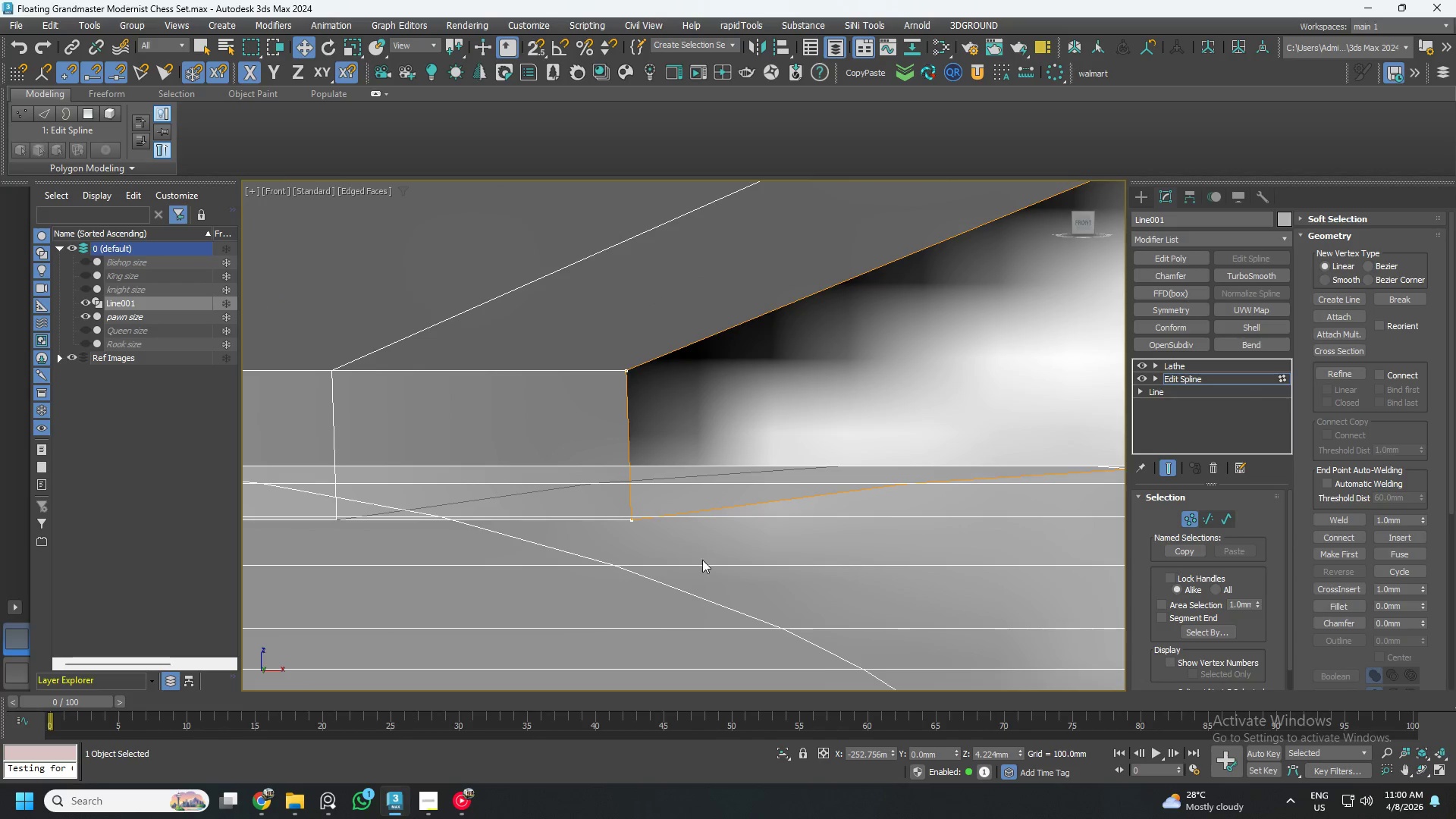 
left_click_drag(start_coordinate=[704, 566], to_coordinate=[565, 464])
 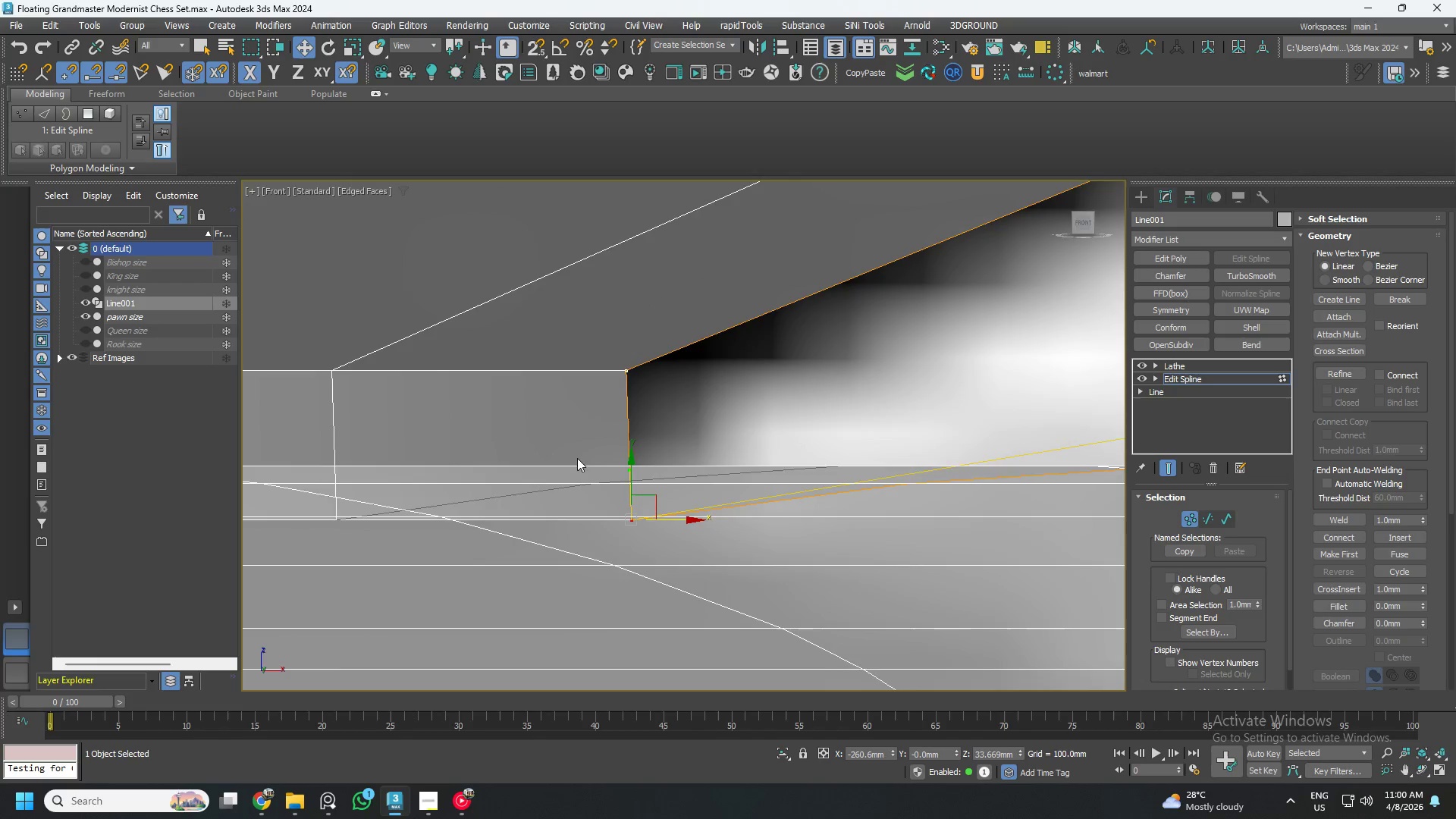 
scroll: coordinate [595, 461], scroll_direction: down, amount: 3.0
 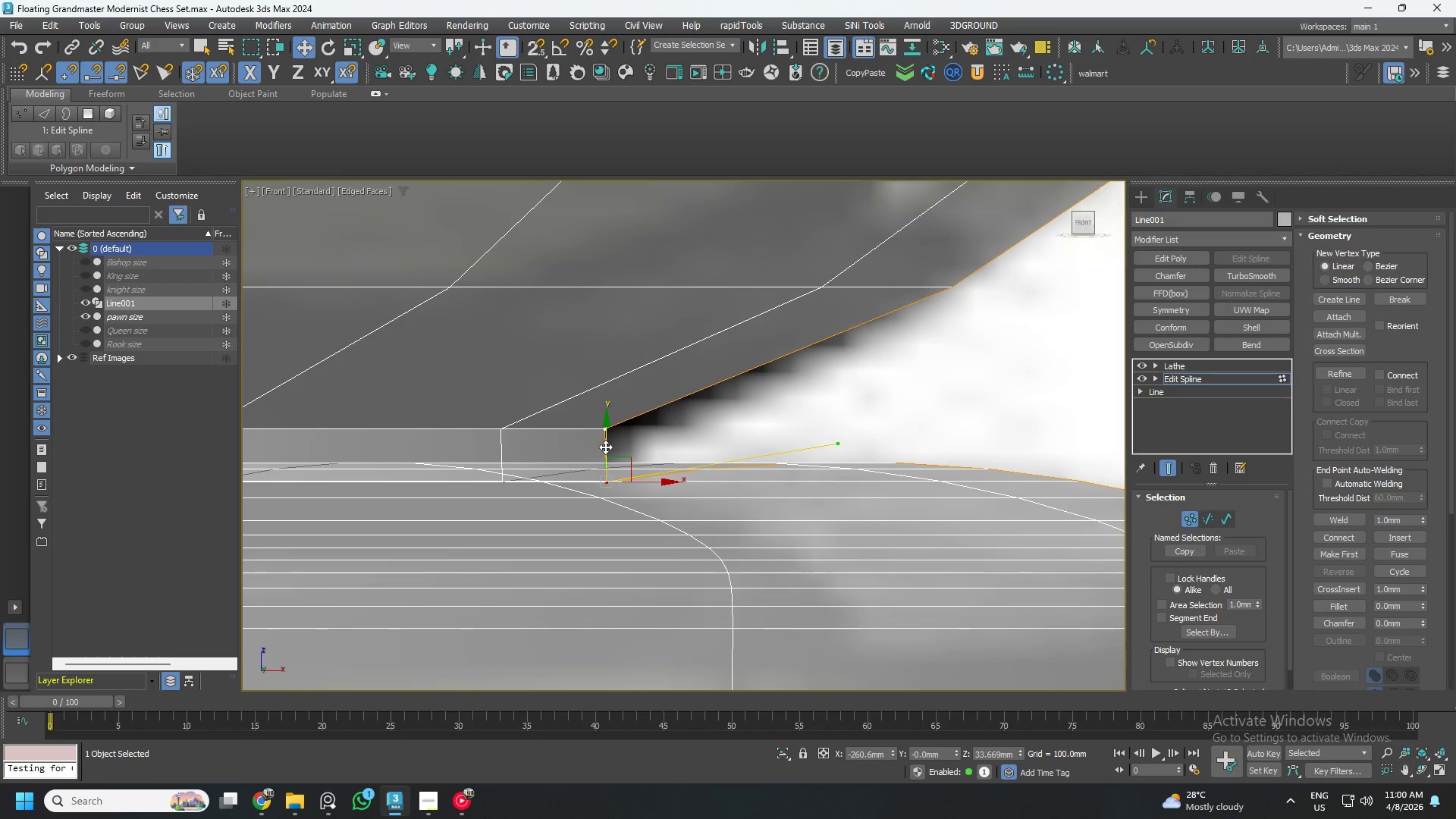 
left_click_drag(start_coordinate=[605, 446], to_coordinate=[704, 456])
 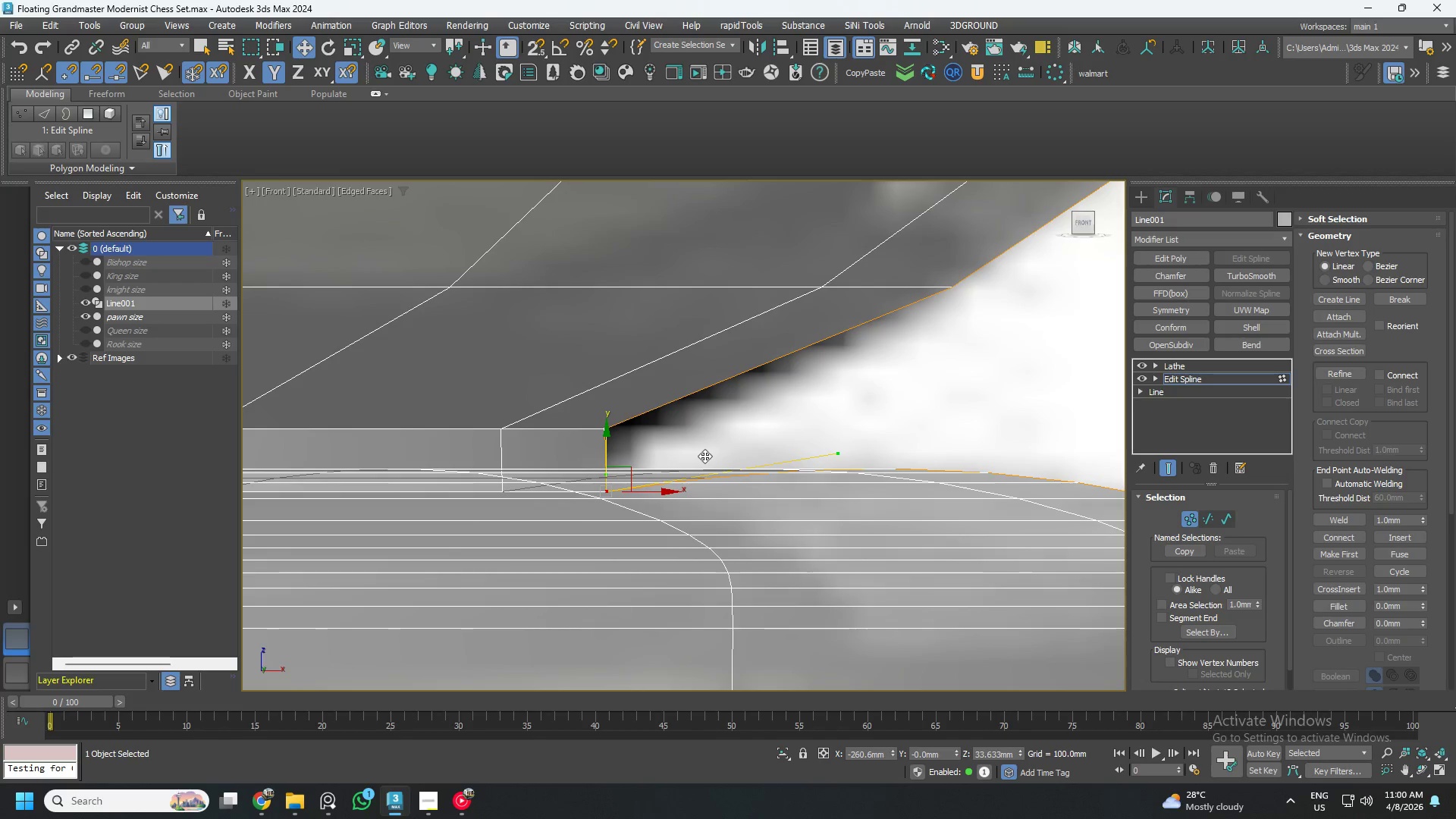 
key(Control+ControlLeft)
 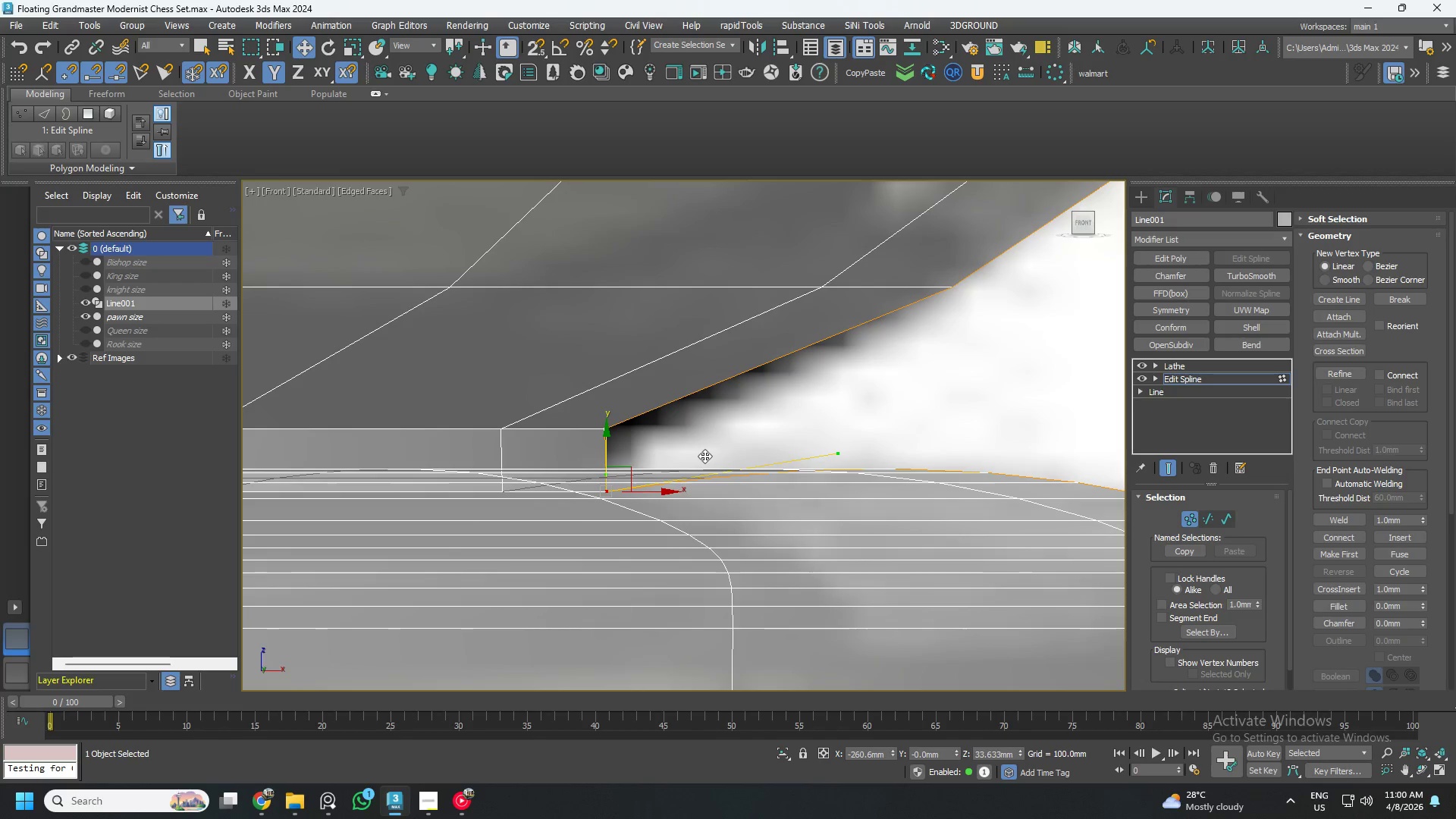 
key(Control+Z)
 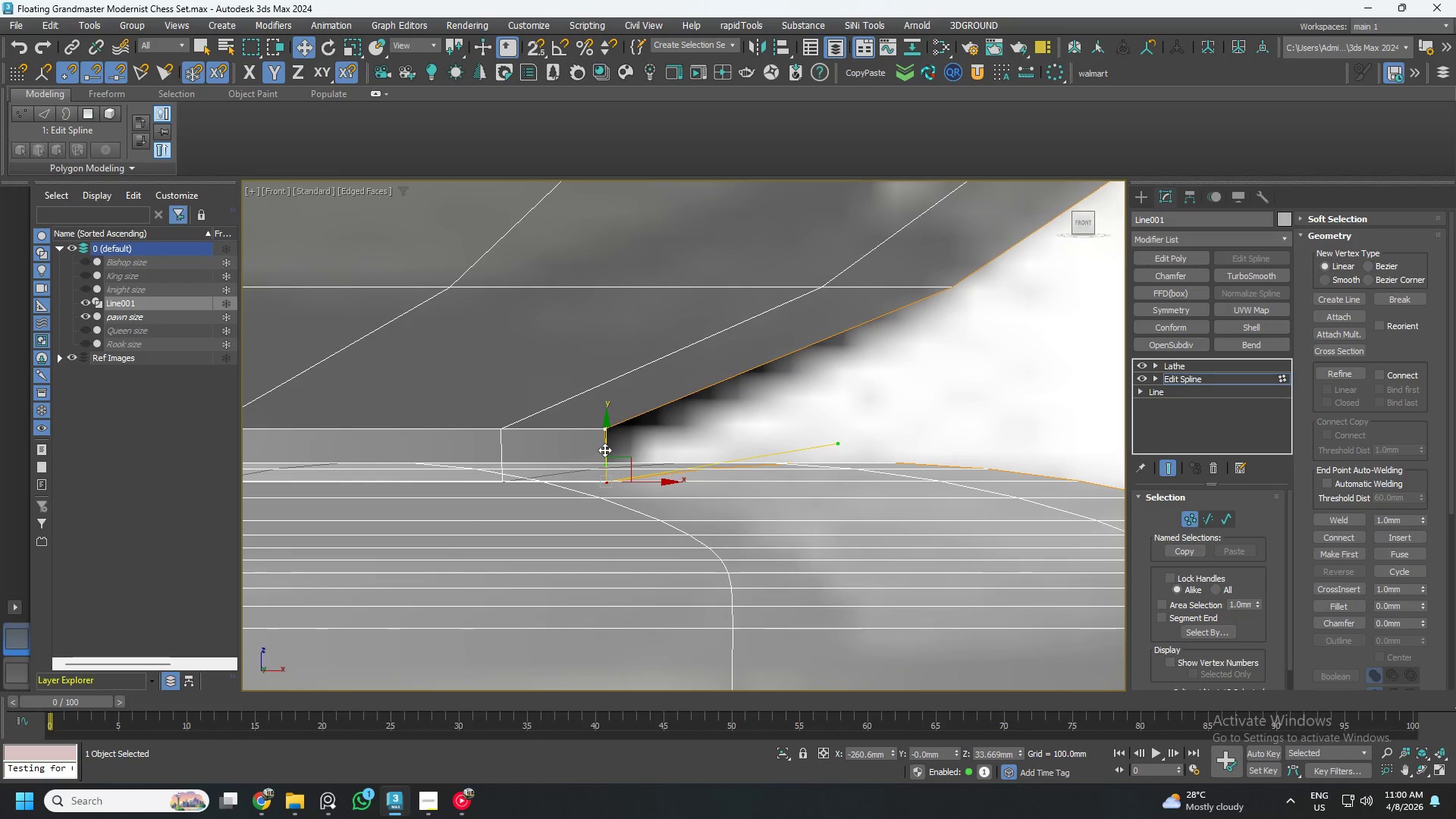 
left_click_drag(start_coordinate=[604, 448], to_coordinate=[692, 438])
 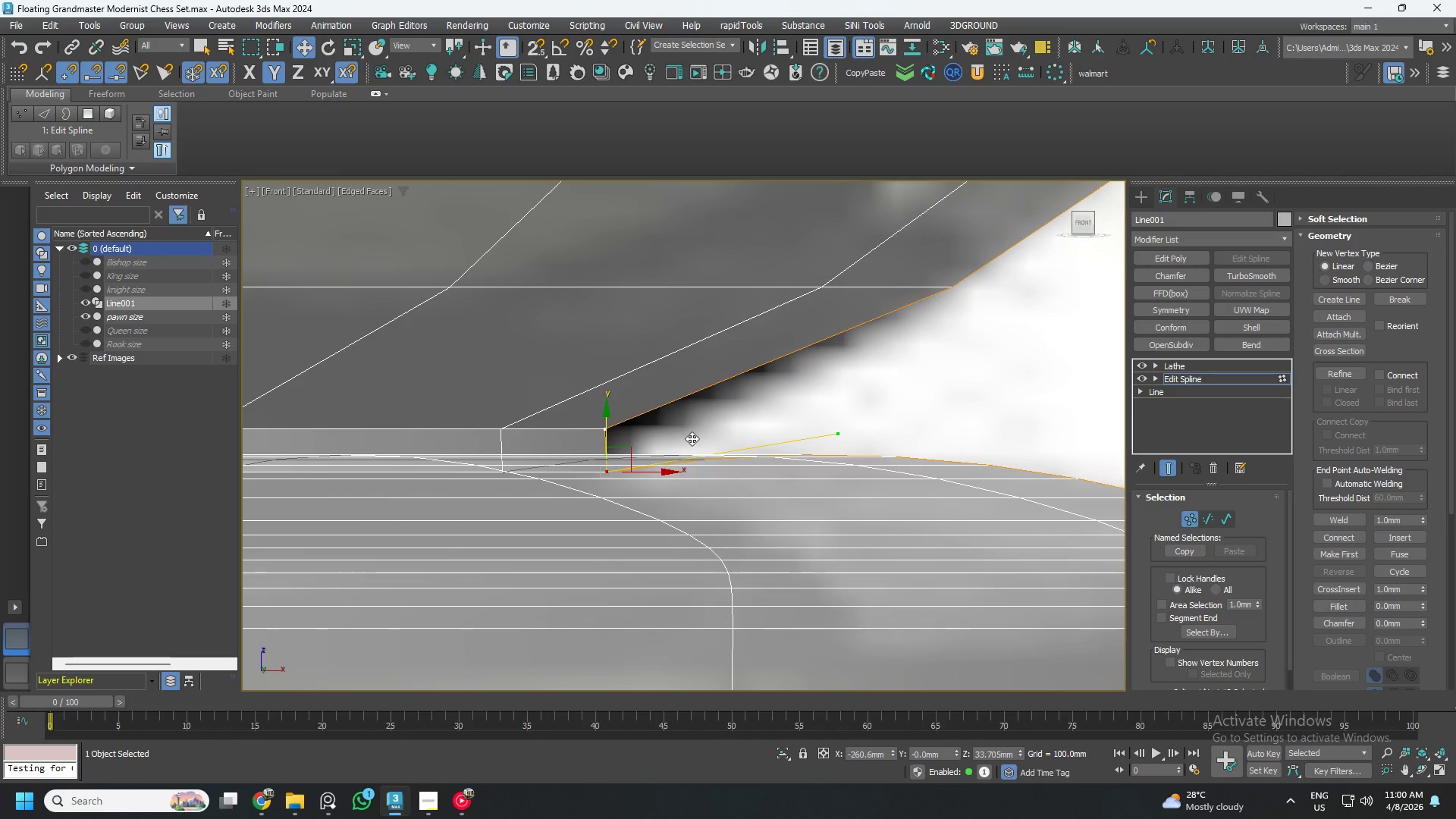 
key(Control+ControlLeft)
 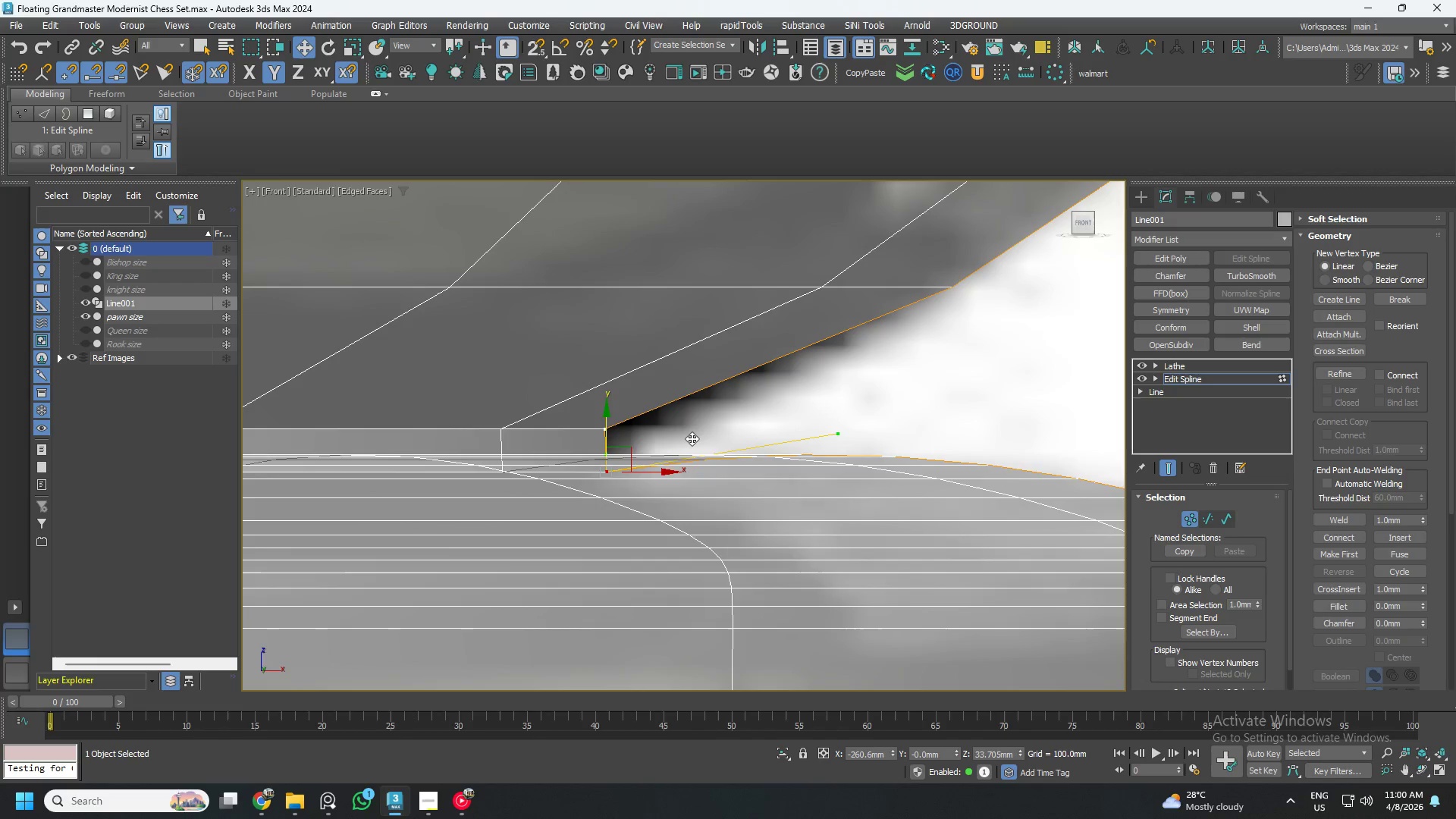 
key(Control+ControlLeft)
 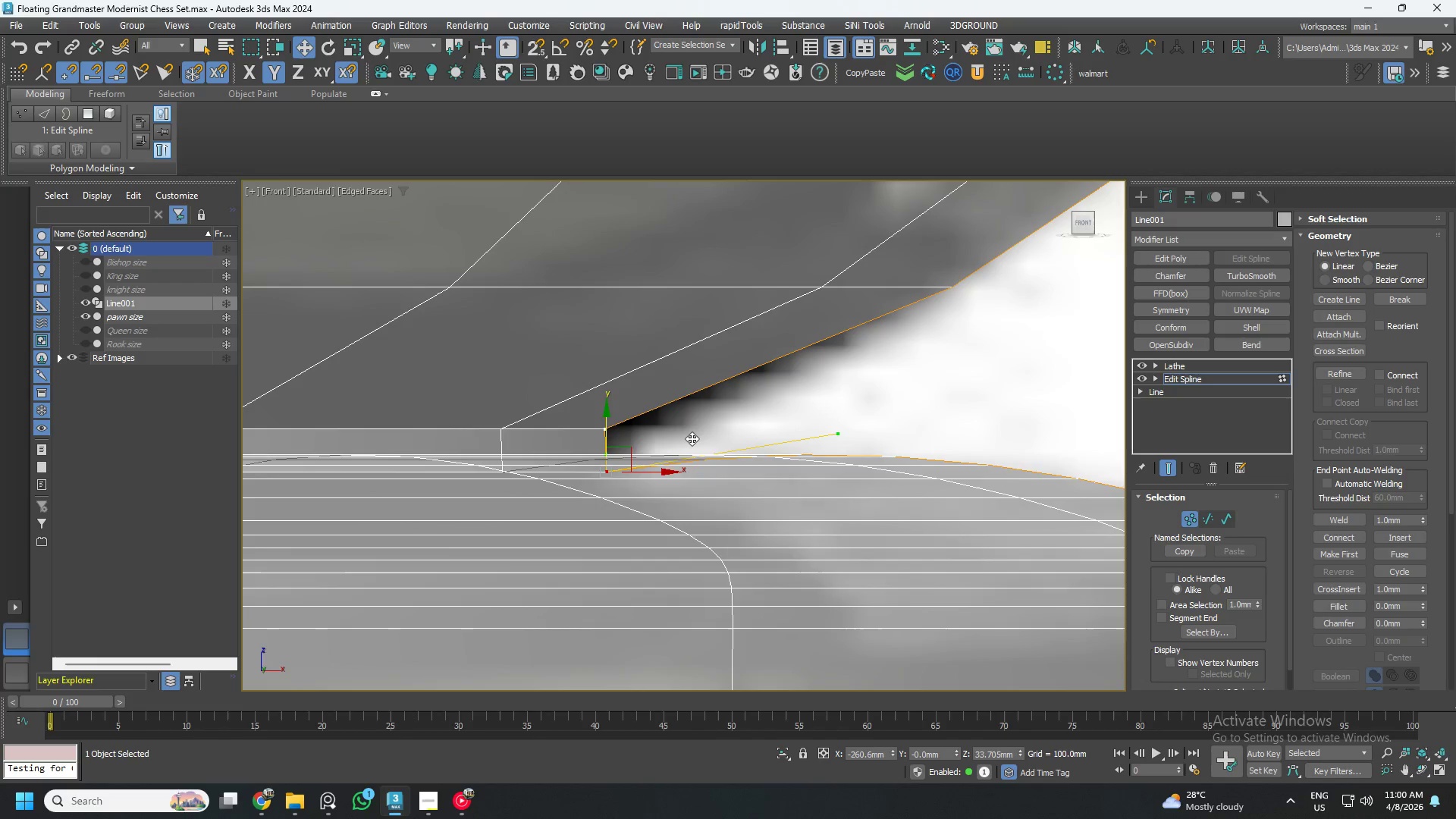 
key(Control+Z)
 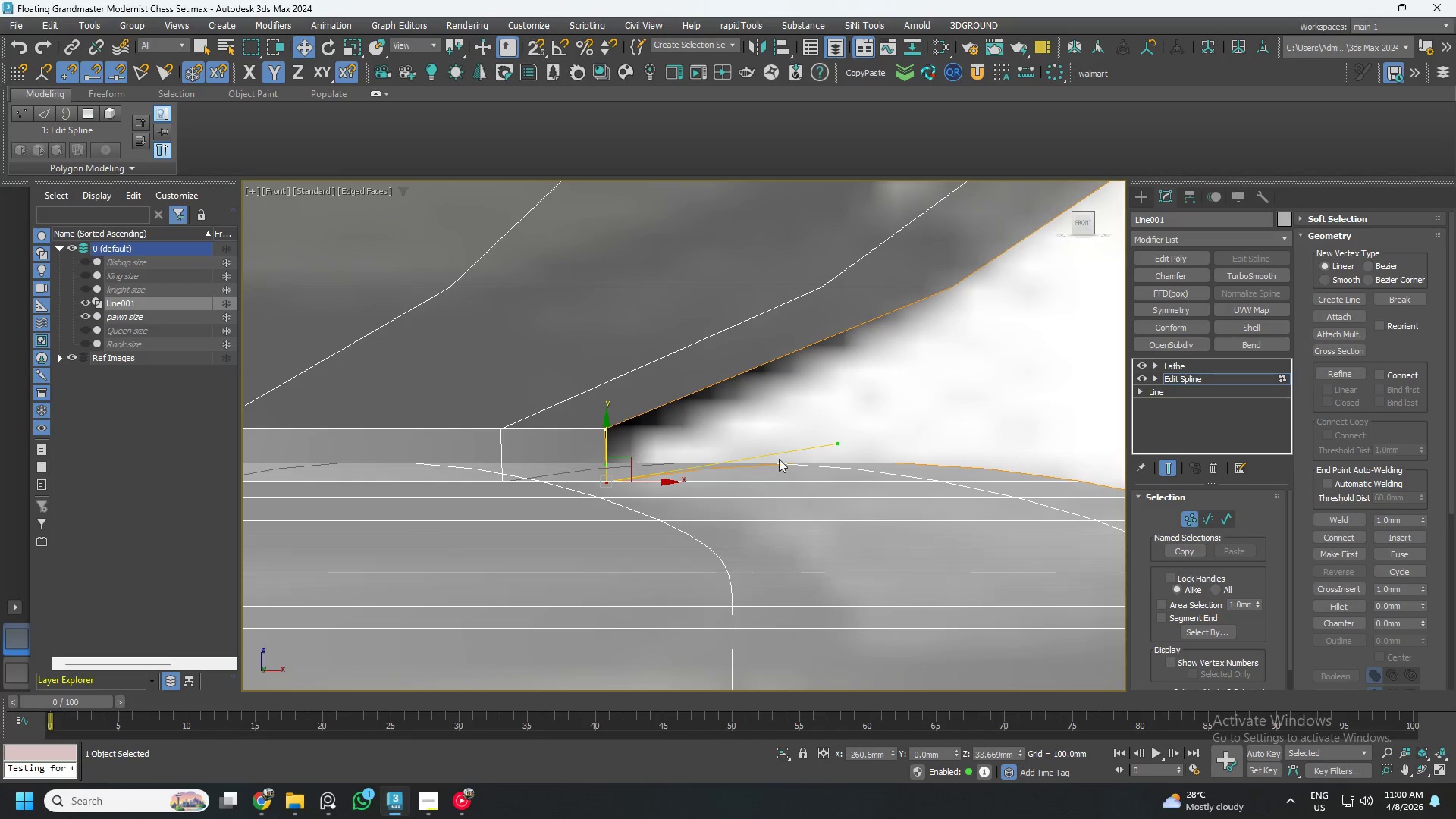 
scroll: coordinate [817, 463], scroll_direction: down, amount: 2.0
 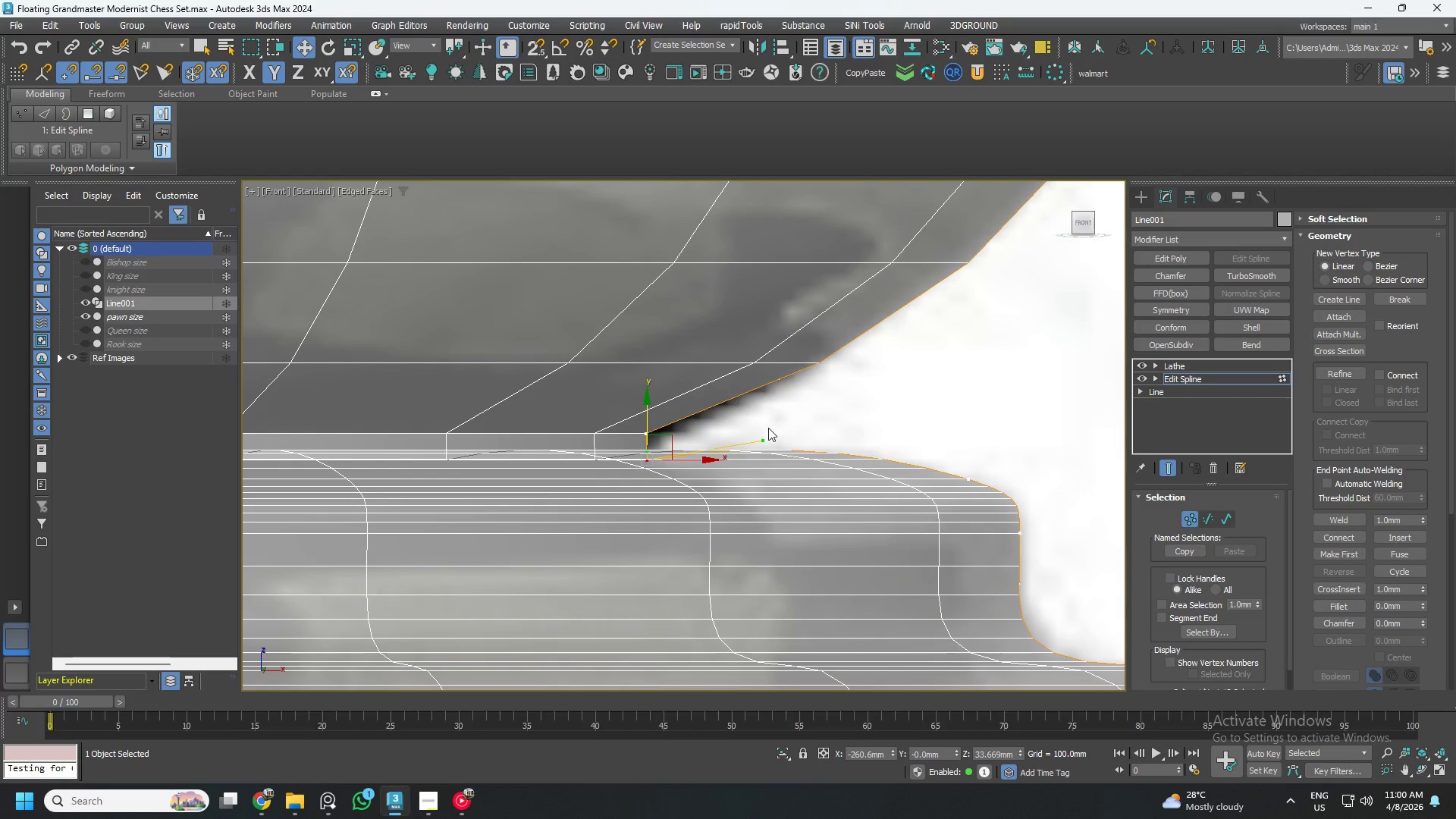 
left_click_drag(start_coordinate=[762, 439], to_coordinate=[768, 454])
 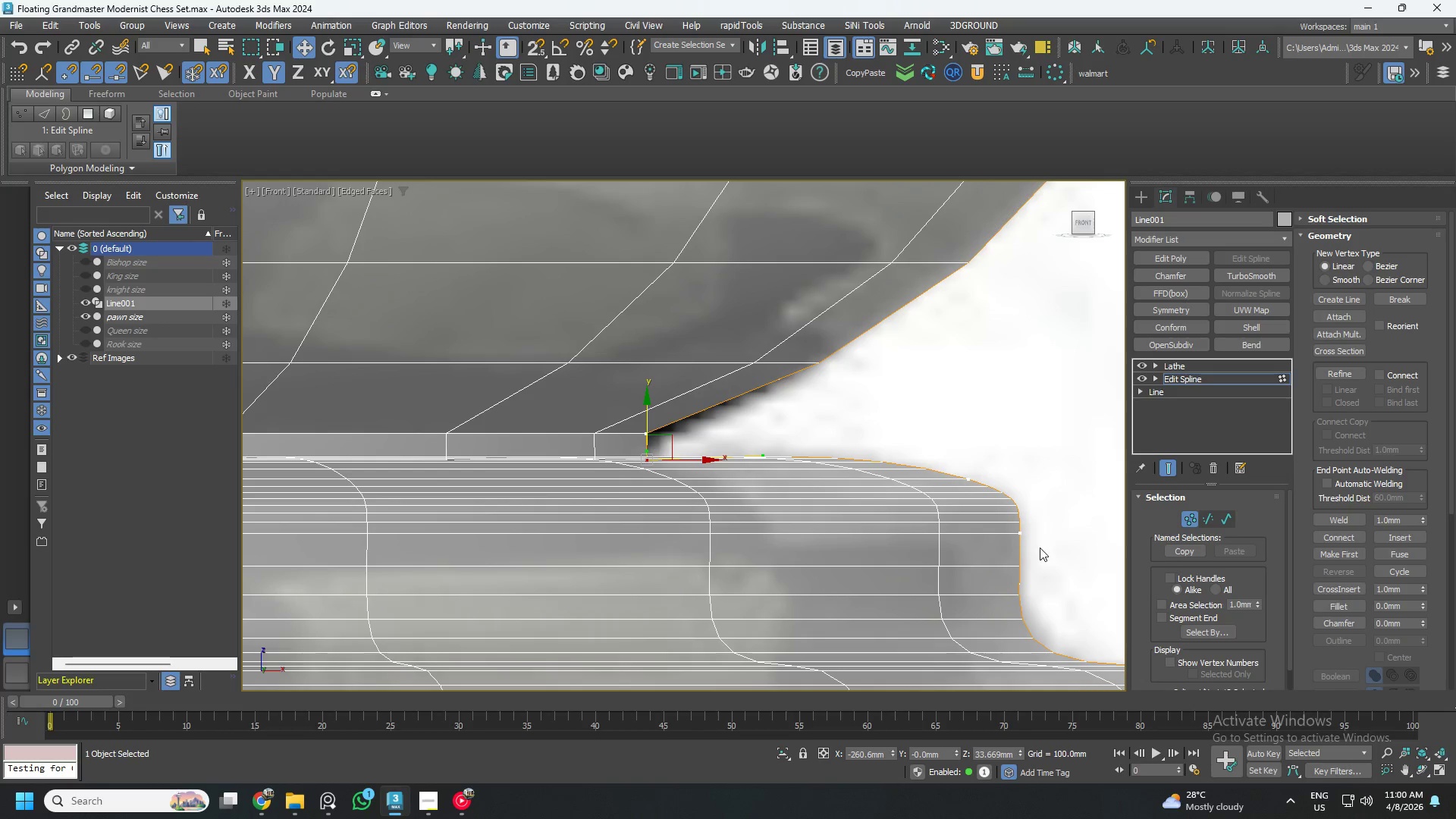 
left_click_drag(start_coordinate=[1032, 478], to_coordinate=[932, 506])
 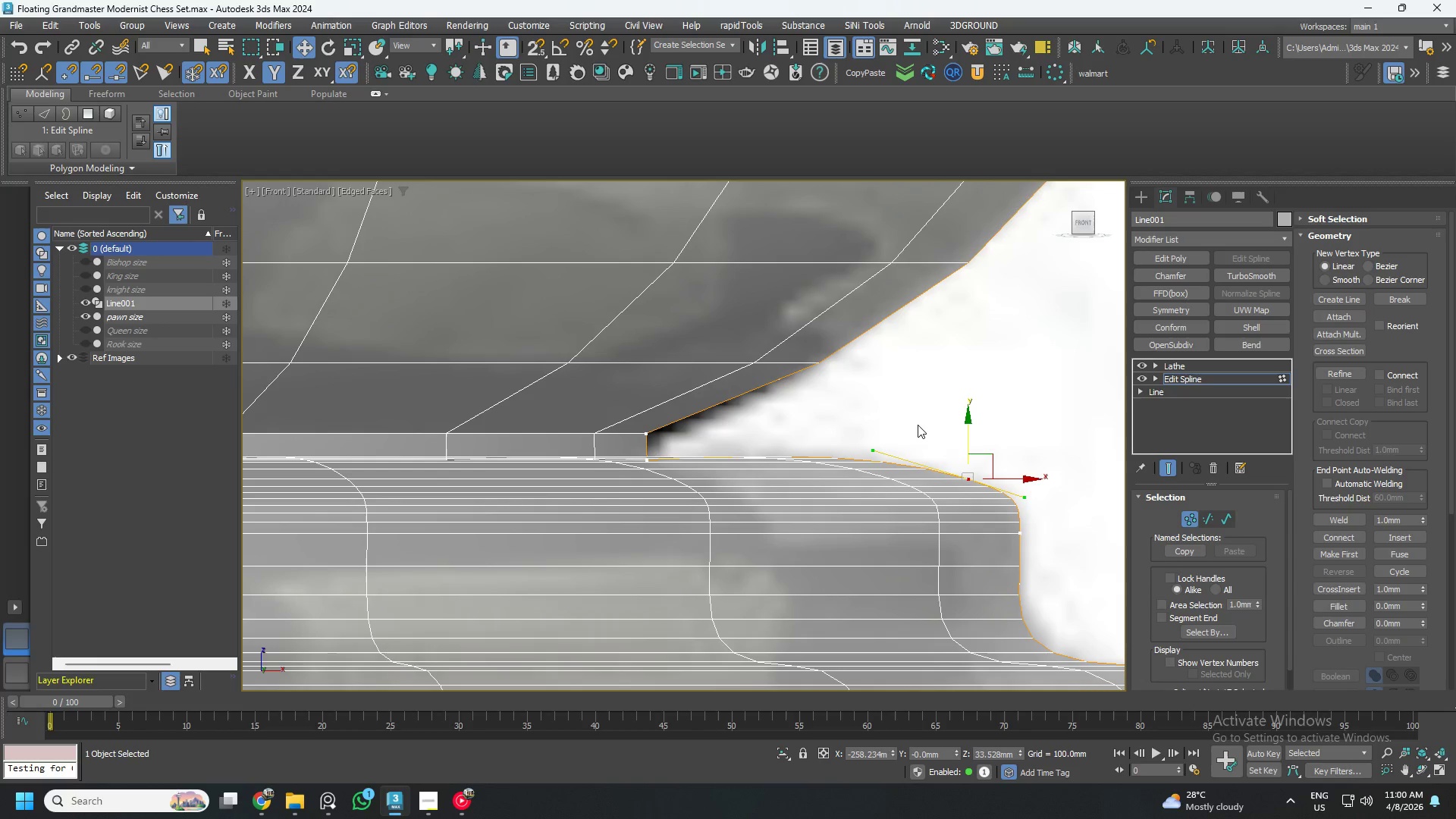 
left_click_drag(start_coordinate=[918, 425], to_coordinate=[1054, 578])
 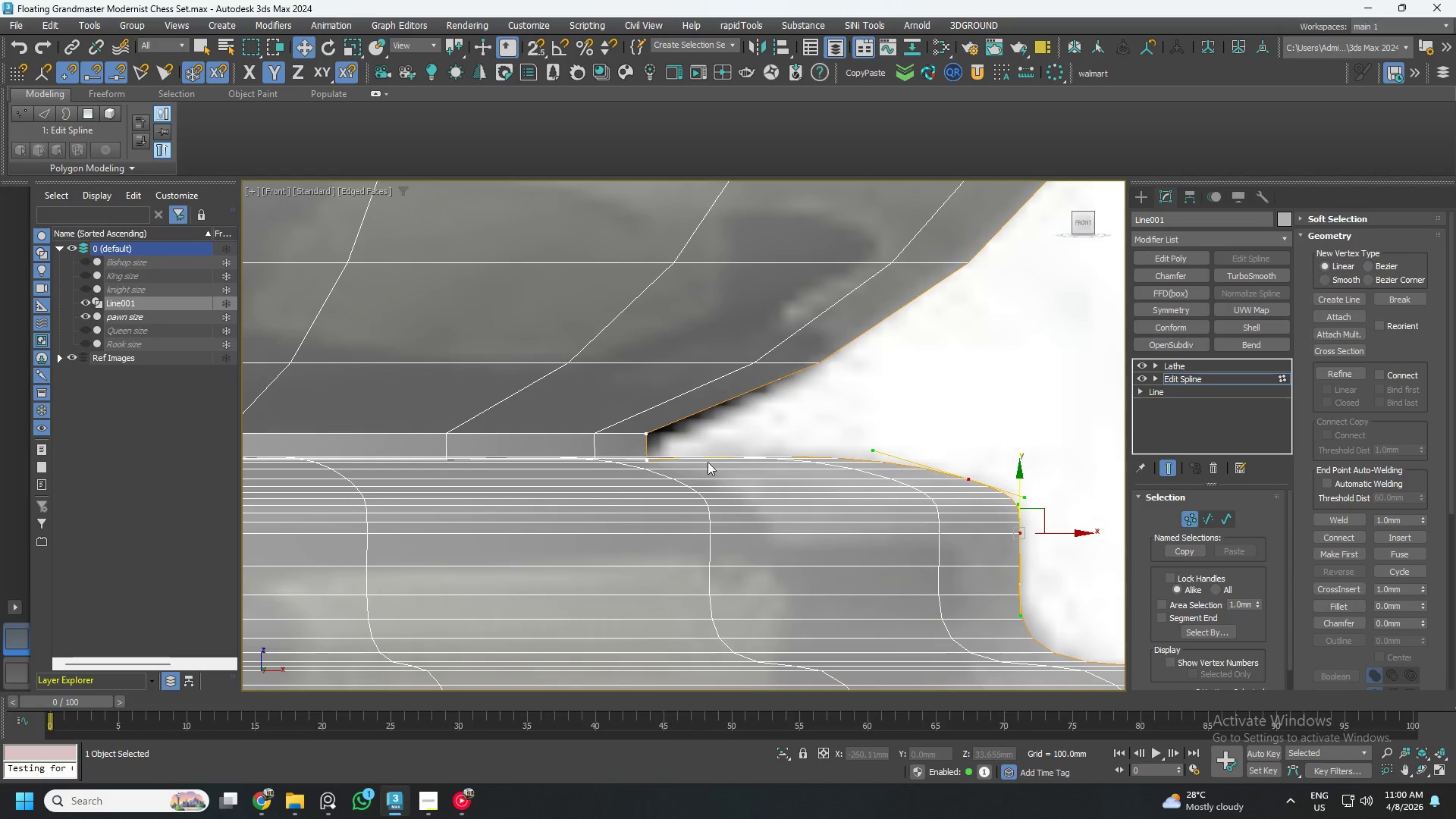 
left_click_drag(start_coordinate=[668, 481], to_coordinate=[598, 434])
 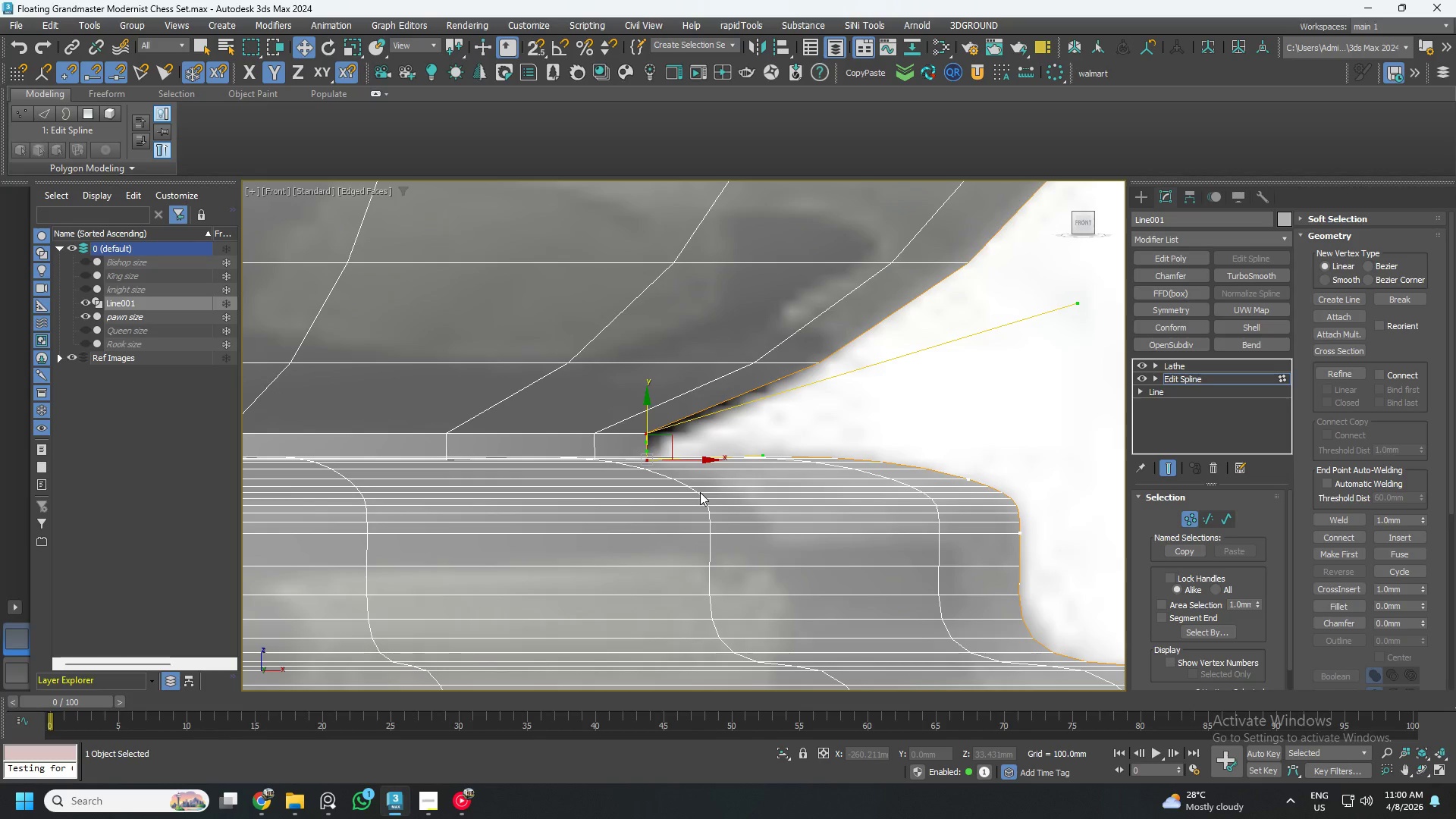 
left_click_drag(start_coordinate=[721, 519], to_coordinate=[614, 449])
 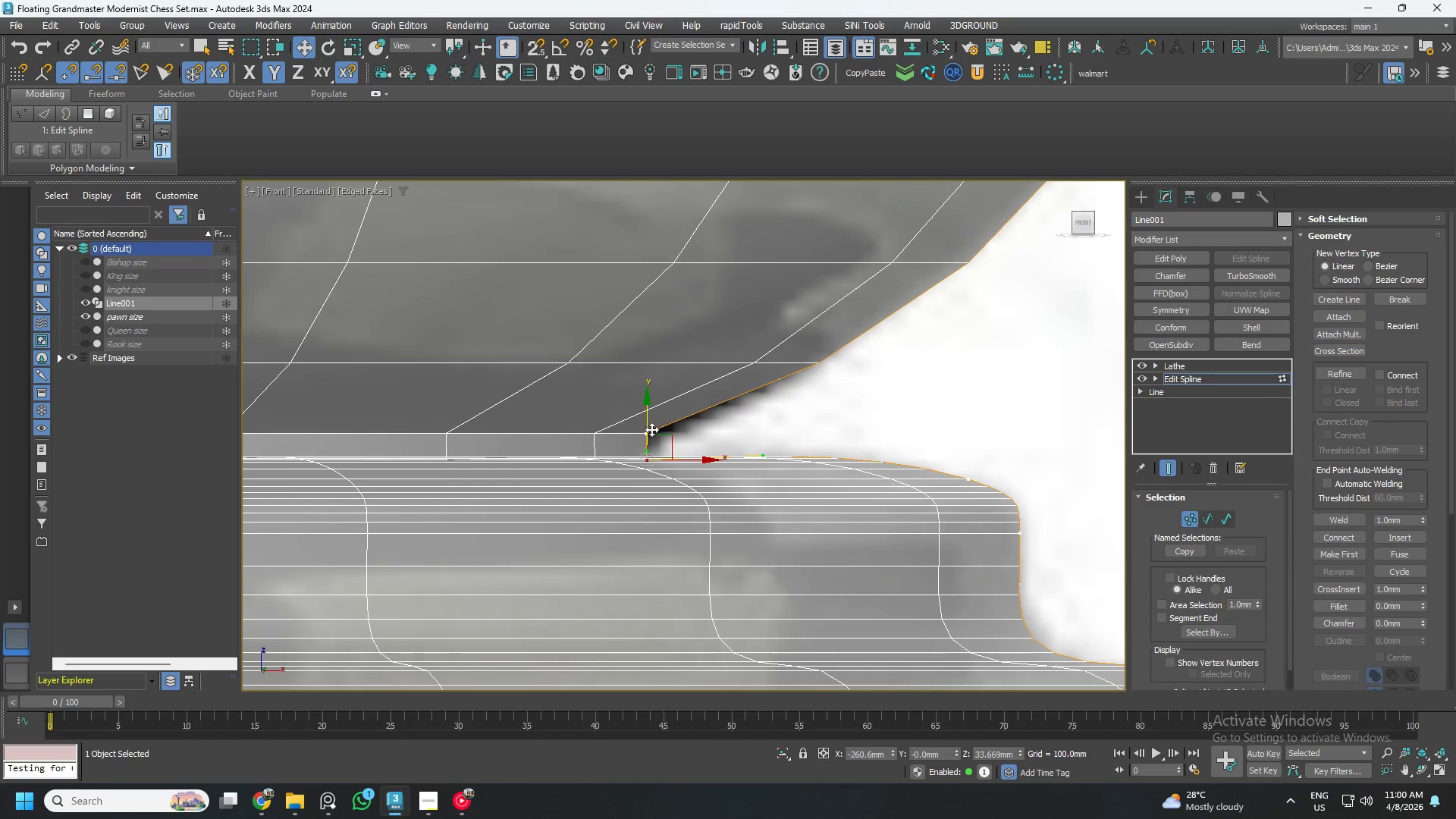 
left_click_drag(start_coordinate=[651, 428], to_coordinate=[644, 410])
 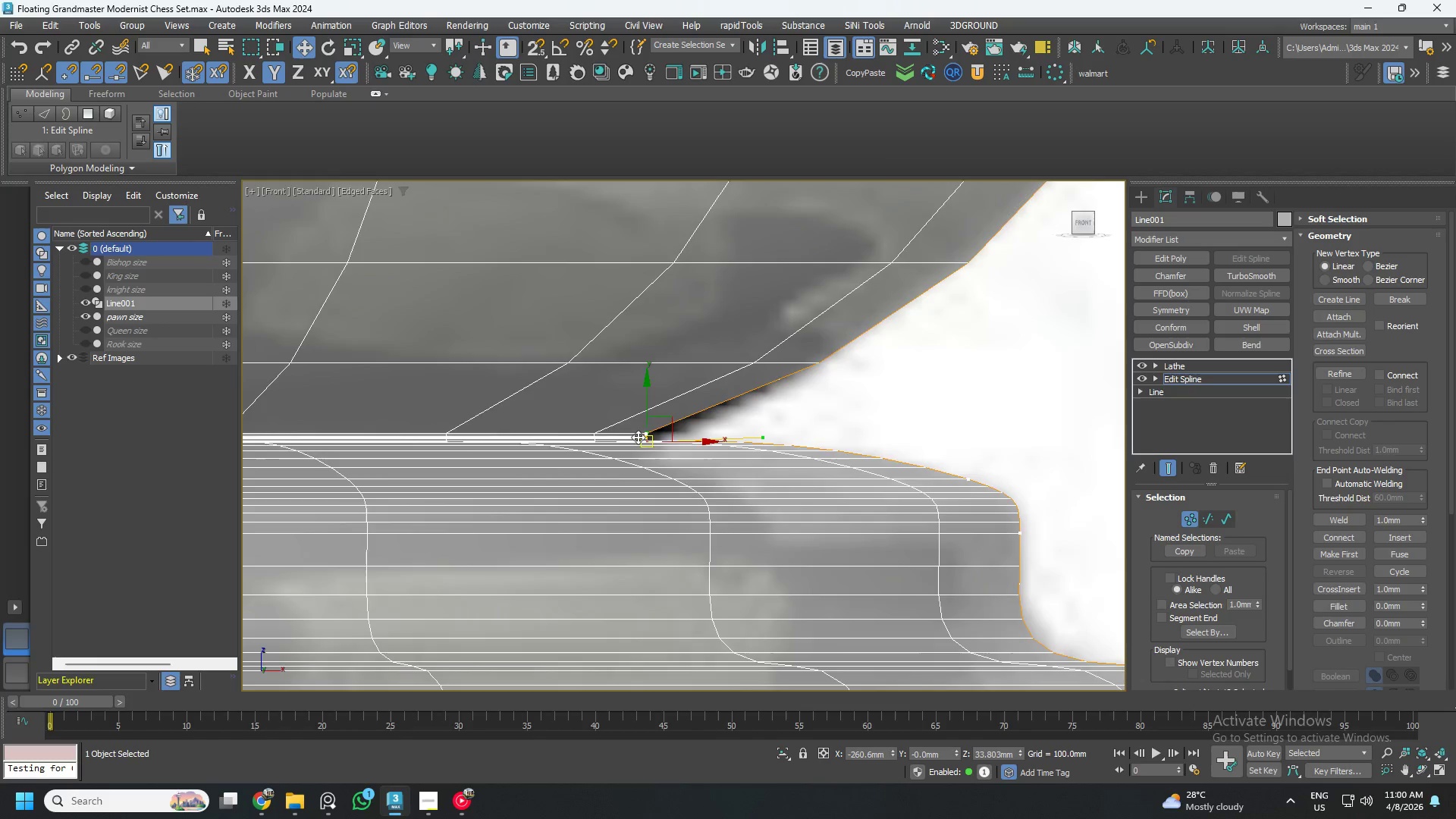 
scroll: coordinate [692, 400], scroll_direction: up, amount: 8.0
 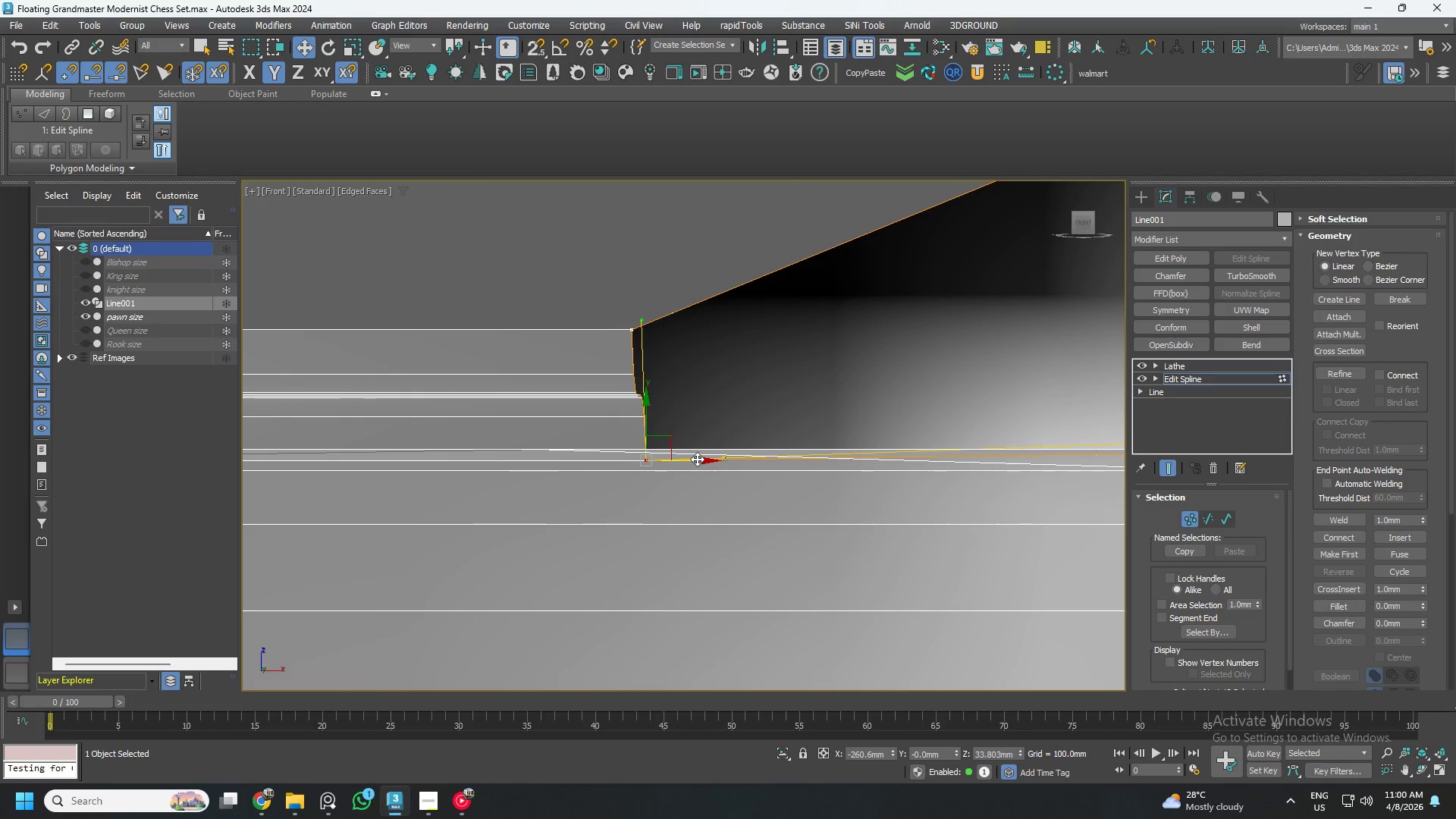 
key(S)
 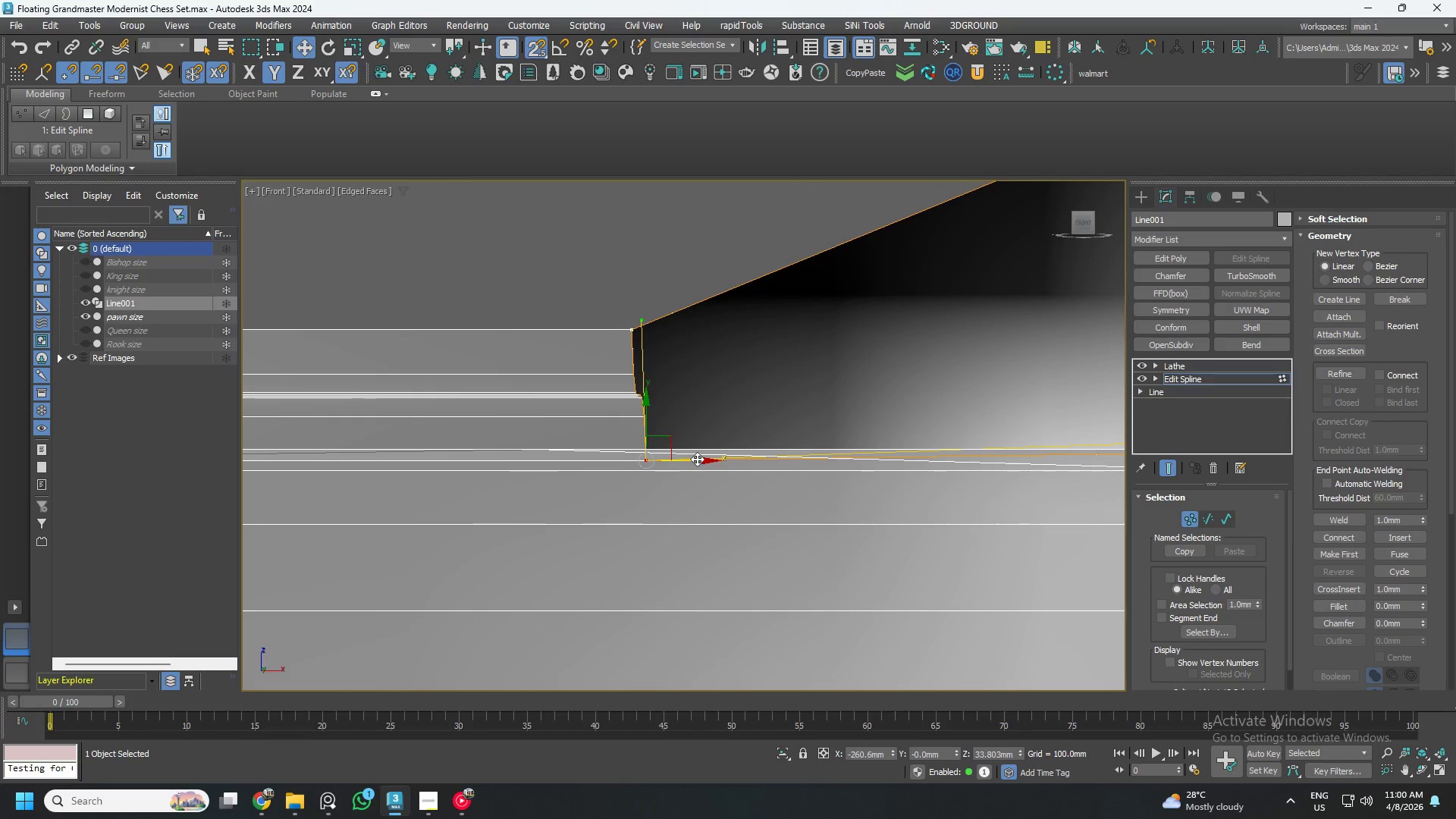 
left_click_drag(start_coordinate=[697, 459], to_coordinate=[635, 340])
 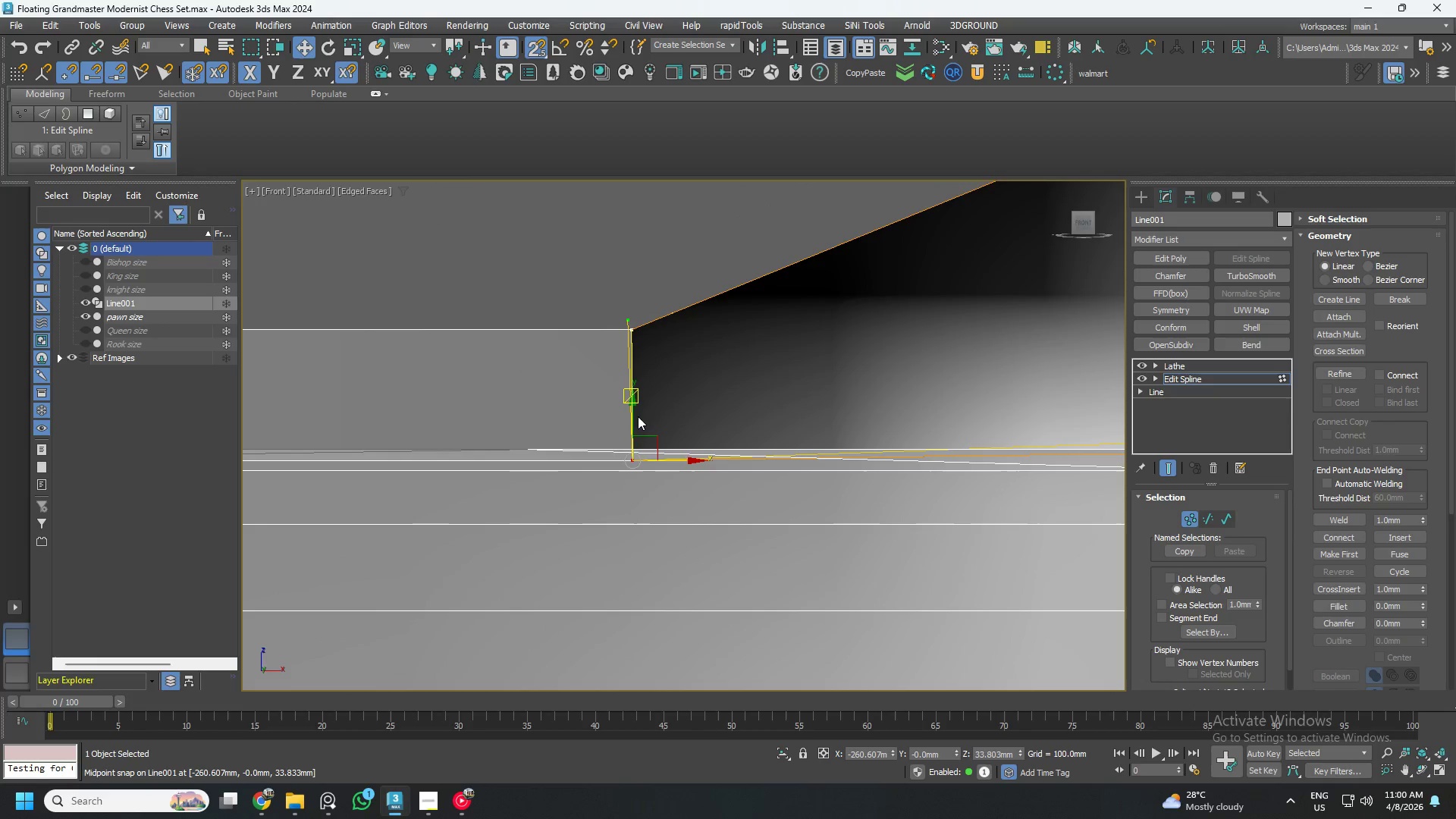 
scroll: coordinate [638, 423], scroll_direction: down, amount: 3.0
 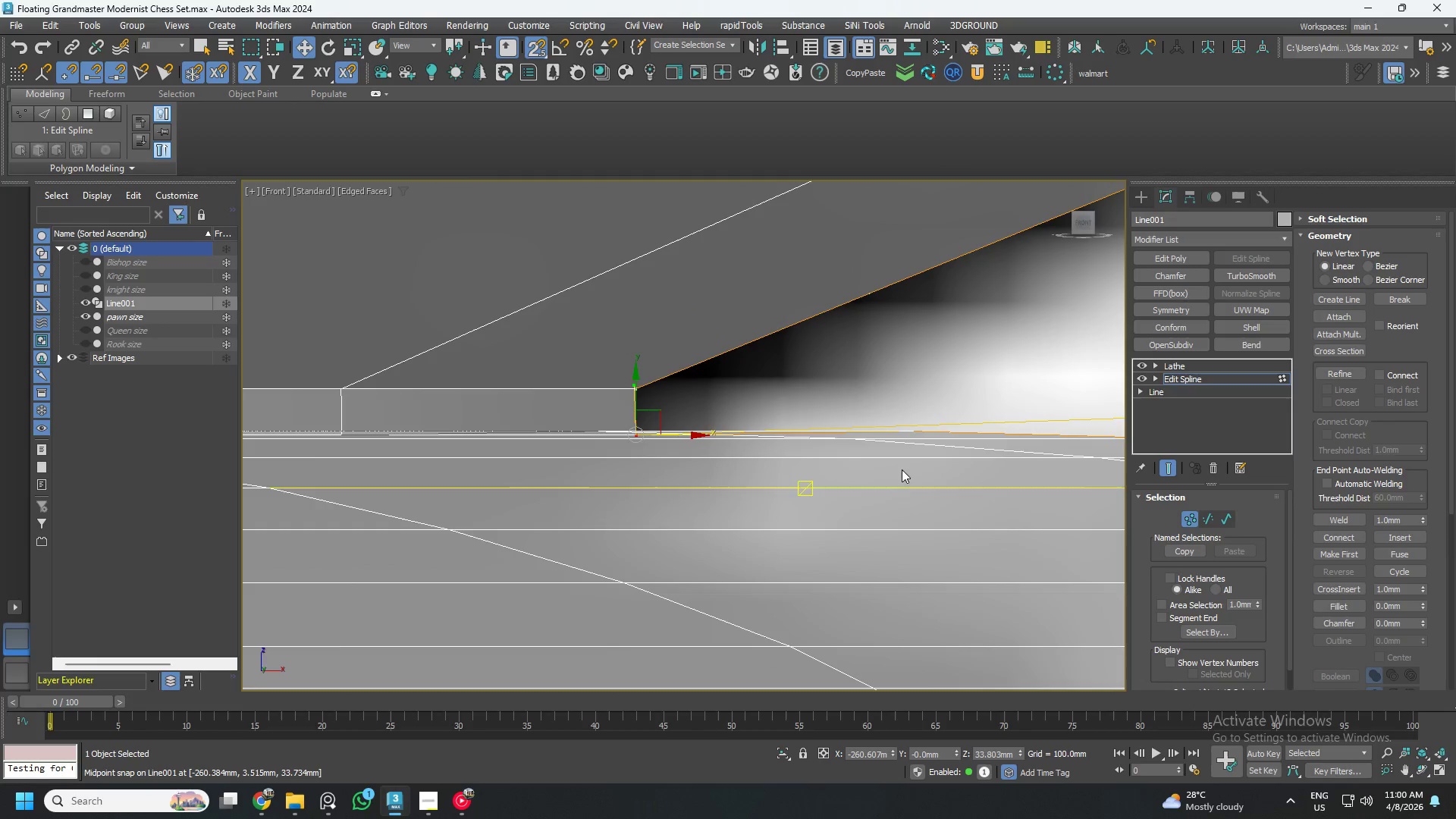 
key(S)
 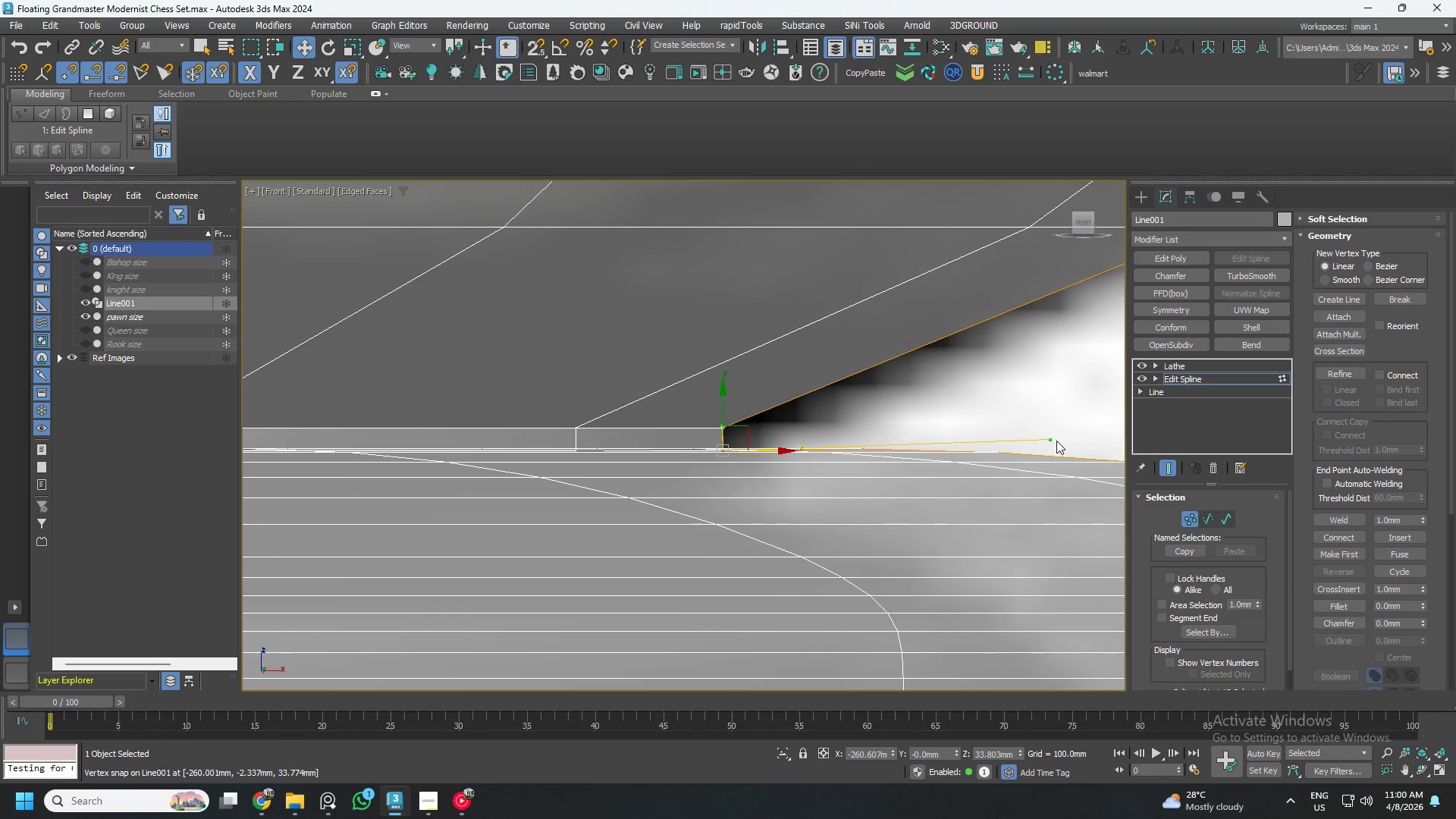 
scroll: coordinate [804, 465], scroll_direction: down, amount: 2.0
 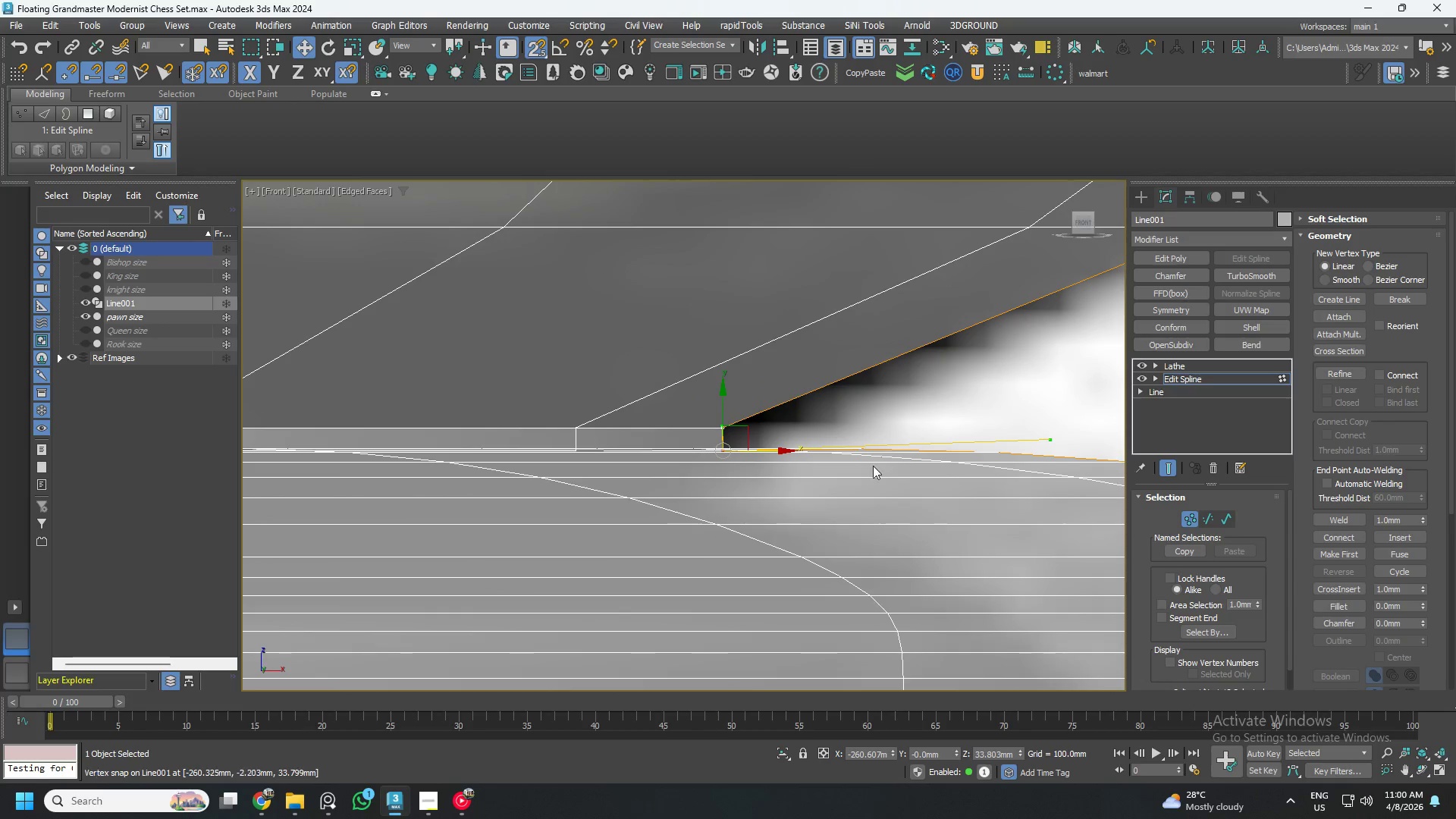 
left_click_drag(start_coordinate=[1049, 440], to_coordinate=[1048, 460])
 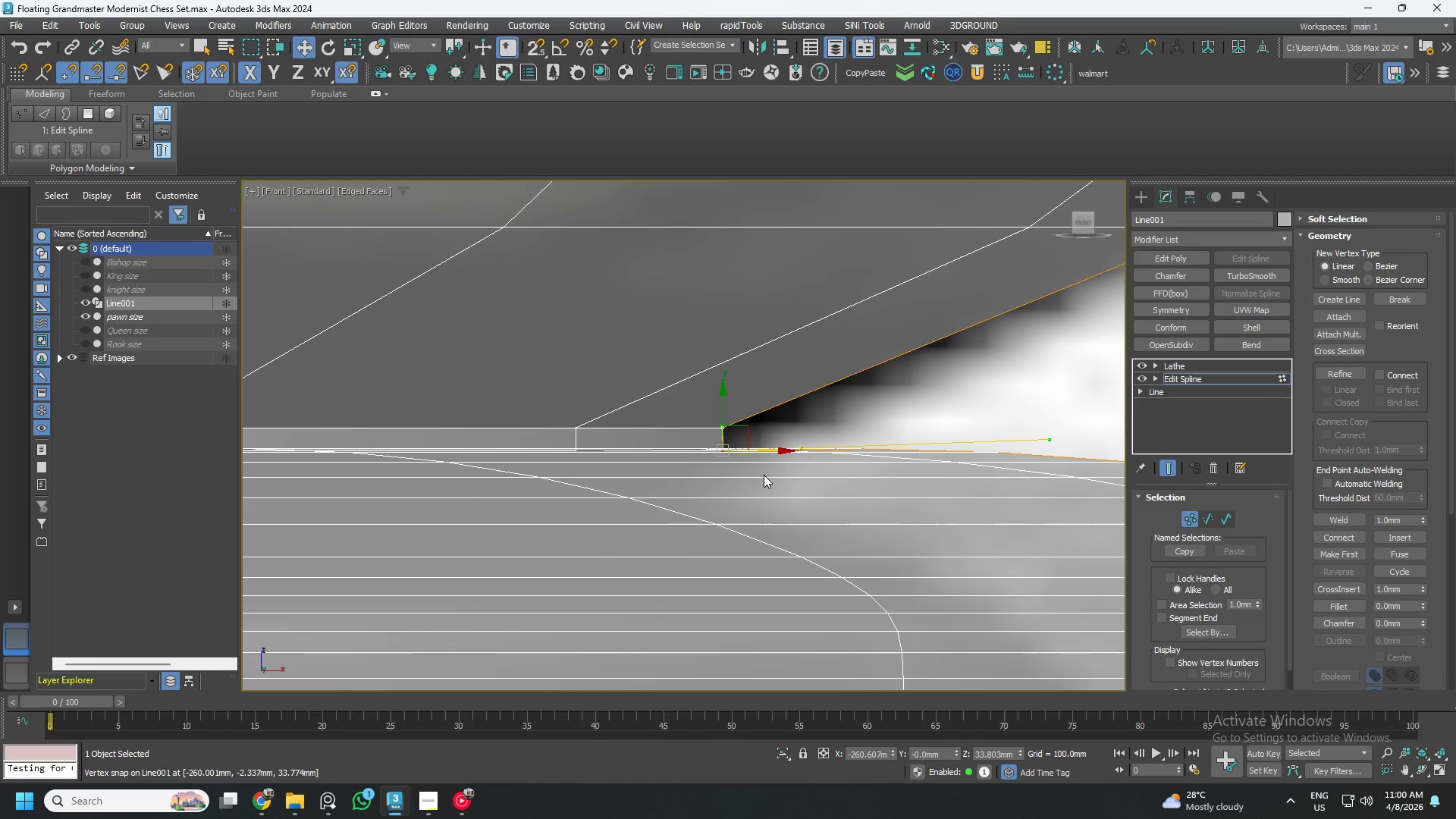 
left_click_drag(start_coordinate=[764, 482], to_coordinate=[686, 435])
 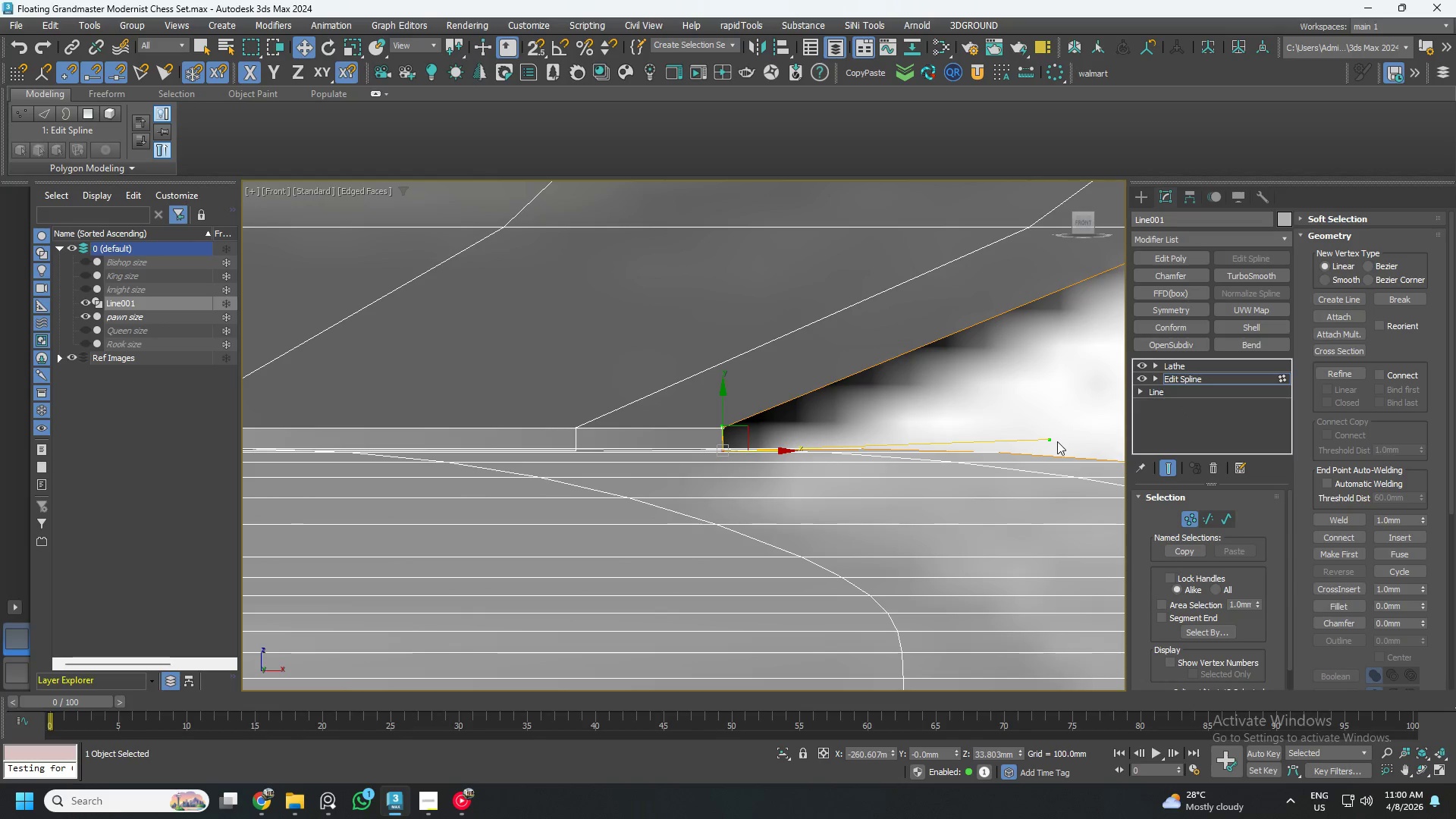 
left_click_drag(start_coordinate=[1051, 441], to_coordinate=[1047, 477])
 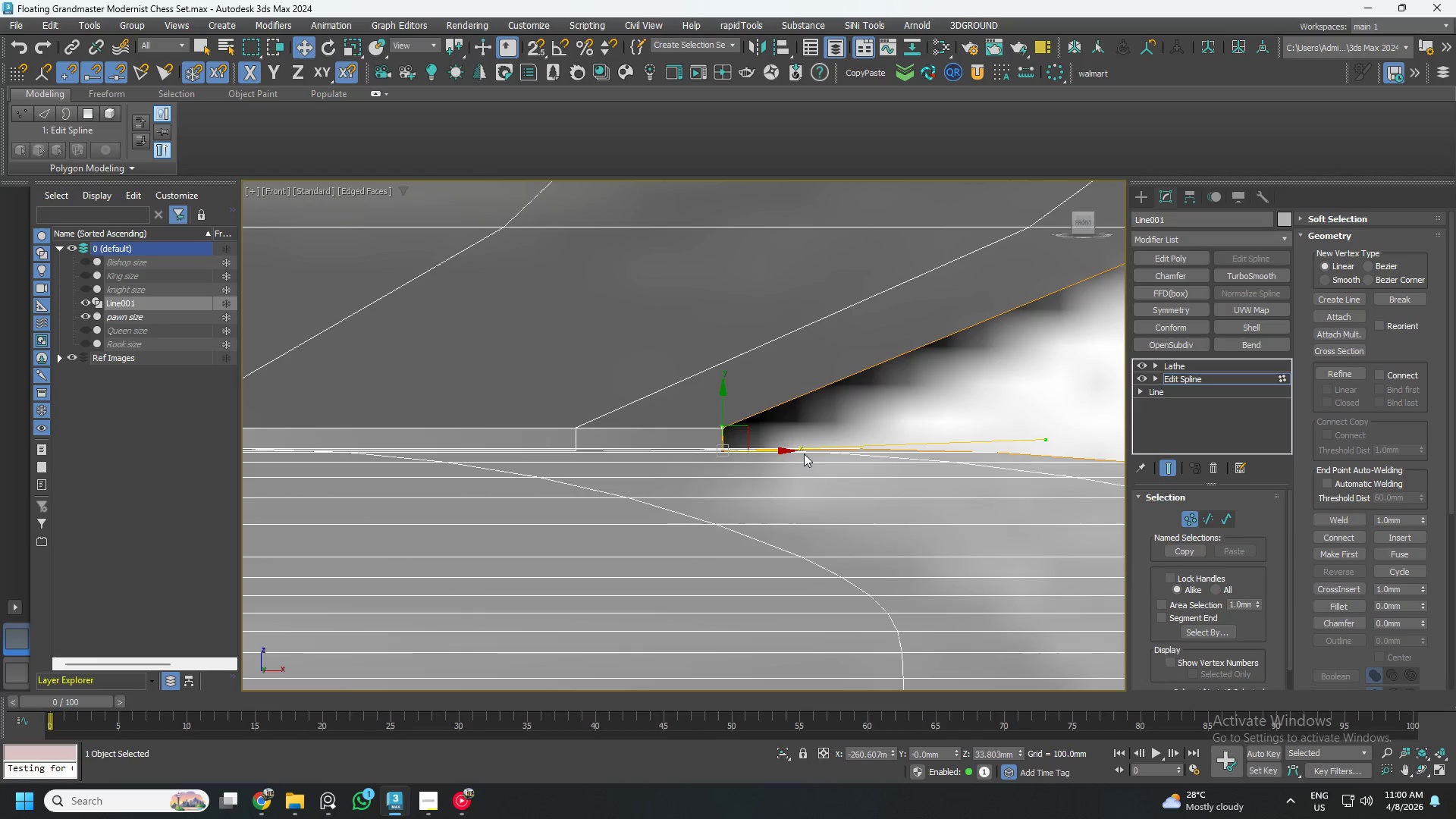 
scroll: coordinate [839, 482], scroll_direction: down, amount: 3.0
 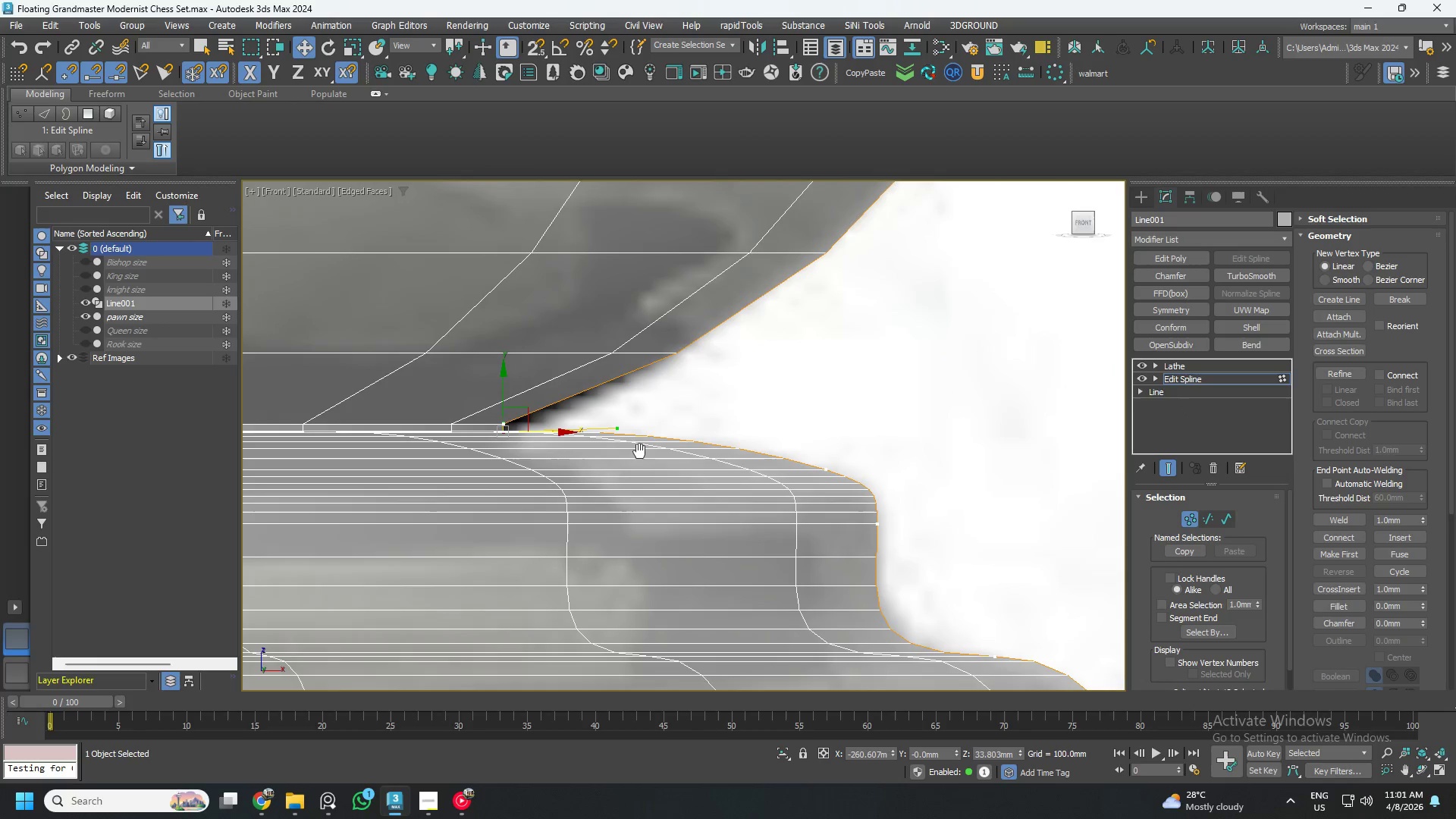 
scroll: coordinate [753, 471], scroll_direction: up, amount: 1.0
 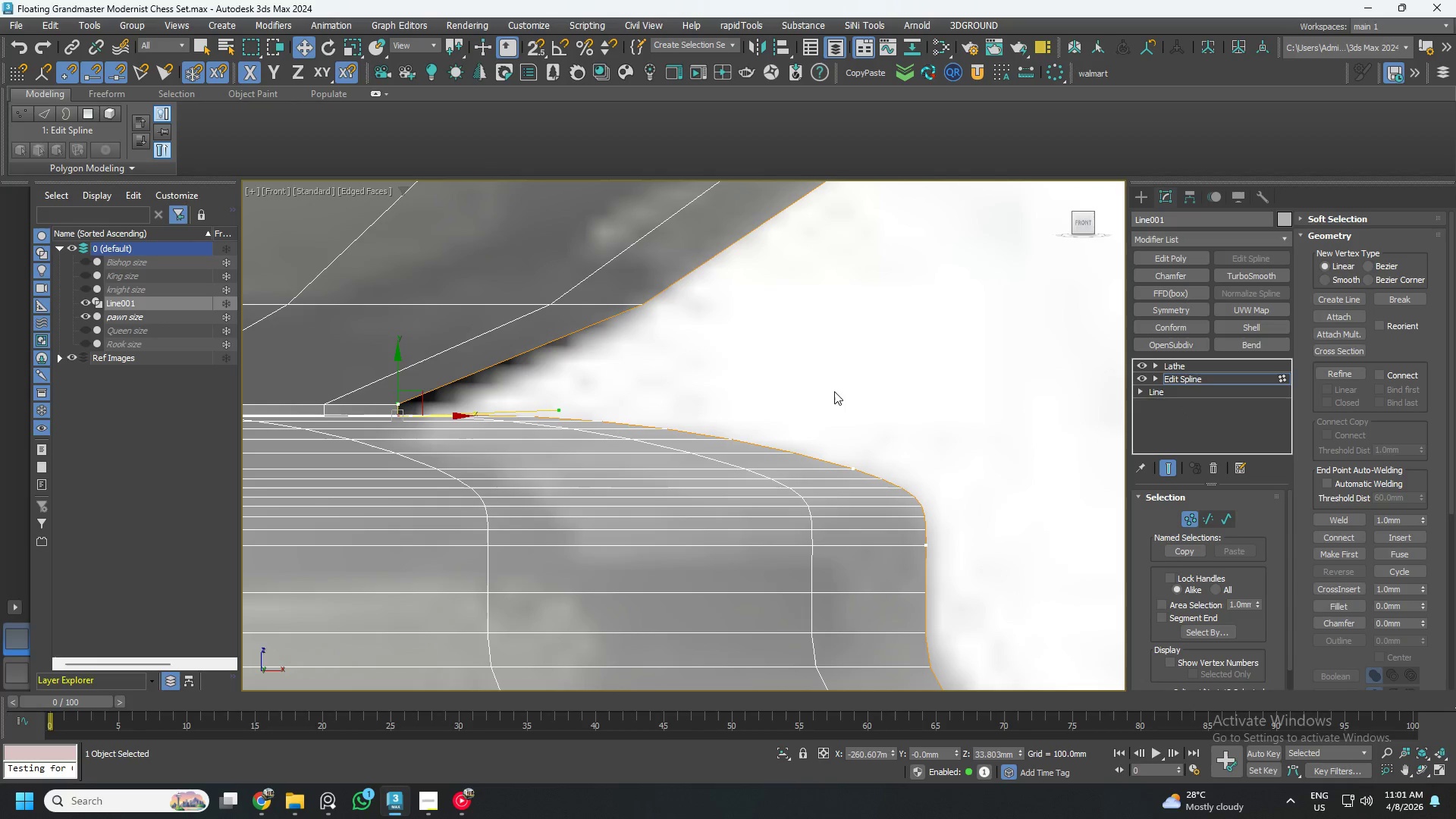 
left_click_drag(start_coordinate=[819, 385], to_coordinate=[998, 596])
 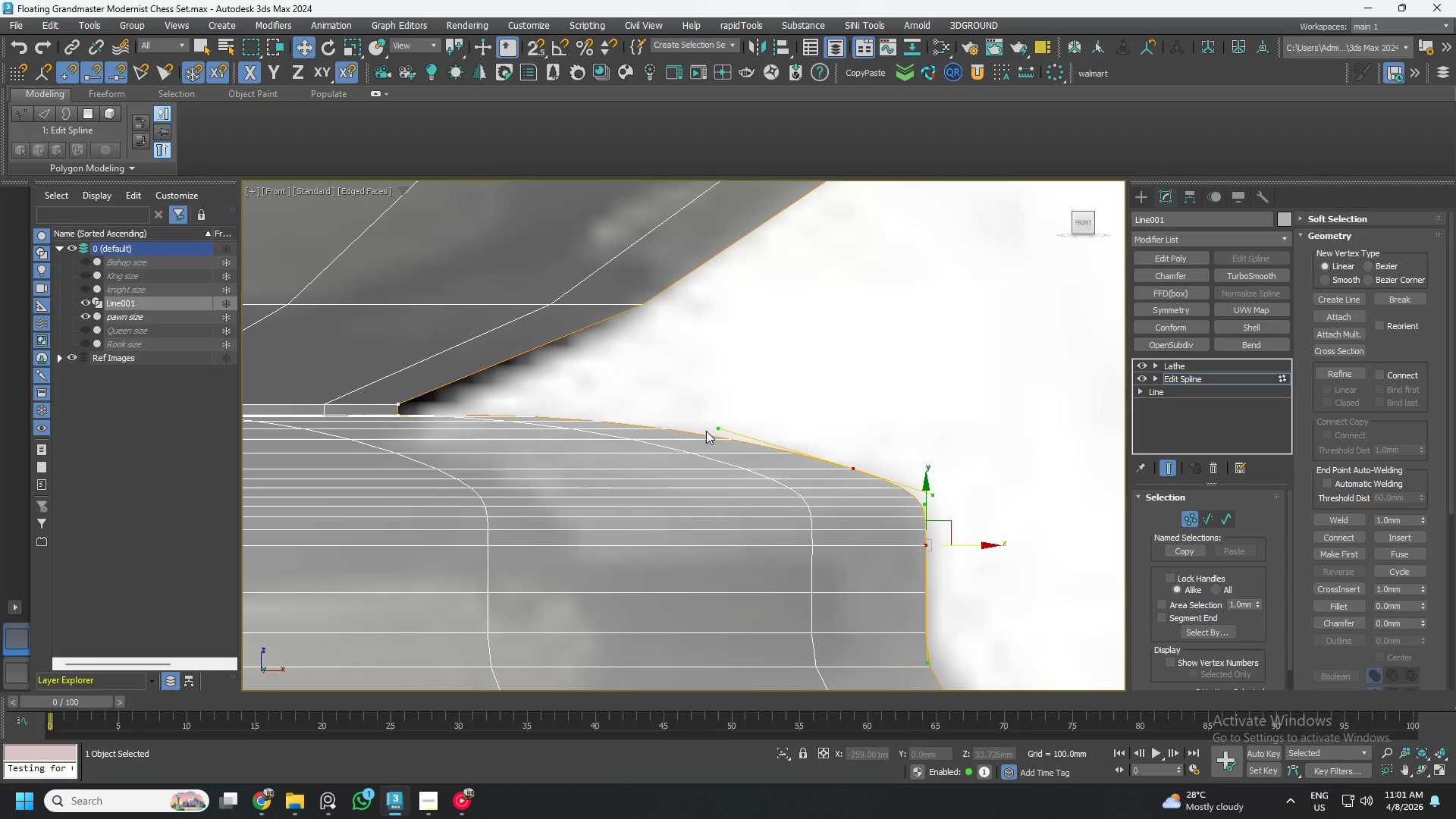 
left_click_drag(start_coordinate=[716, 429], to_coordinate=[736, 423])
 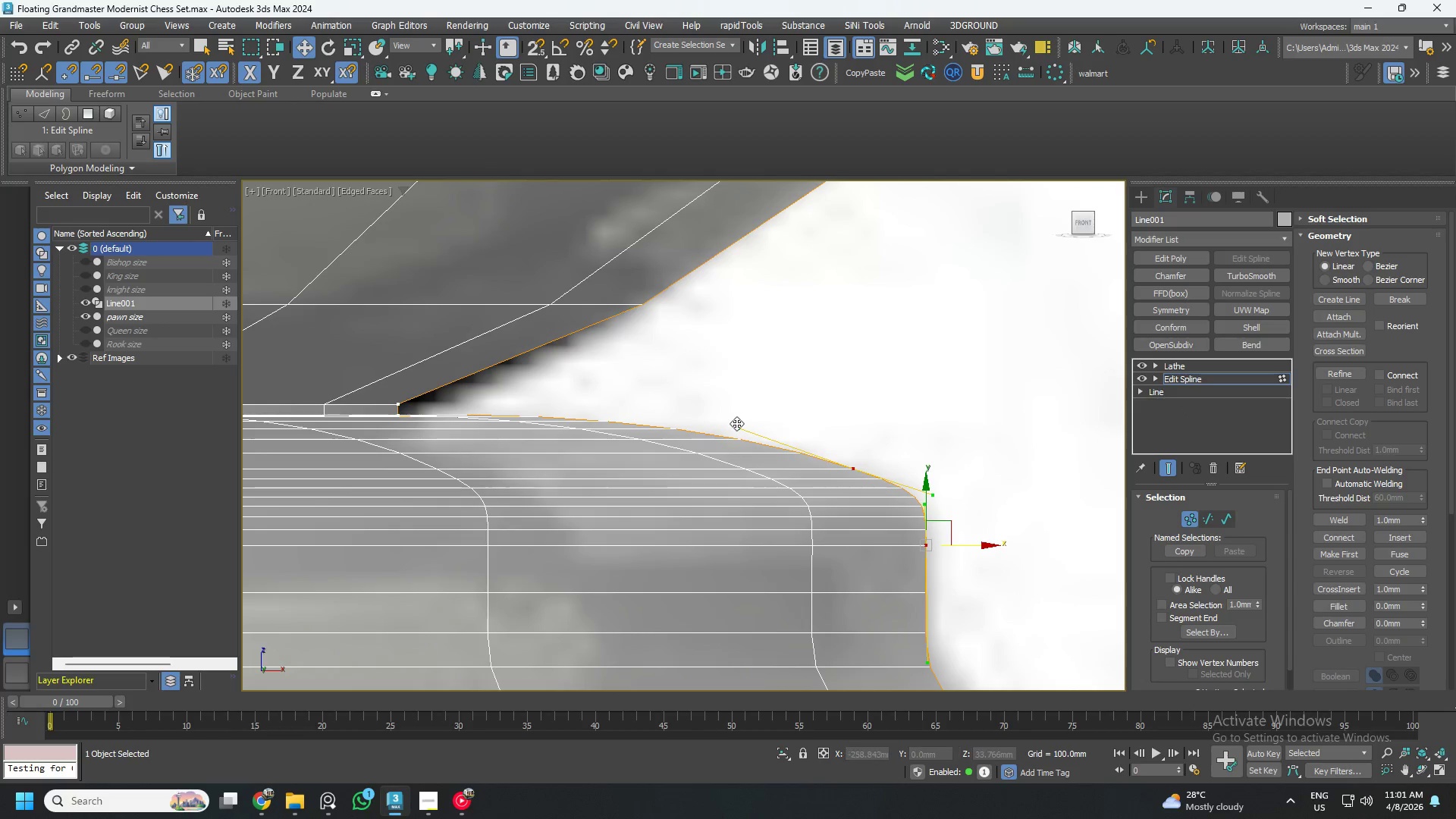 
key(Control+ControlLeft)
 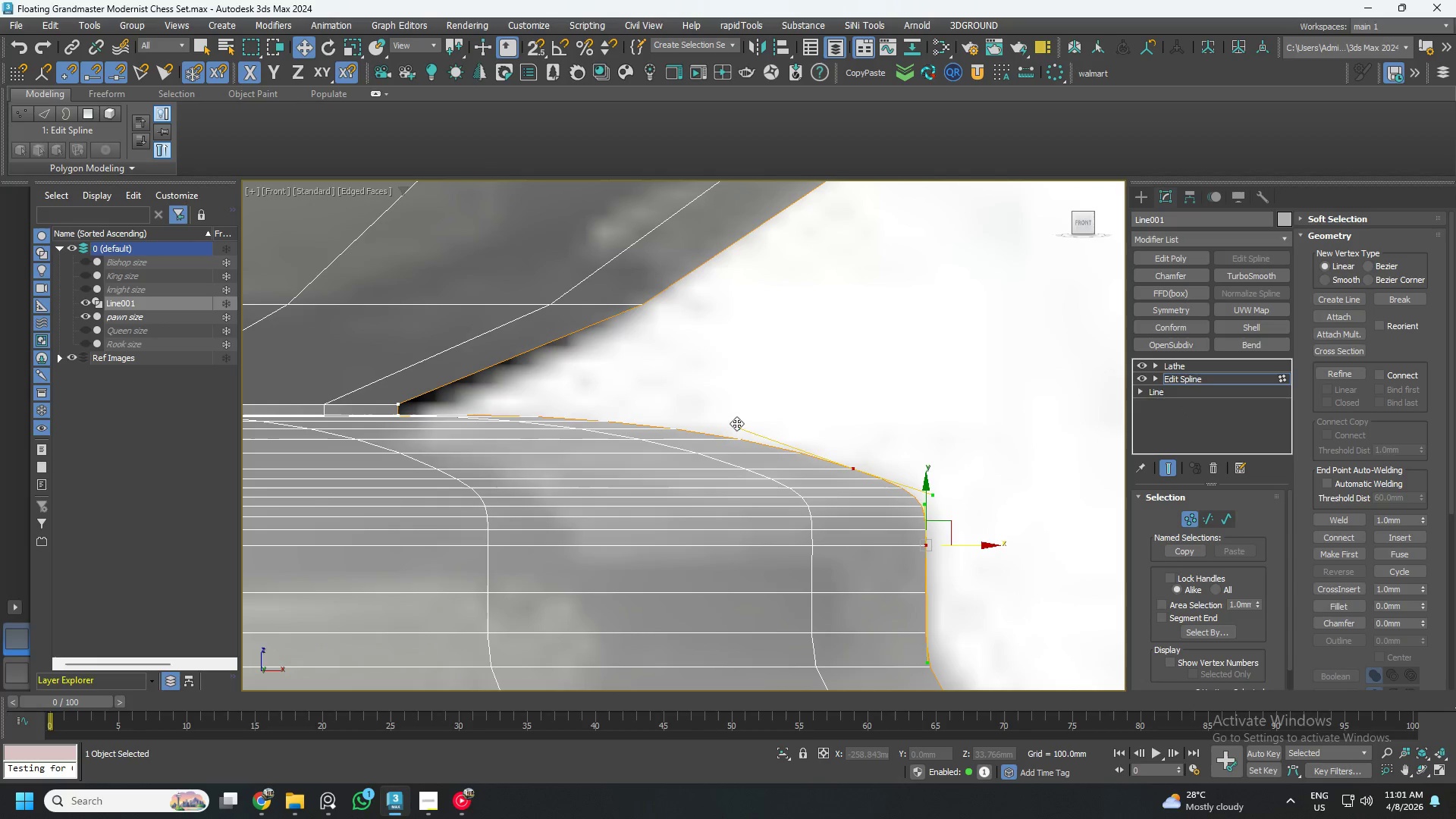 
key(Control+Z)
 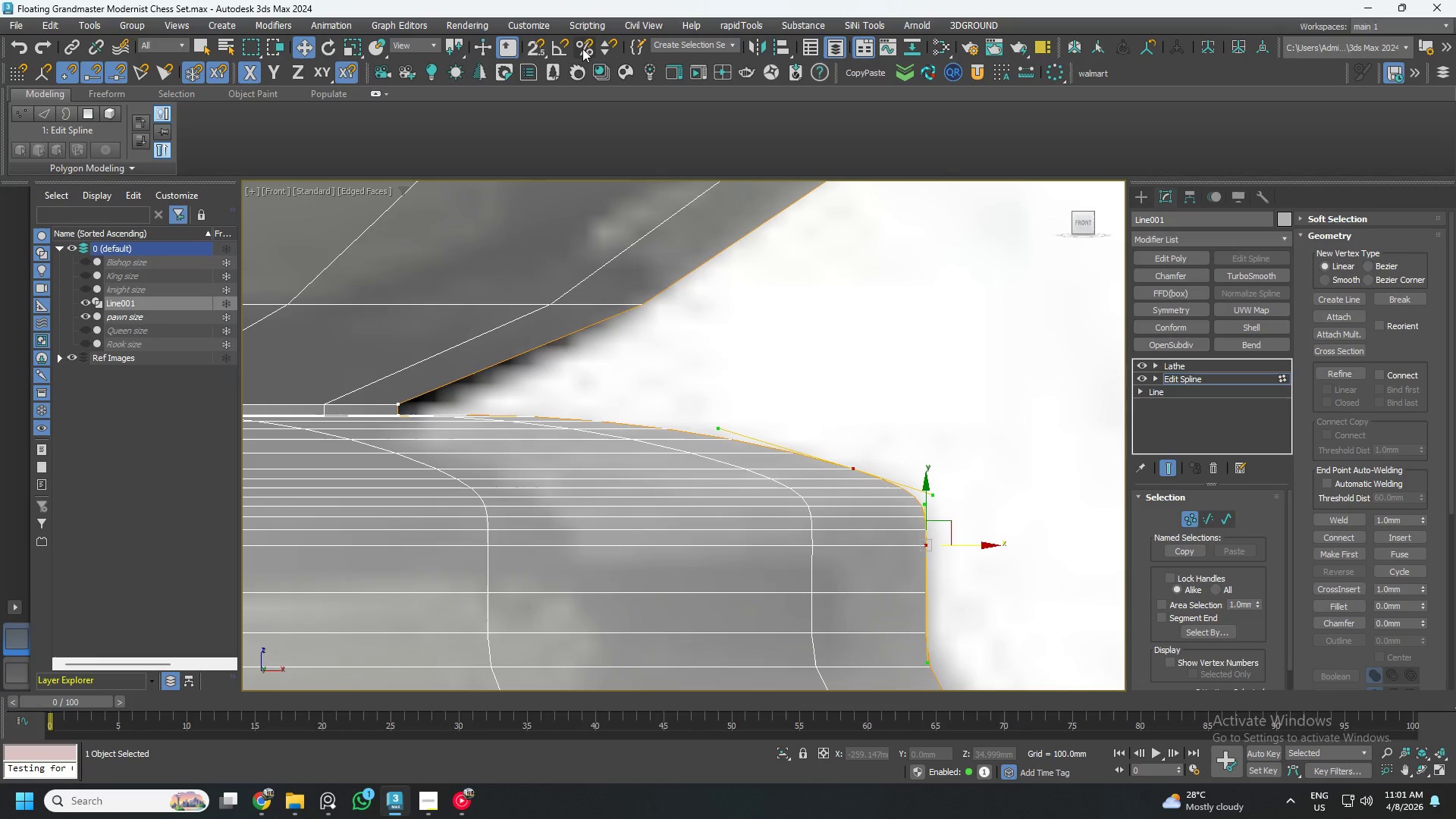 
double_click([546, 49])
 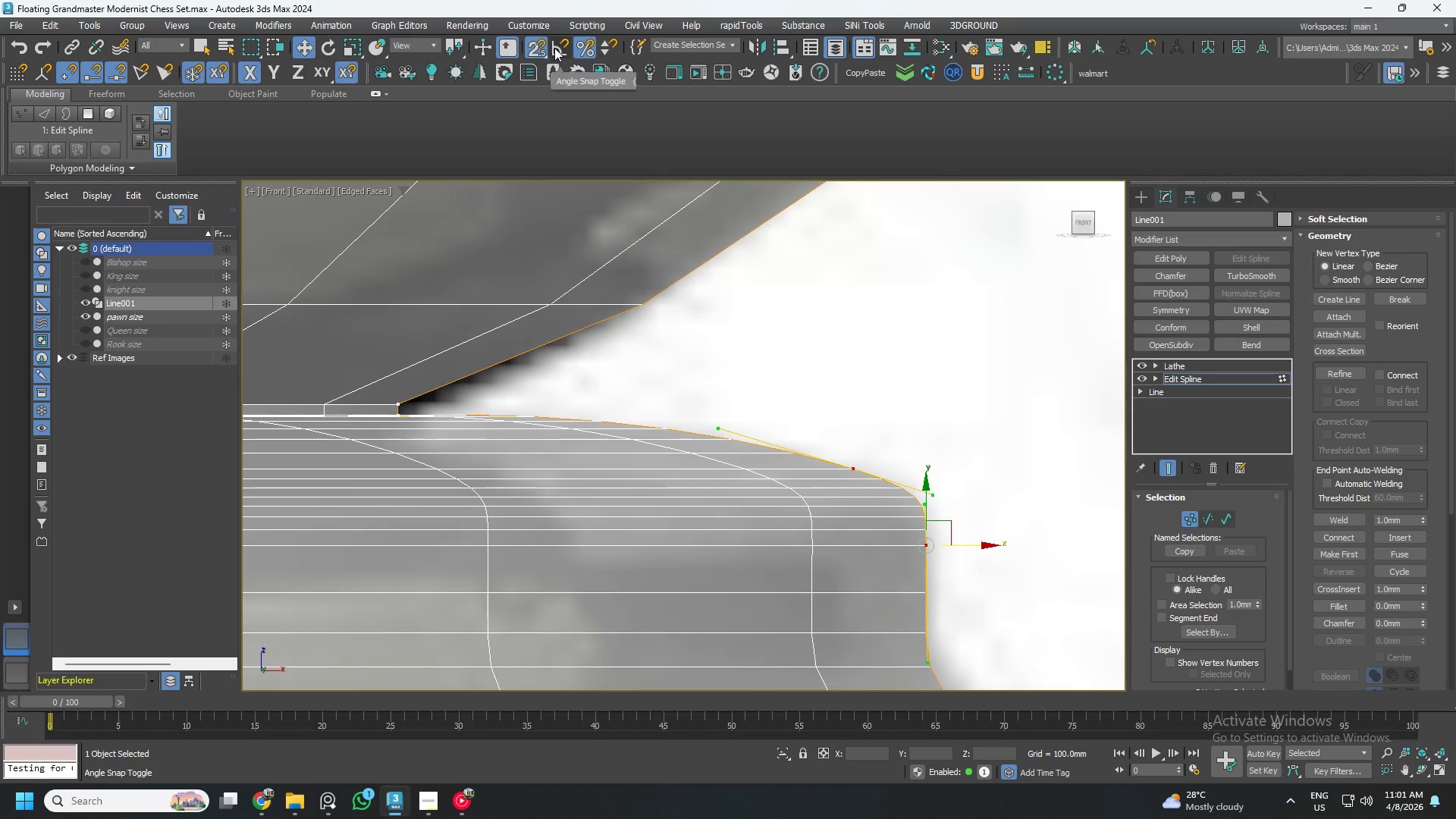 
triple_click([555, 48])
 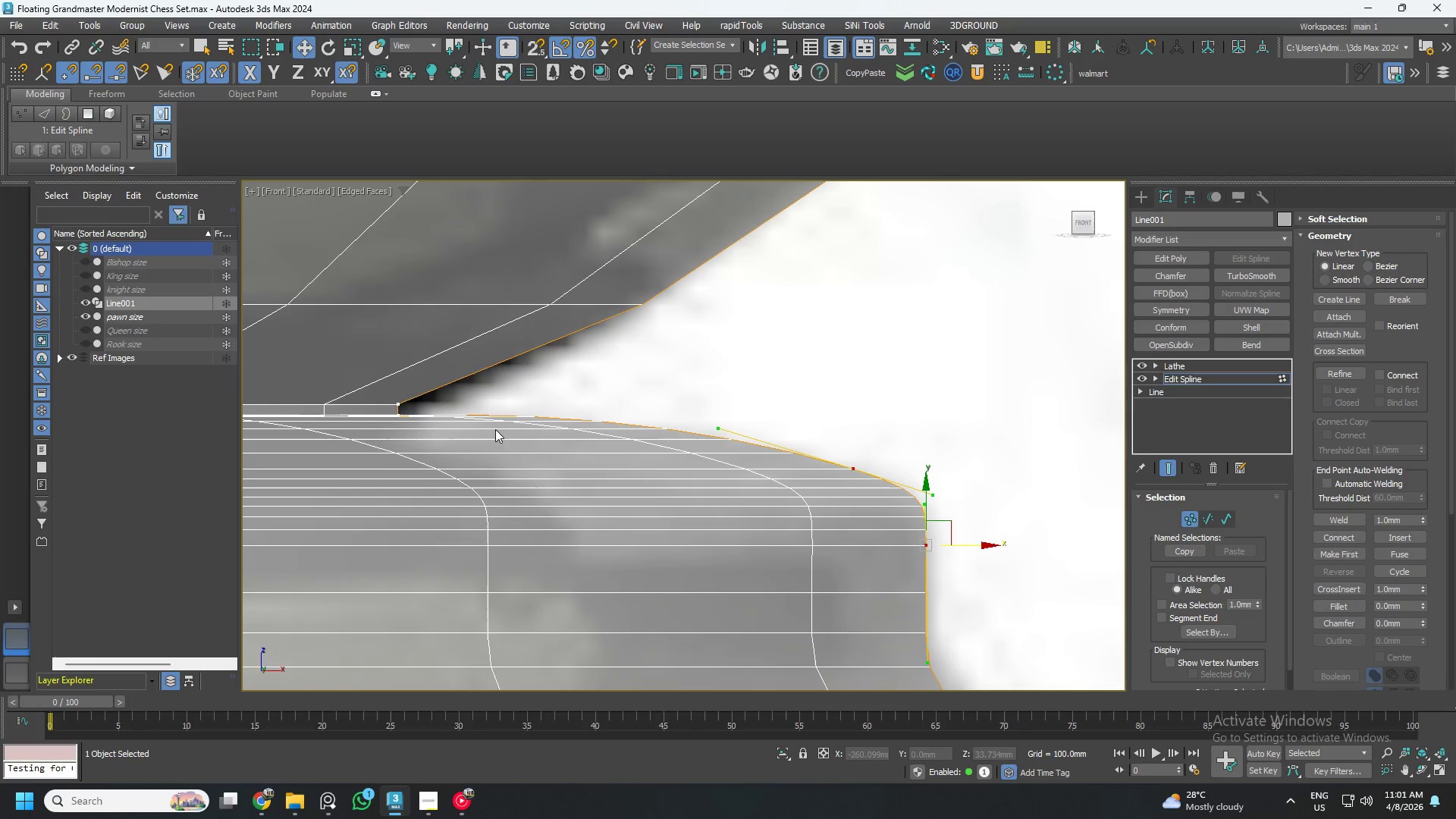 
left_click_drag(start_coordinate=[291, 235], to_coordinate=[572, 658])
 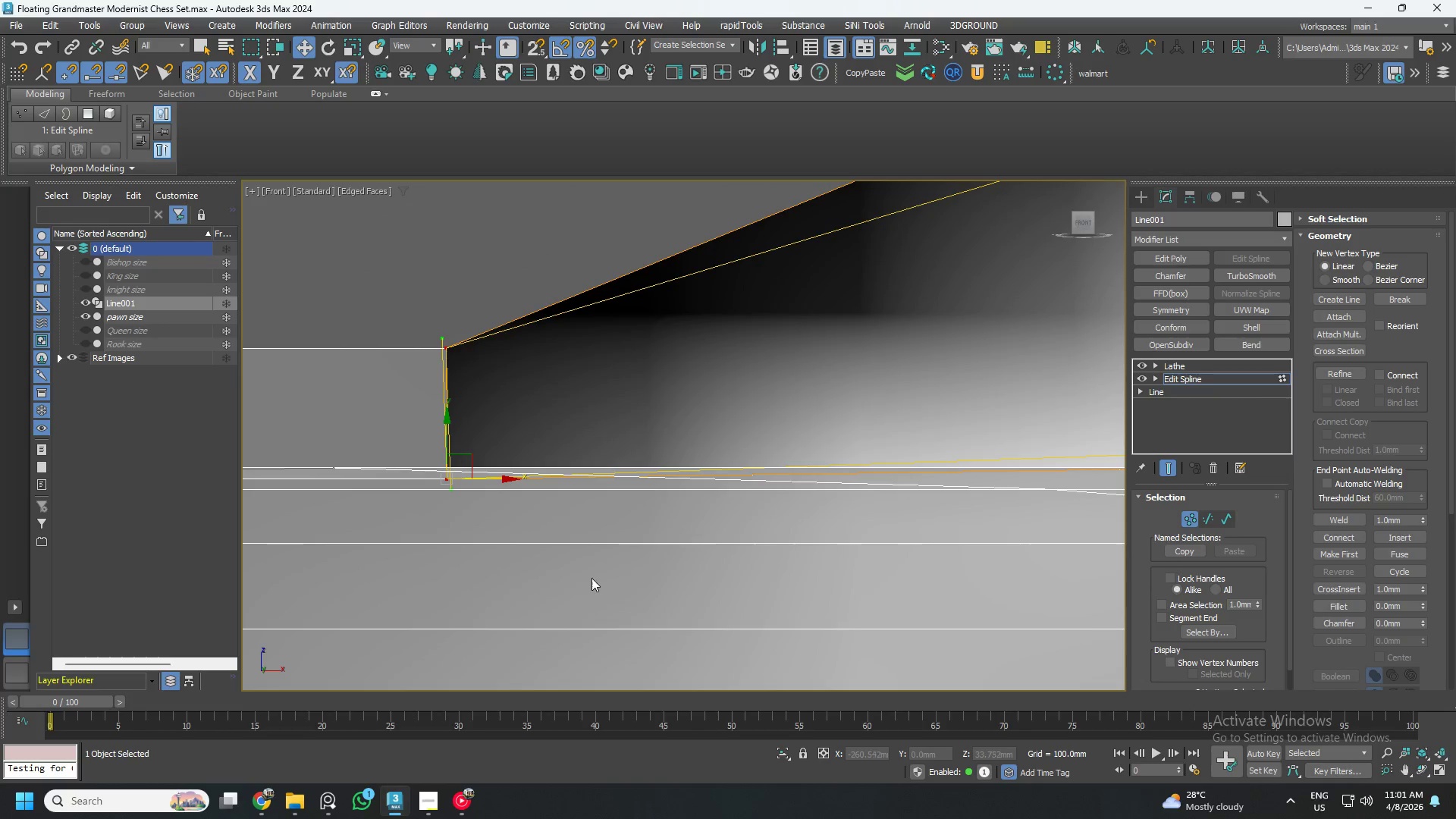 
scroll: coordinate [460, 419], scroll_direction: up, amount: 7.0
 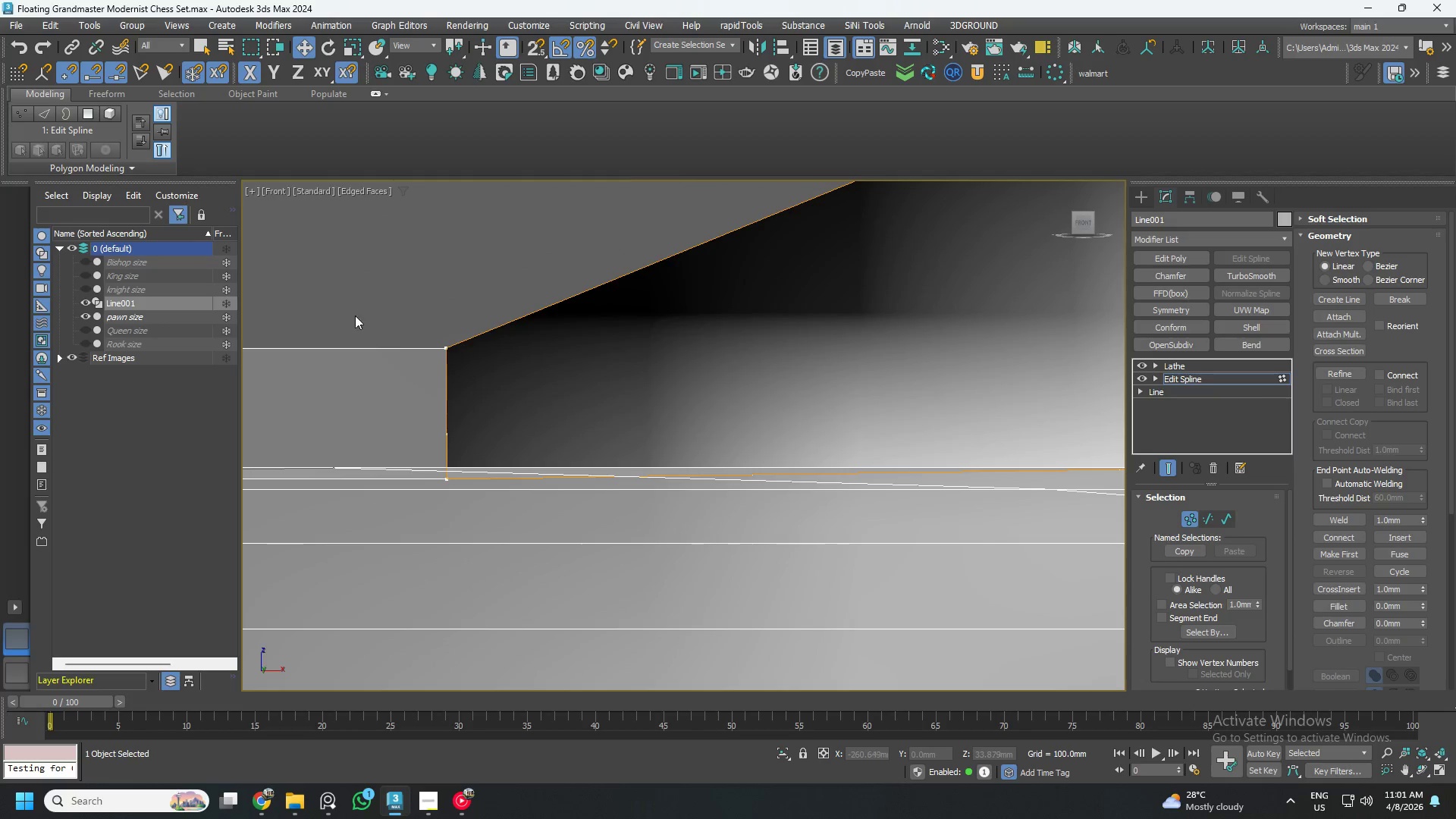 
scroll: coordinate [588, 571], scroll_direction: down, amount: 6.0
 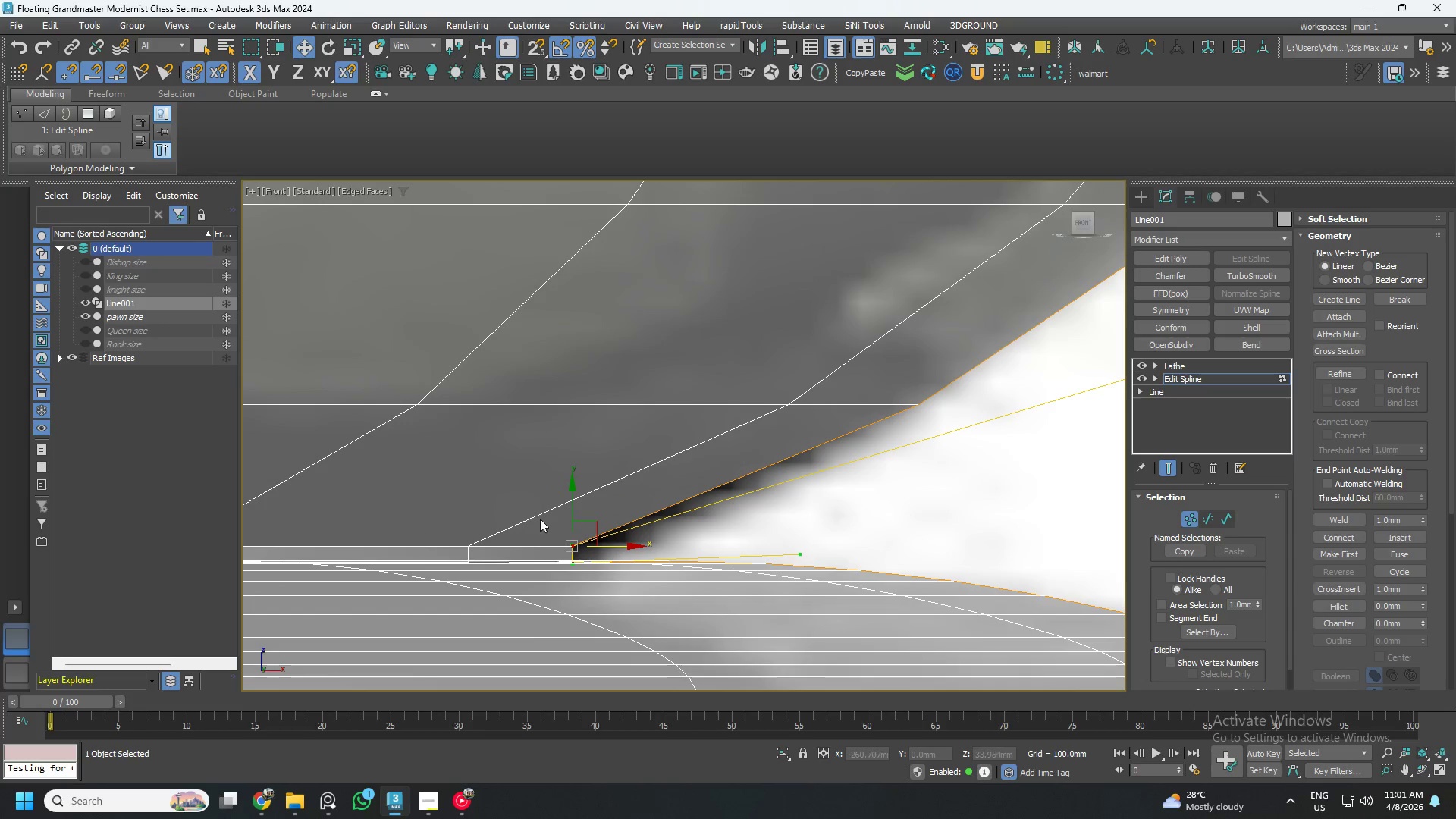 
left_click_drag(start_coordinate=[520, 504], to_coordinate=[585, 551])
 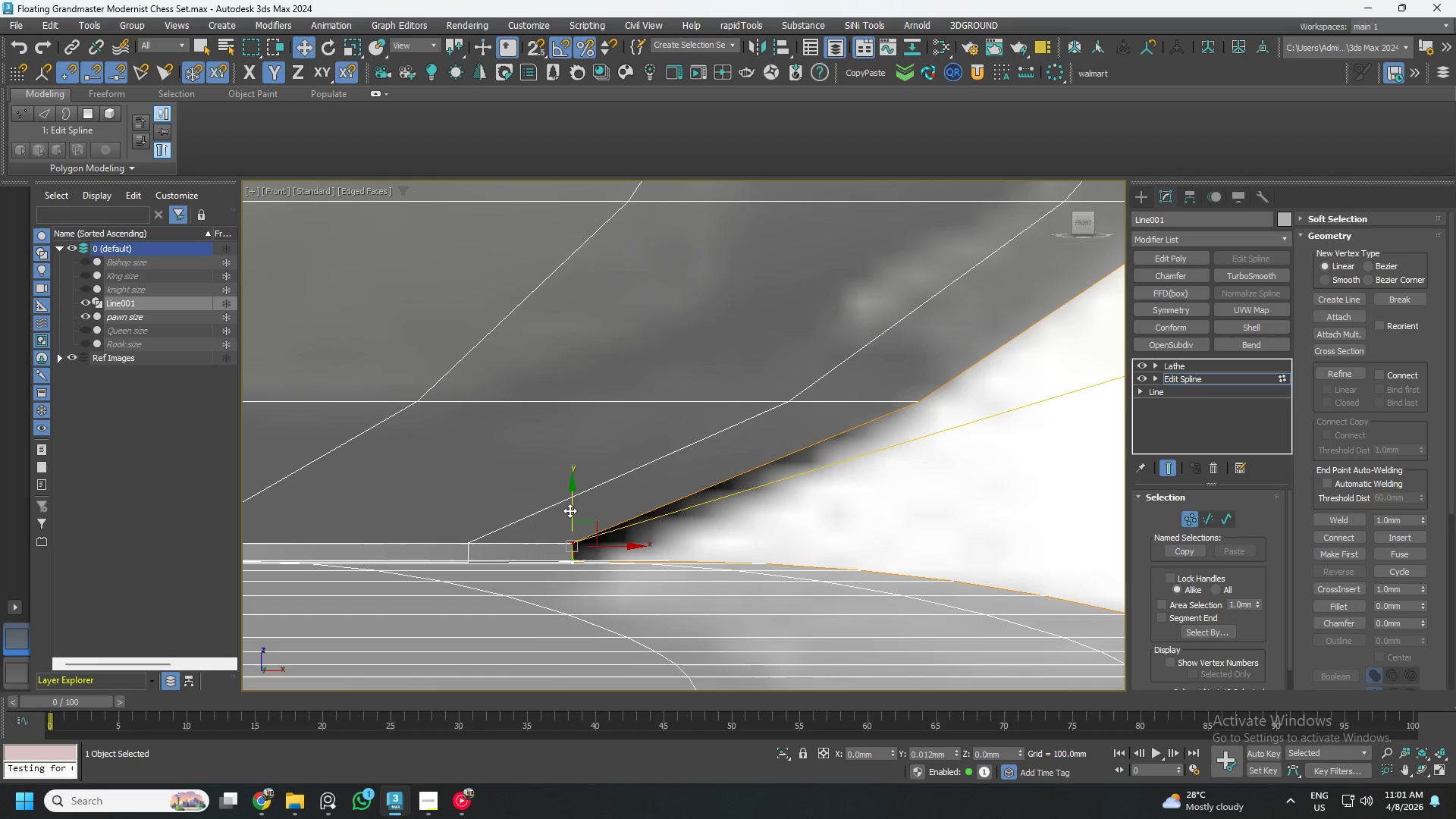 
left_click_drag(start_coordinate=[623, 626], to_coordinate=[498, 513])
 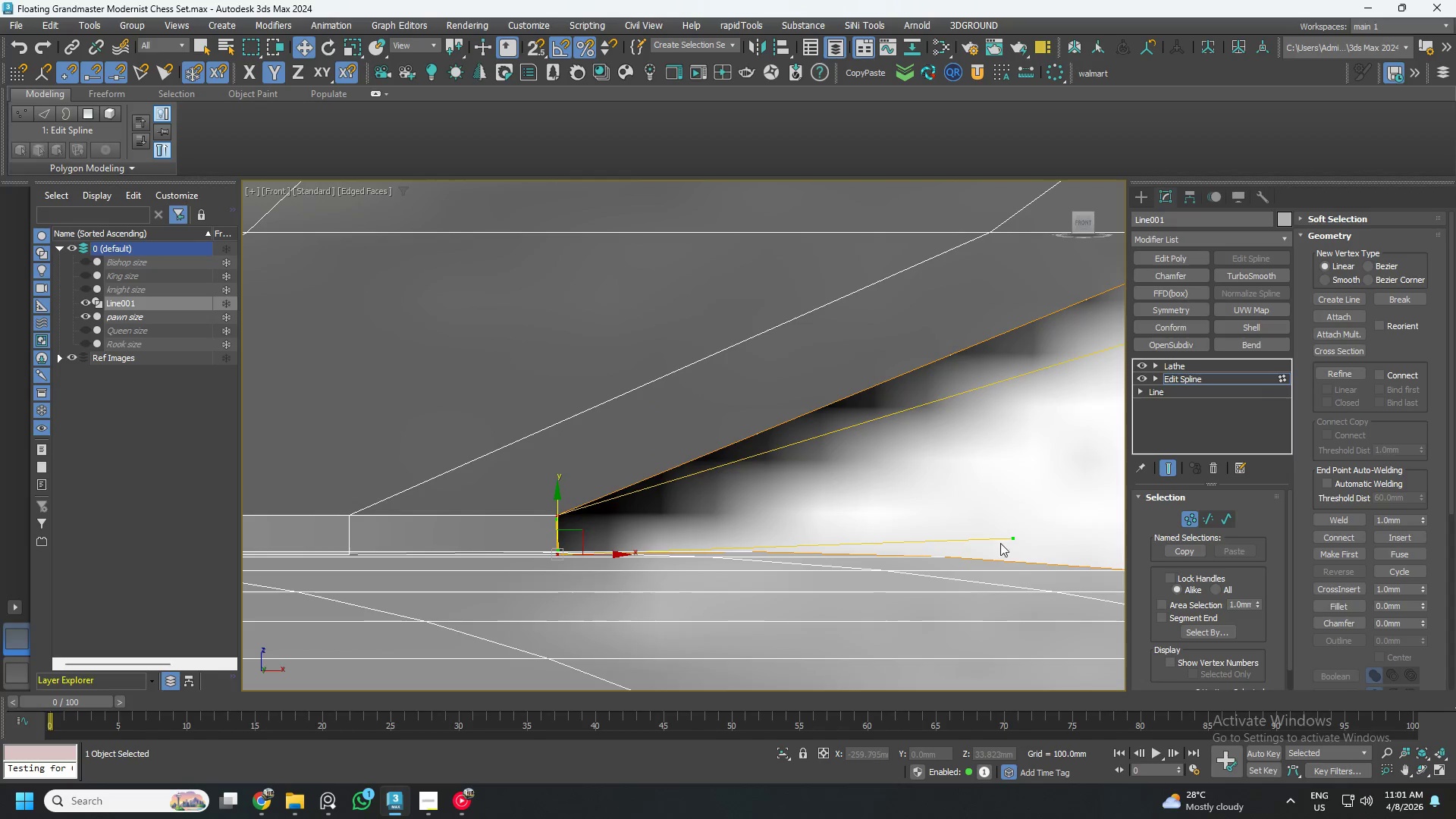 
scroll: coordinate [587, 570], scroll_direction: up, amount: 2.0
 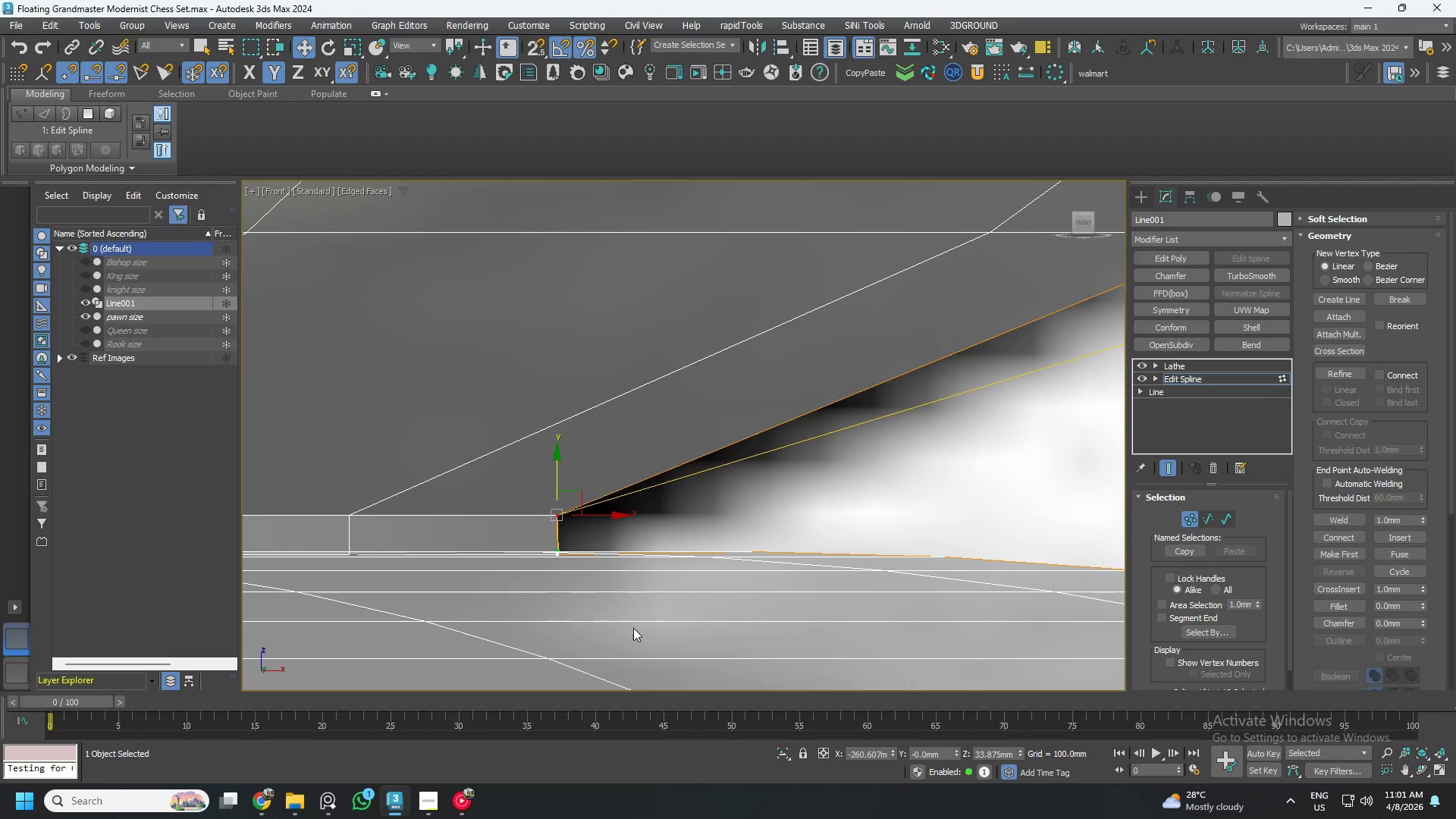 
left_click_drag(start_coordinate=[1015, 541], to_coordinate=[1025, 576])
 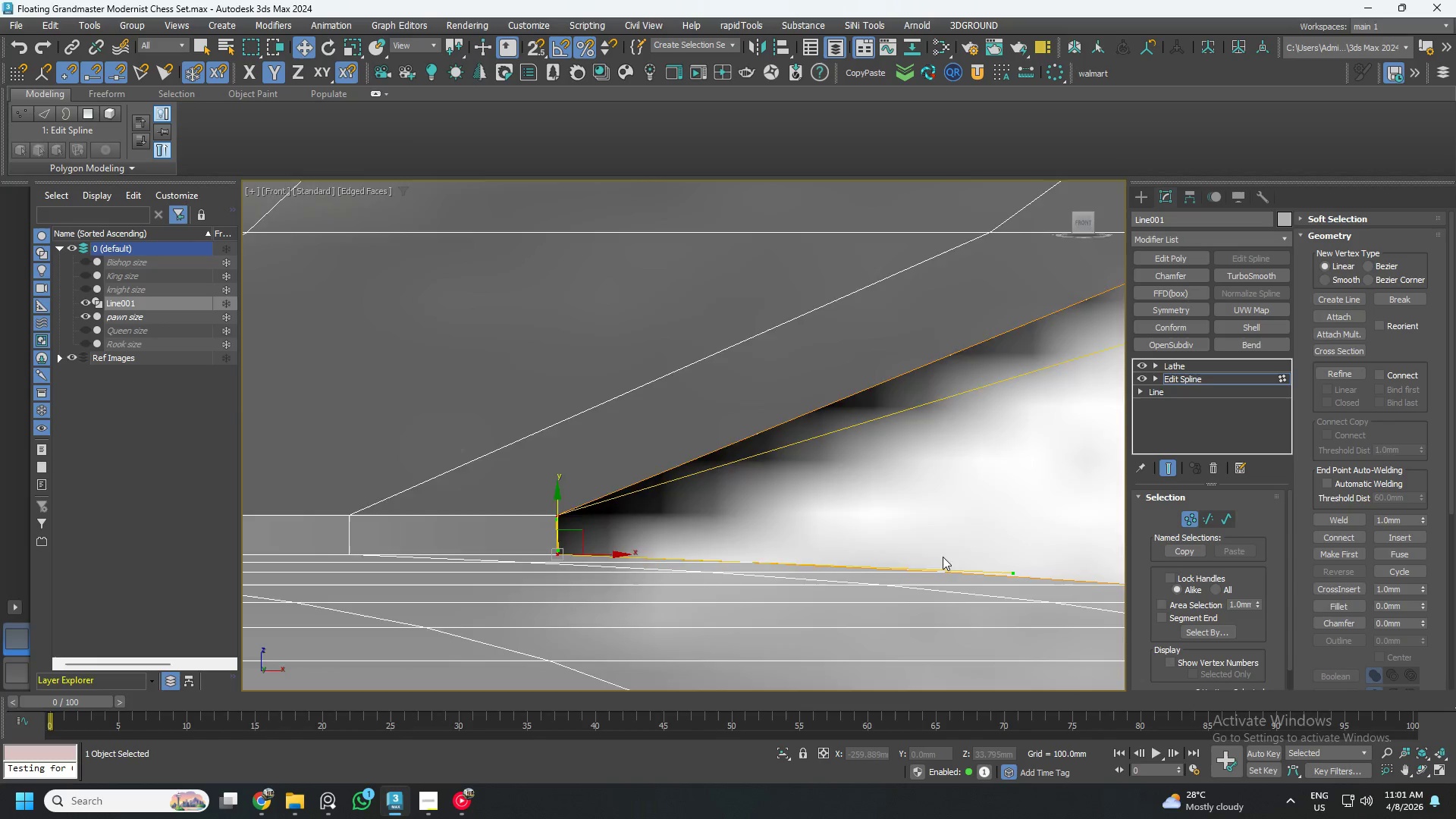 
scroll: coordinate [877, 538], scroll_direction: down, amount: 4.0
 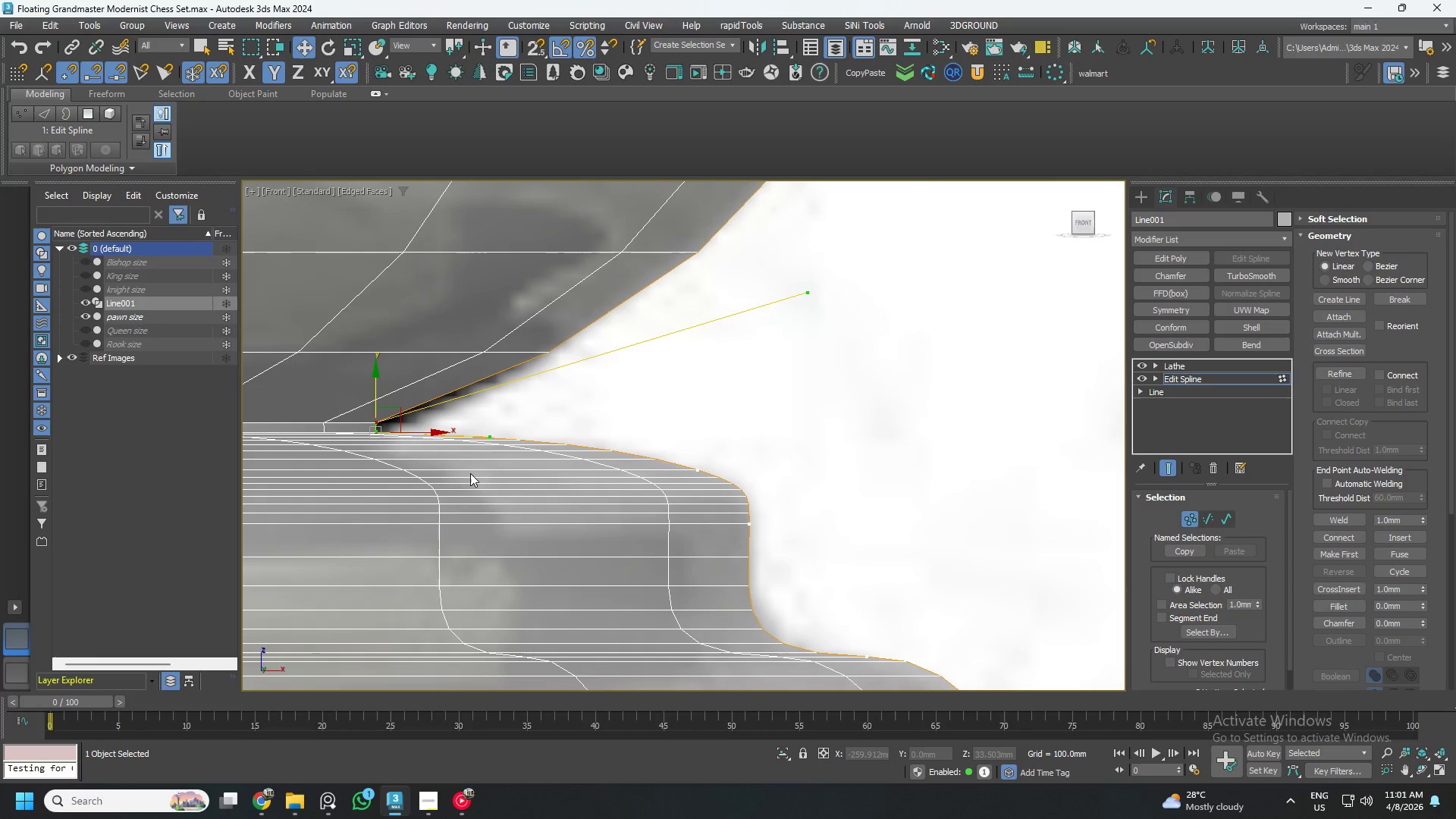 
scroll: coordinate [489, 434], scroll_direction: up, amount: 5.0
 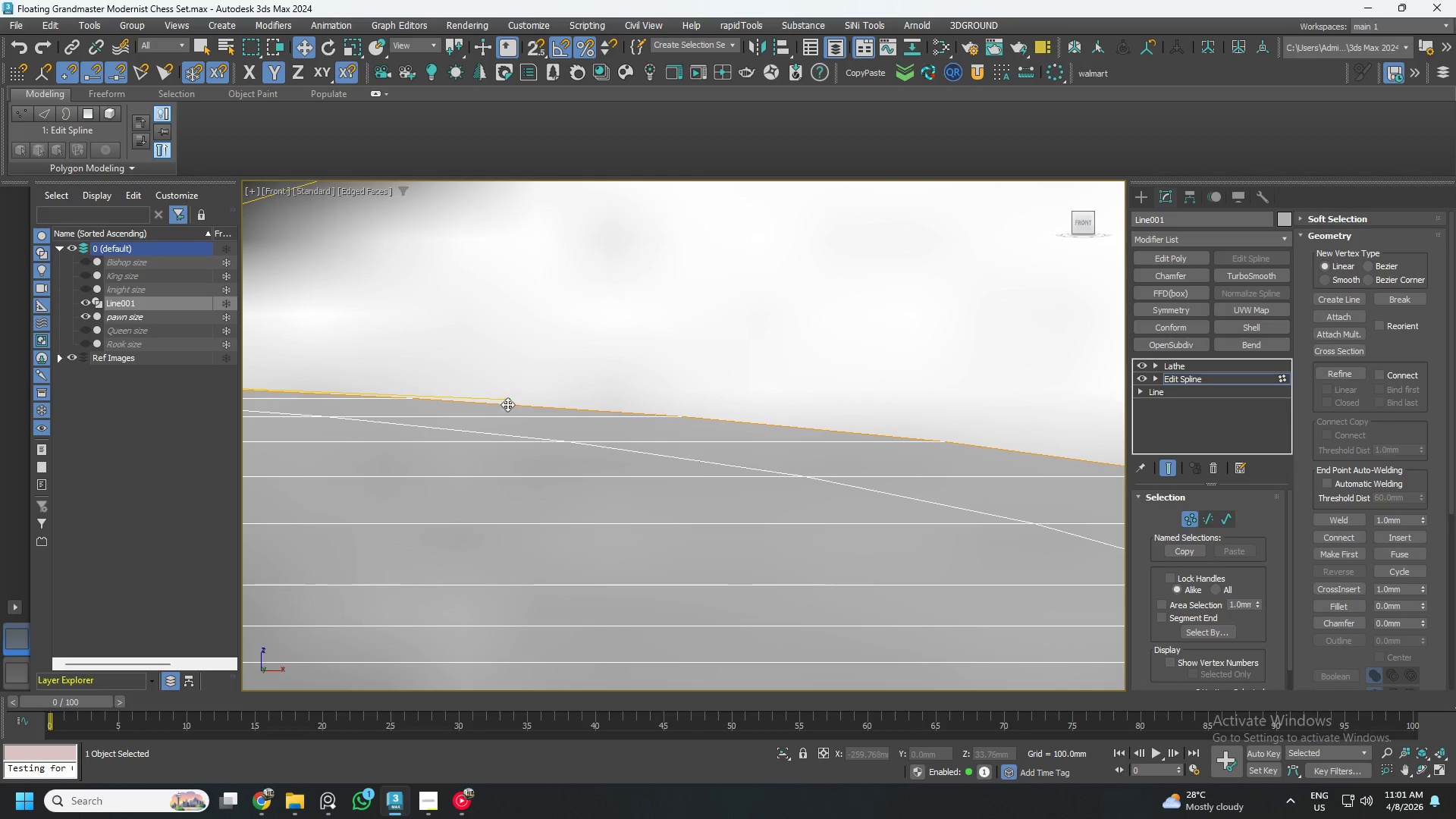 
left_click_drag(start_coordinate=[507, 400], to_coordinate=[507, 405])
 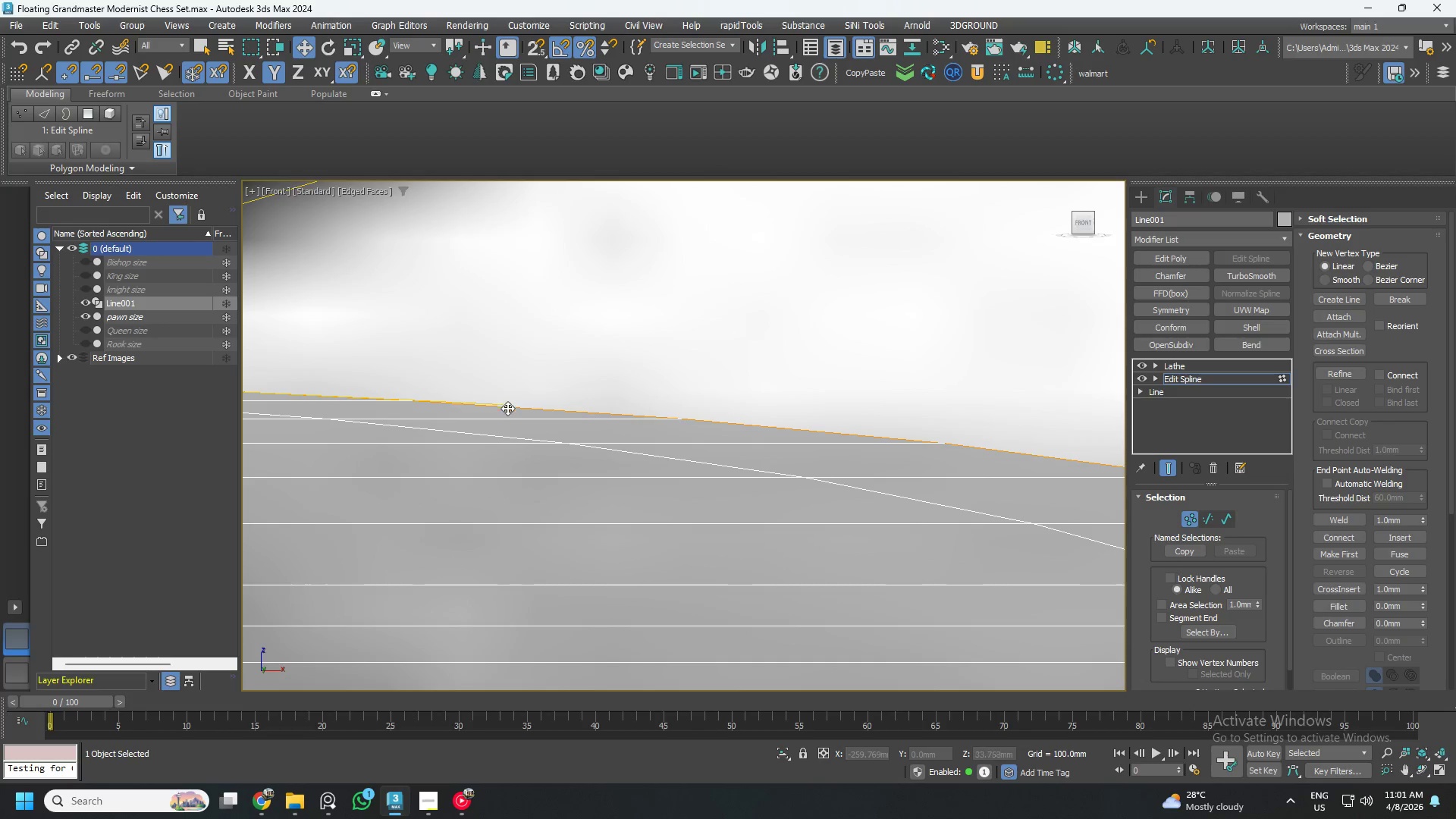 
scroll: coordinate [769, 400], scroll_direction: down, amount: 11.0
 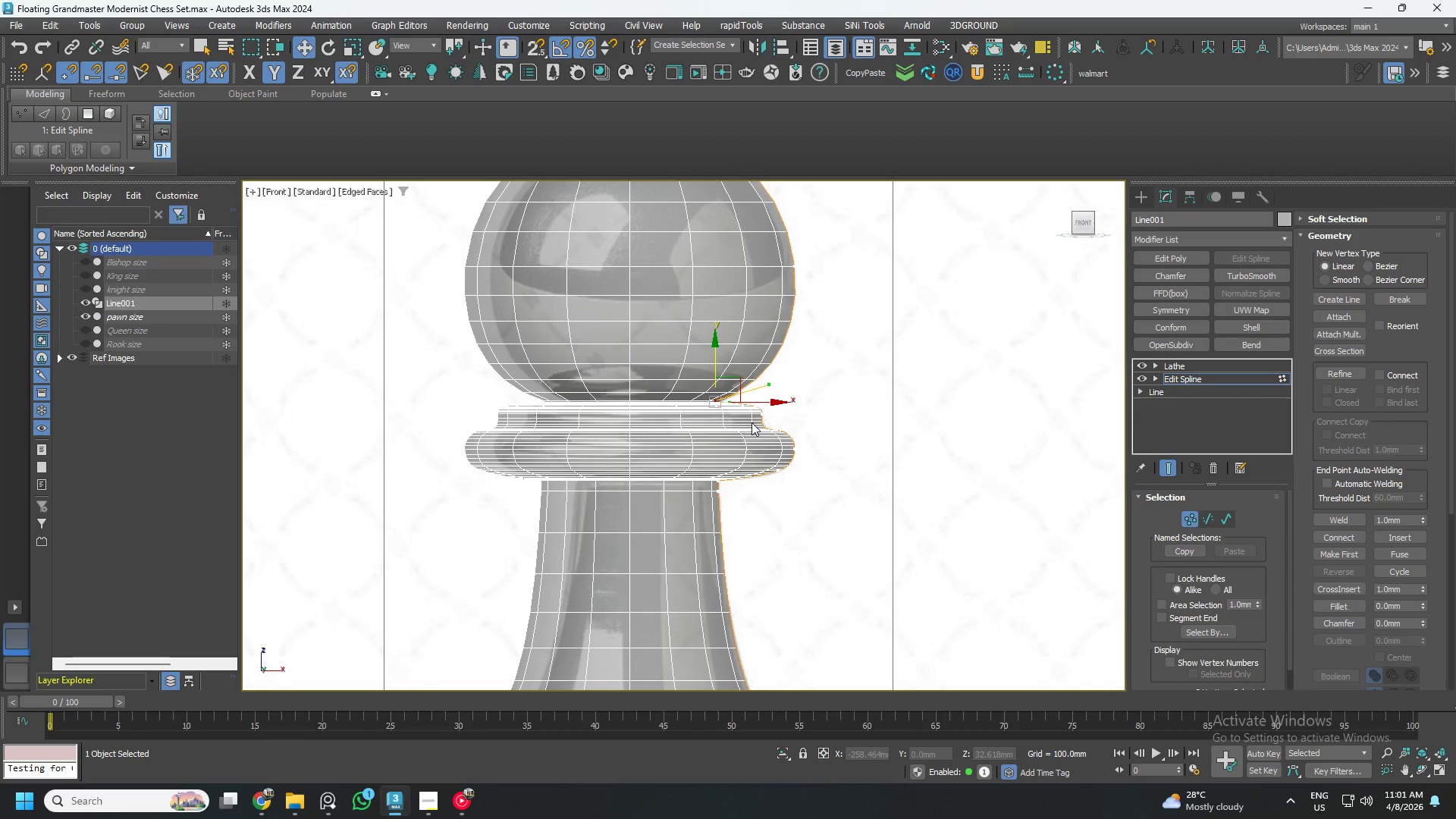 
scroll: coordinate [752, 422], scroll_direction: up, amount: 5.0
 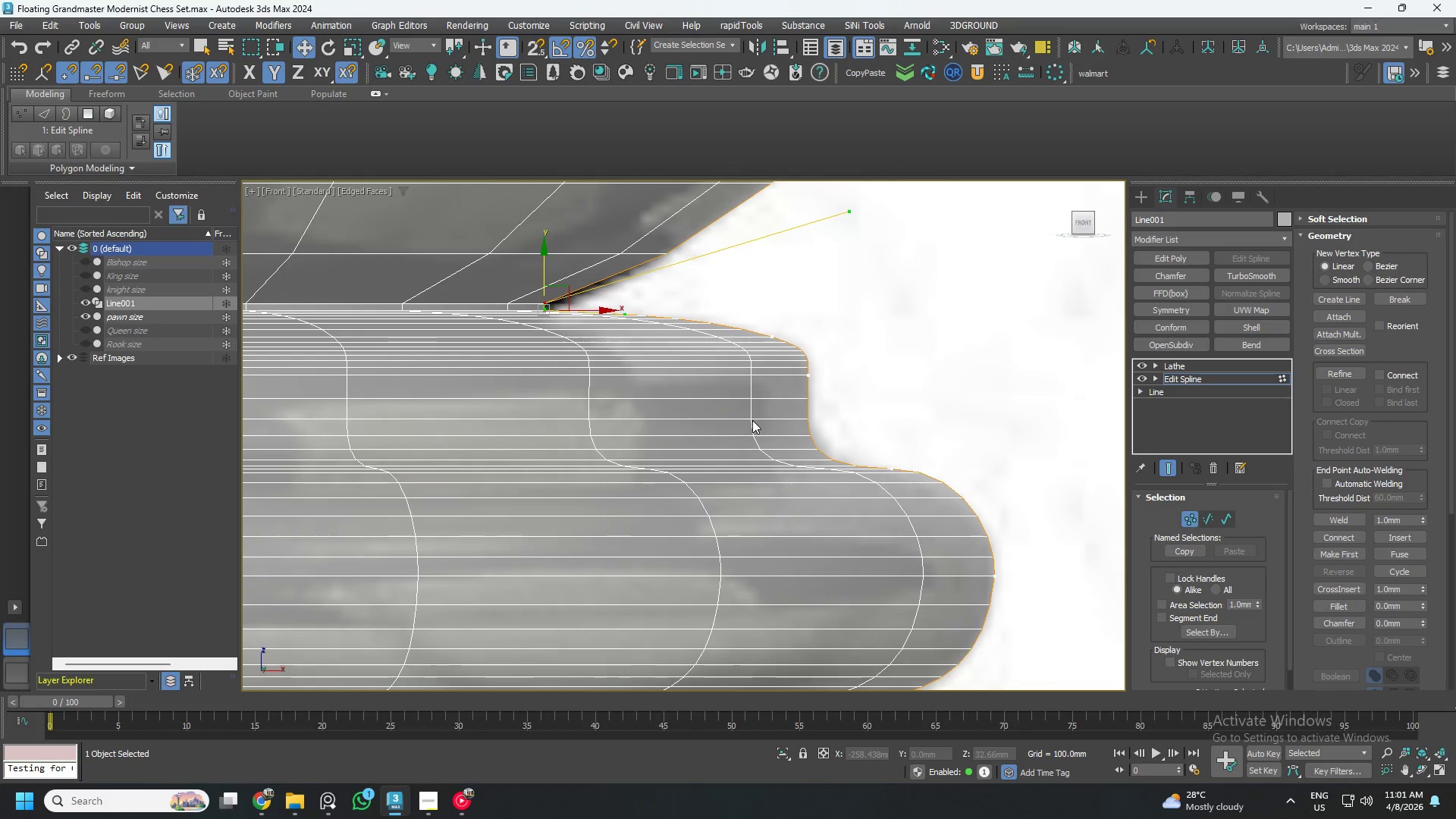 
scroll: coordinate [752, 420], scroll_direction: down, amount: 2.0
 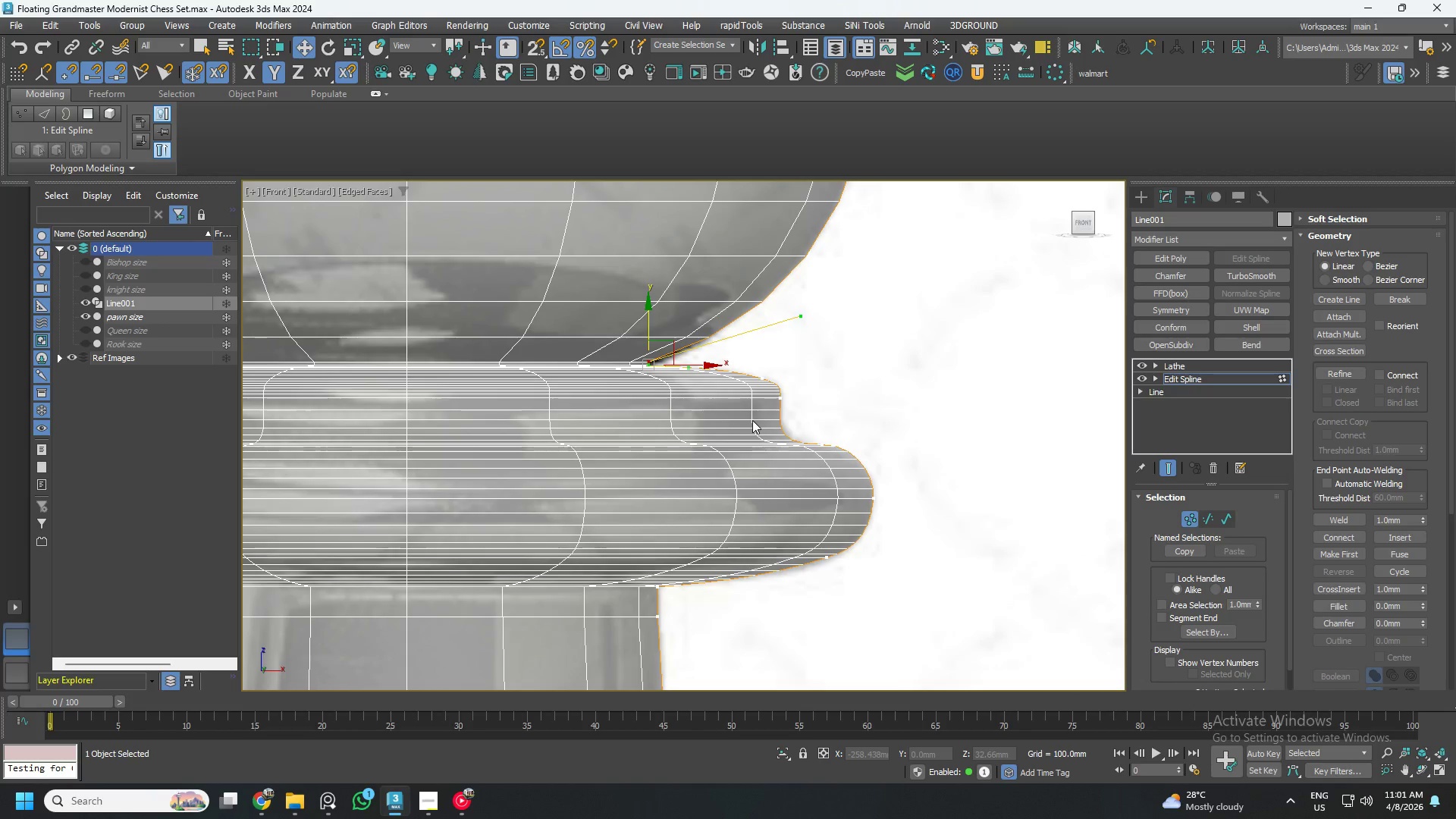 
key(Control+S)
 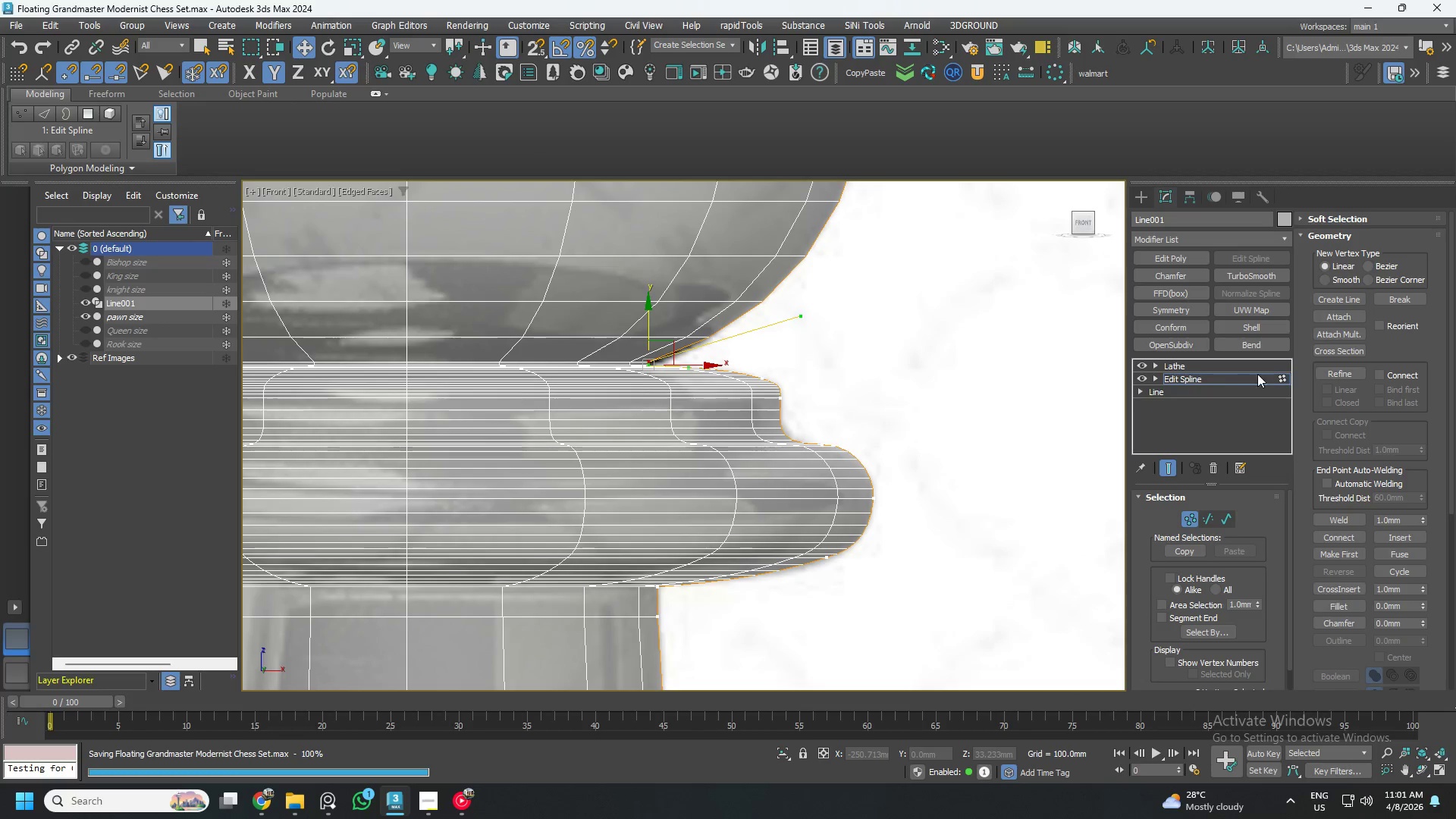 
left_click([1221, 377])
 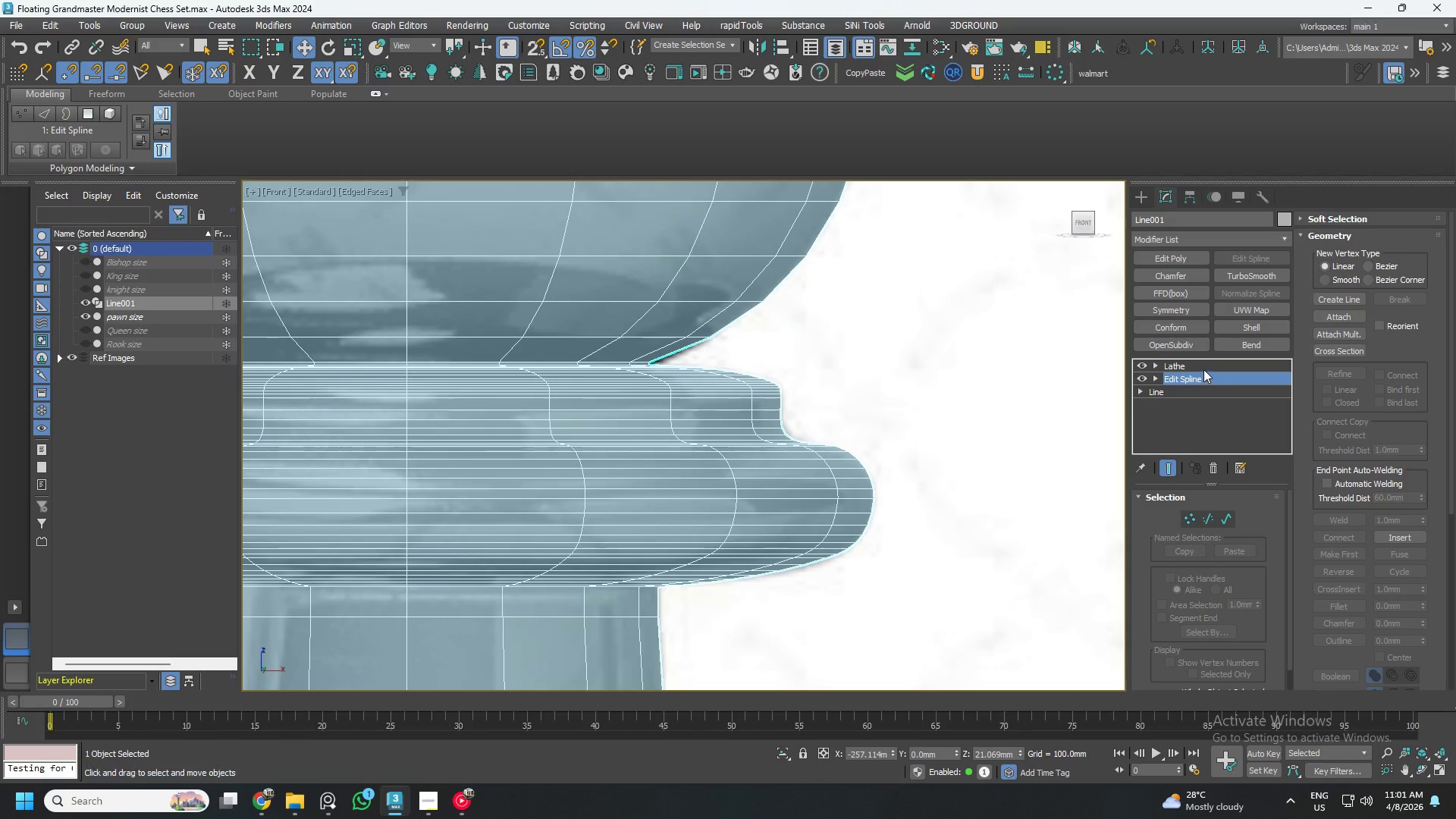 
left_click([1200, 367])
 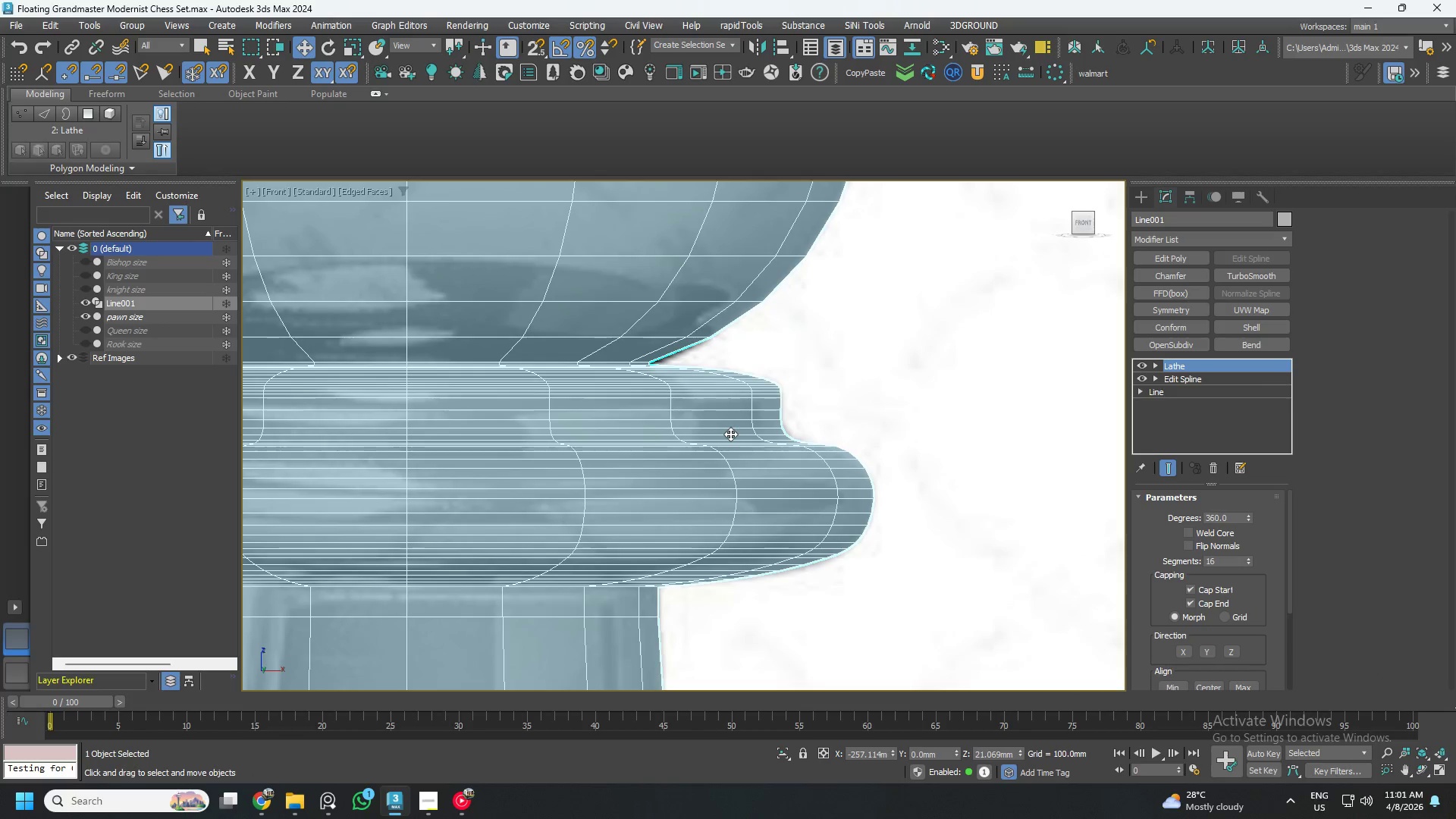 
scroll: coordinate [752, 434], scroll_direction: down, amount: 4.0
 